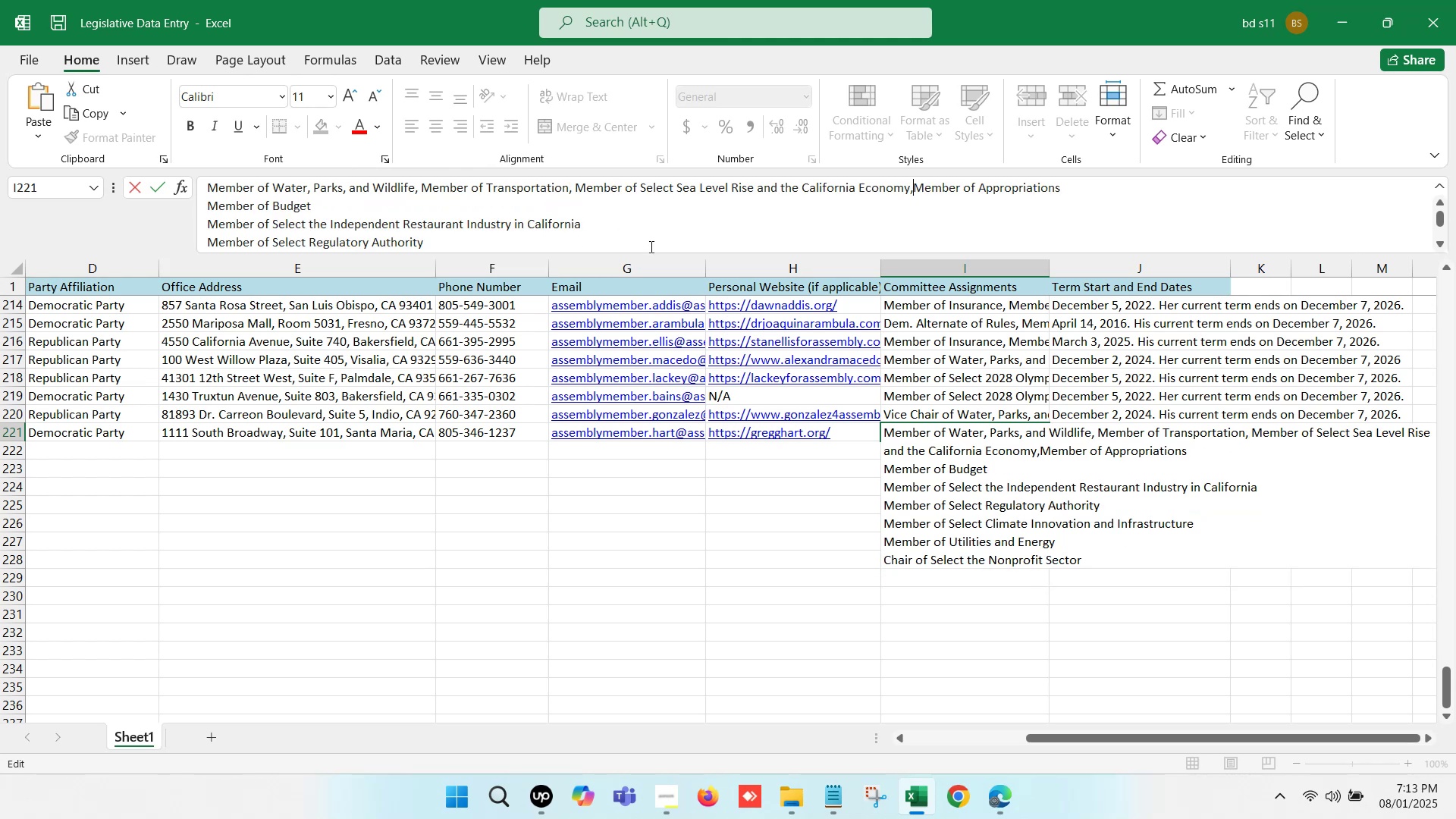 
key(Space)
 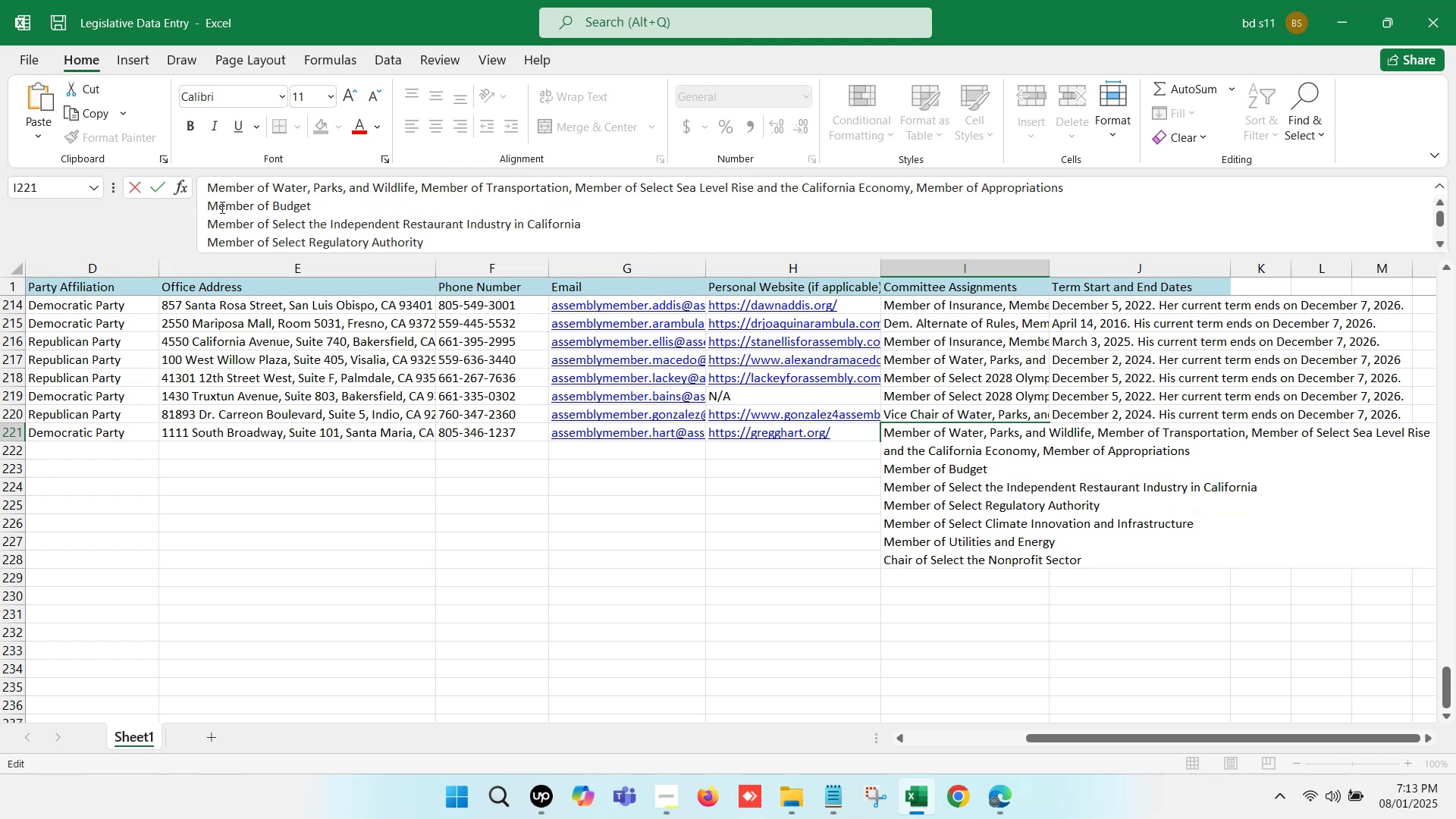 
left_click([206, 204])
 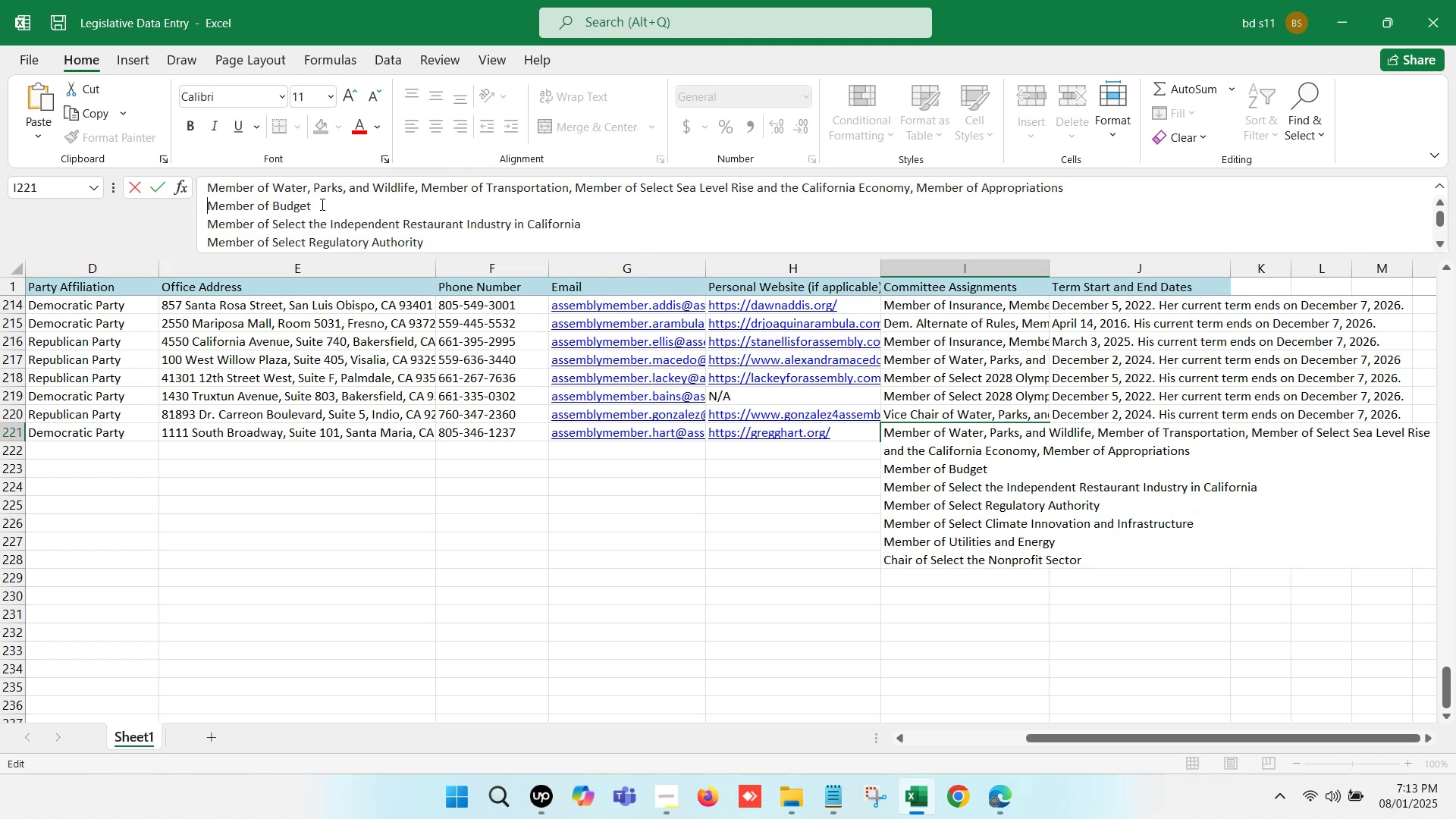 
key(Backspace)
 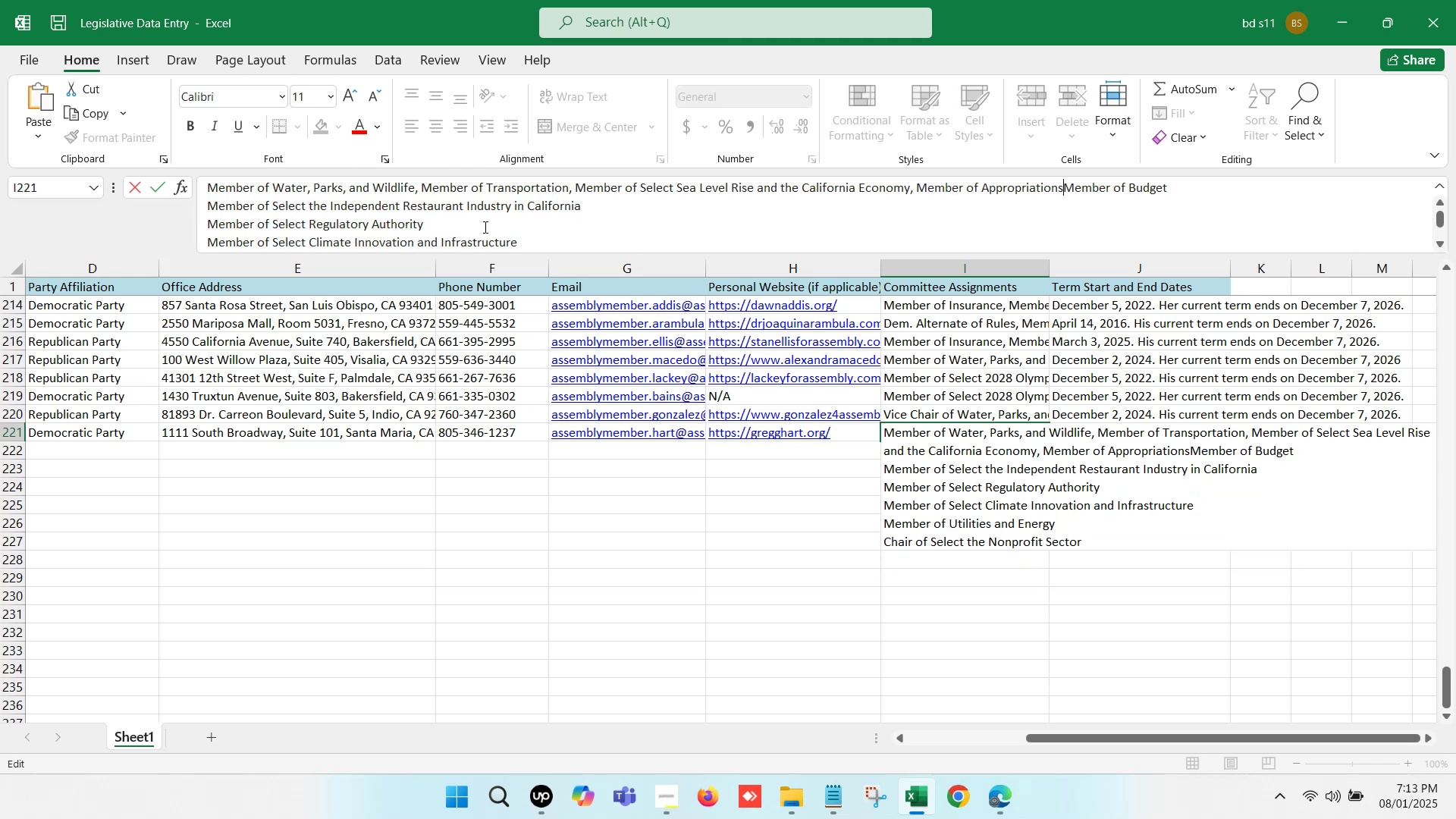 
key(Comma)
 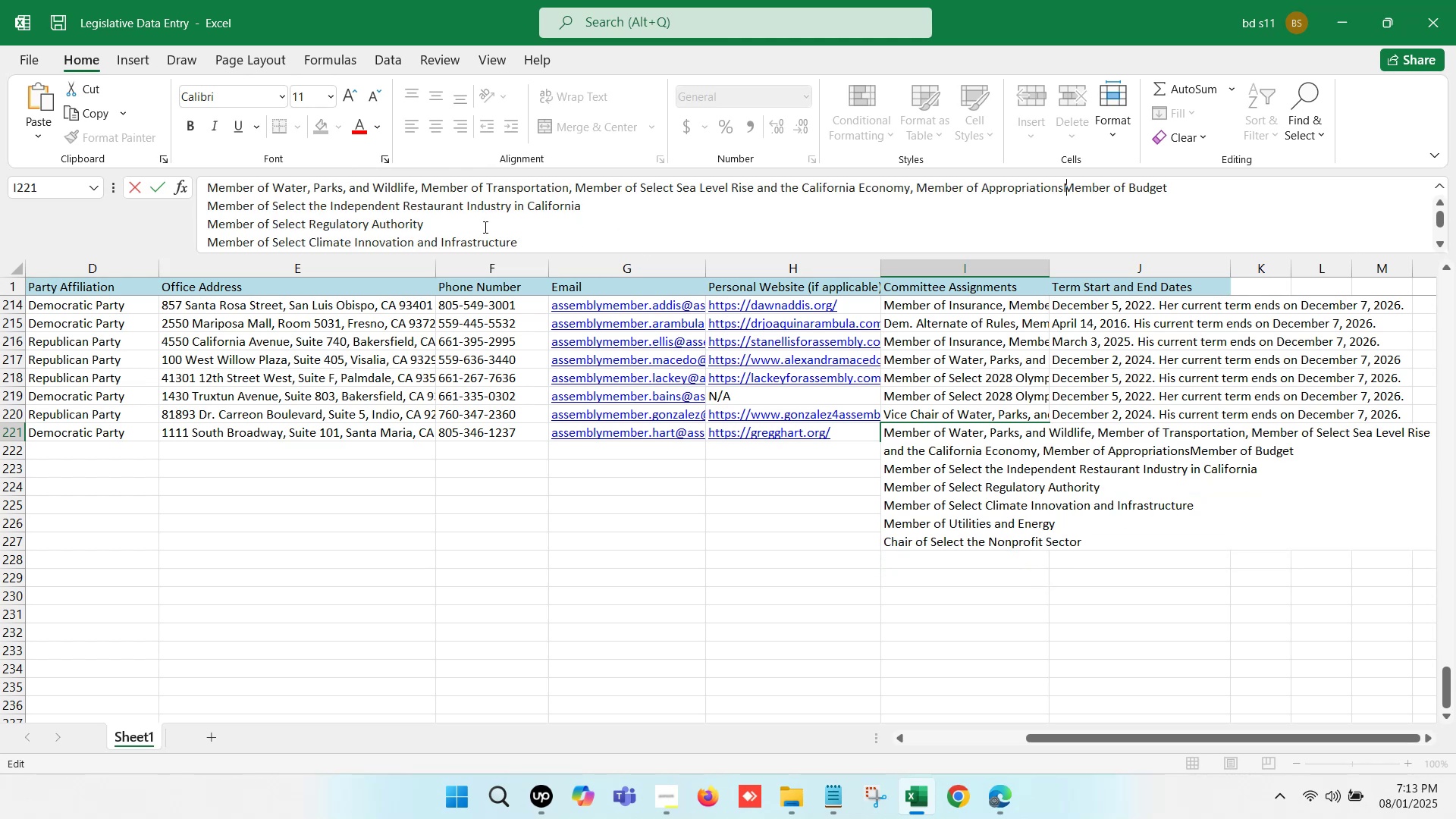 
key(Space)
 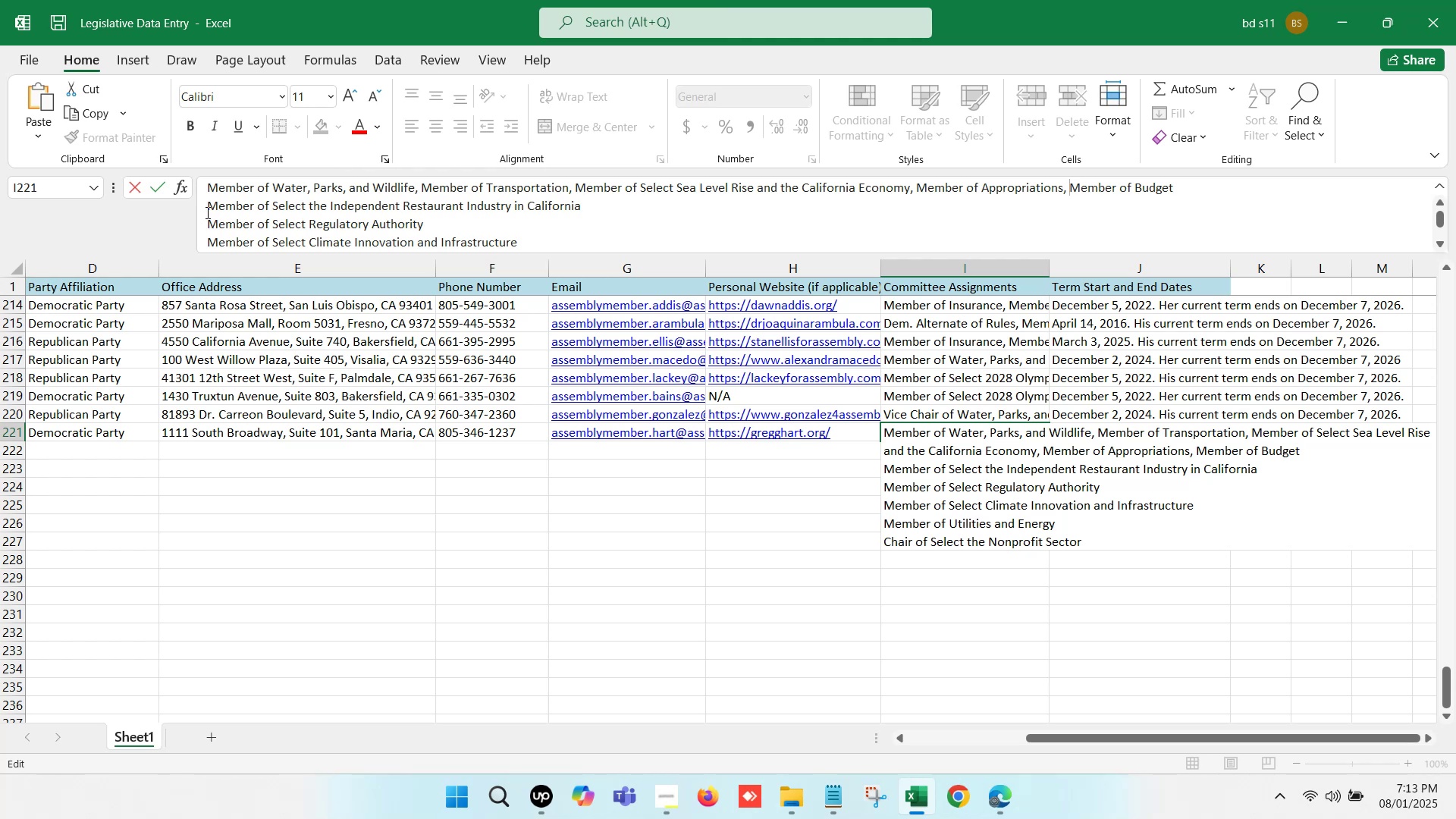 
left_click([211, 198])
 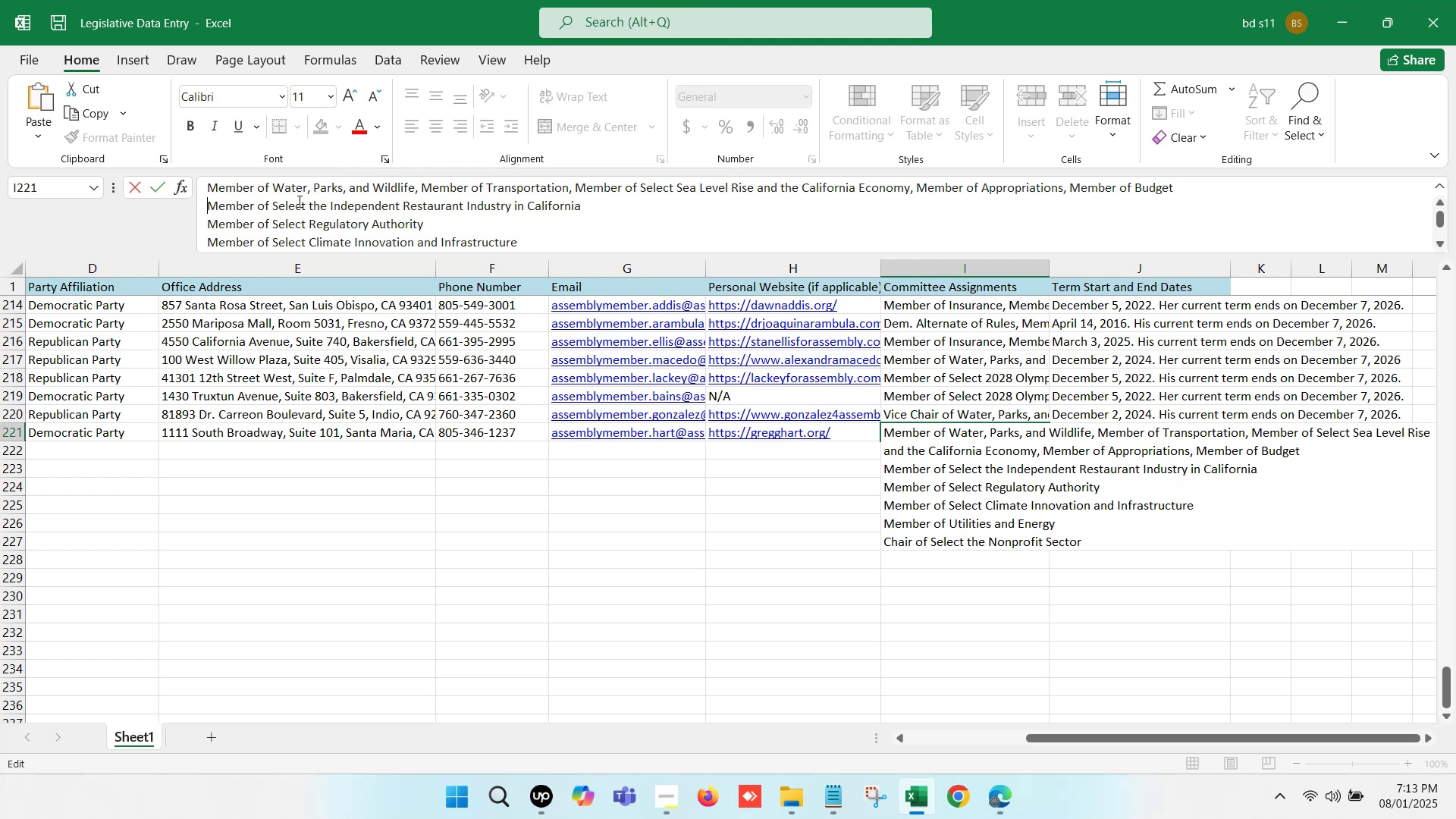 
key(Backspace)
 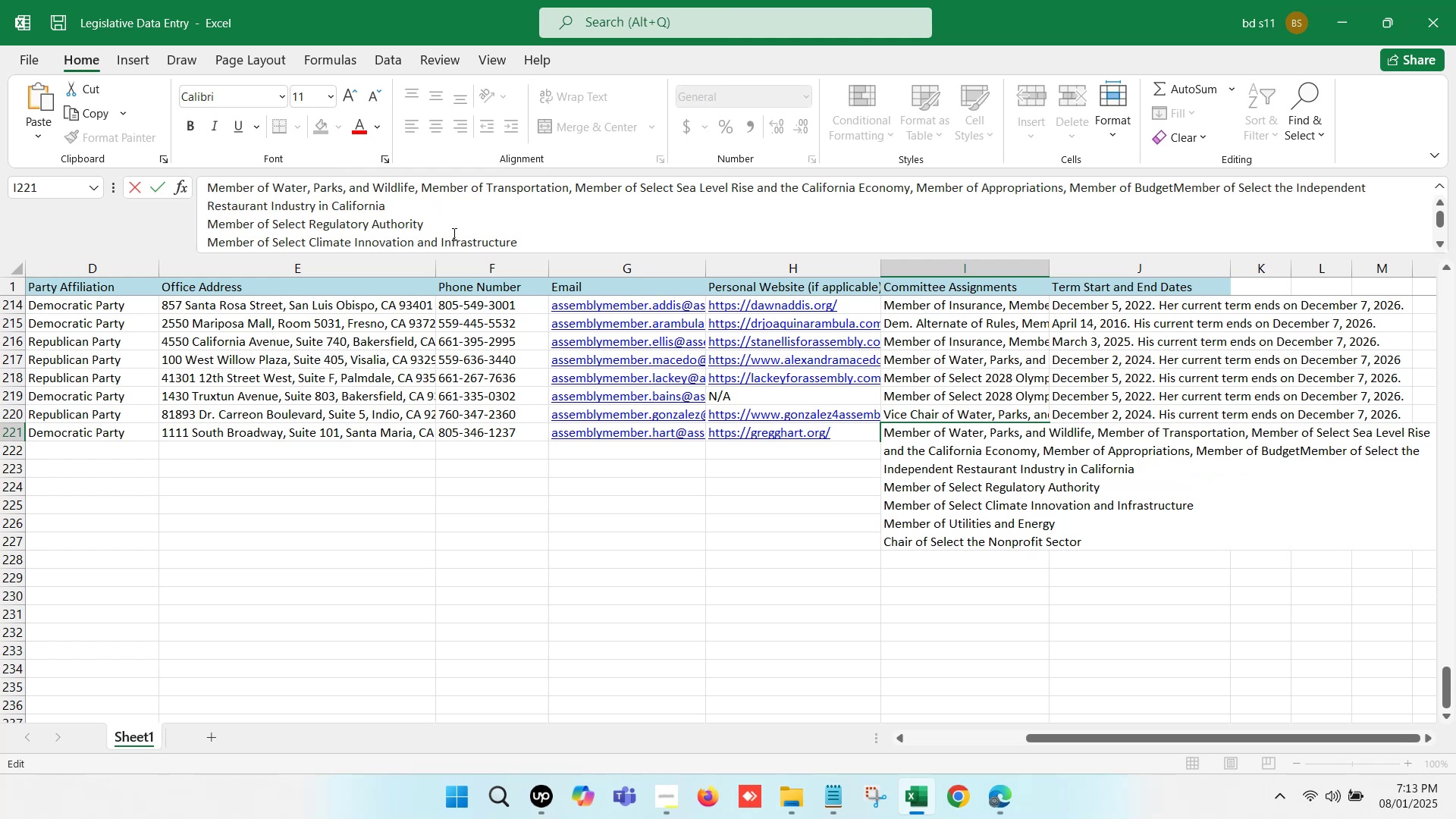 
key(Comma)
 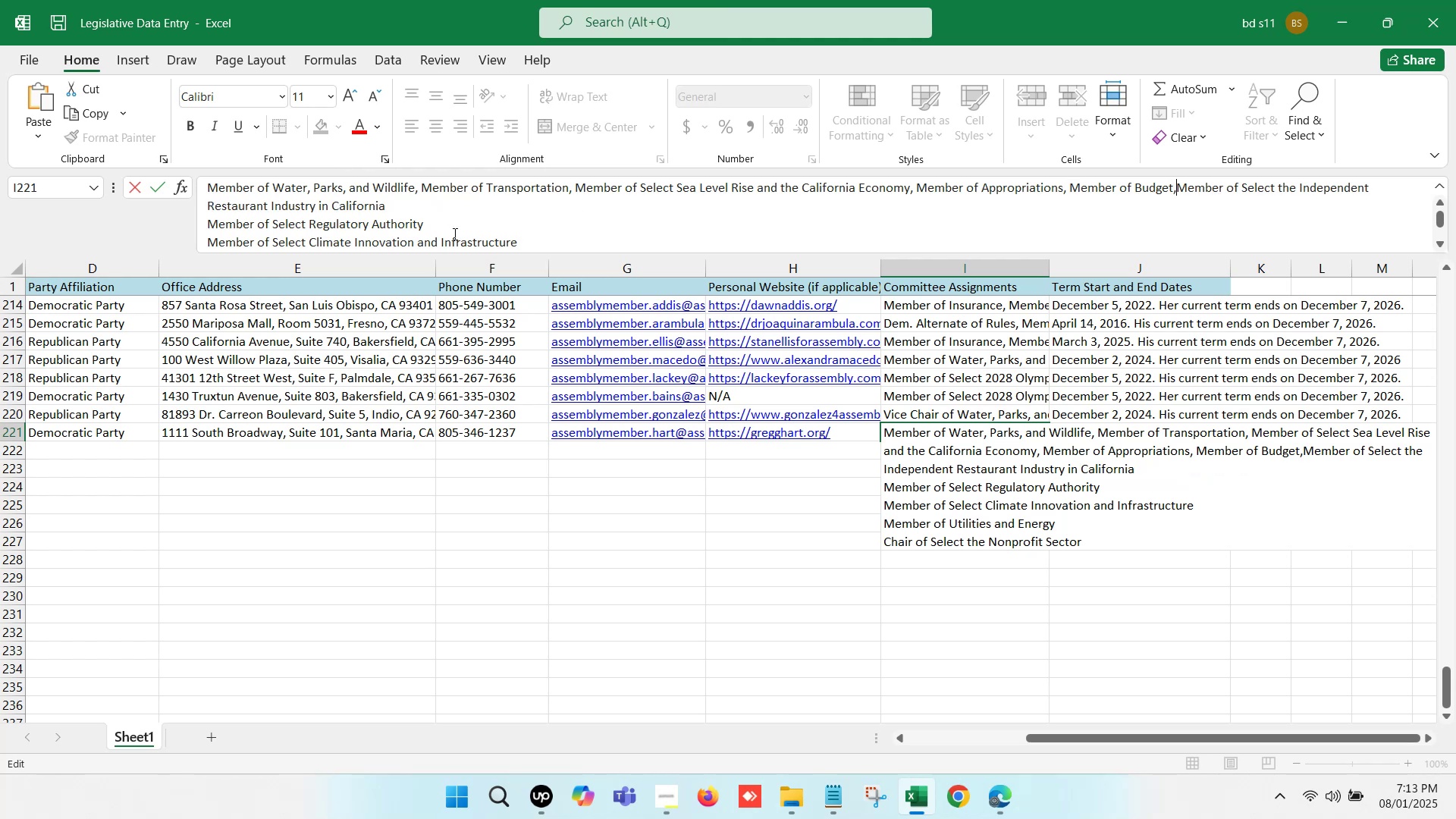 
key(Space)
 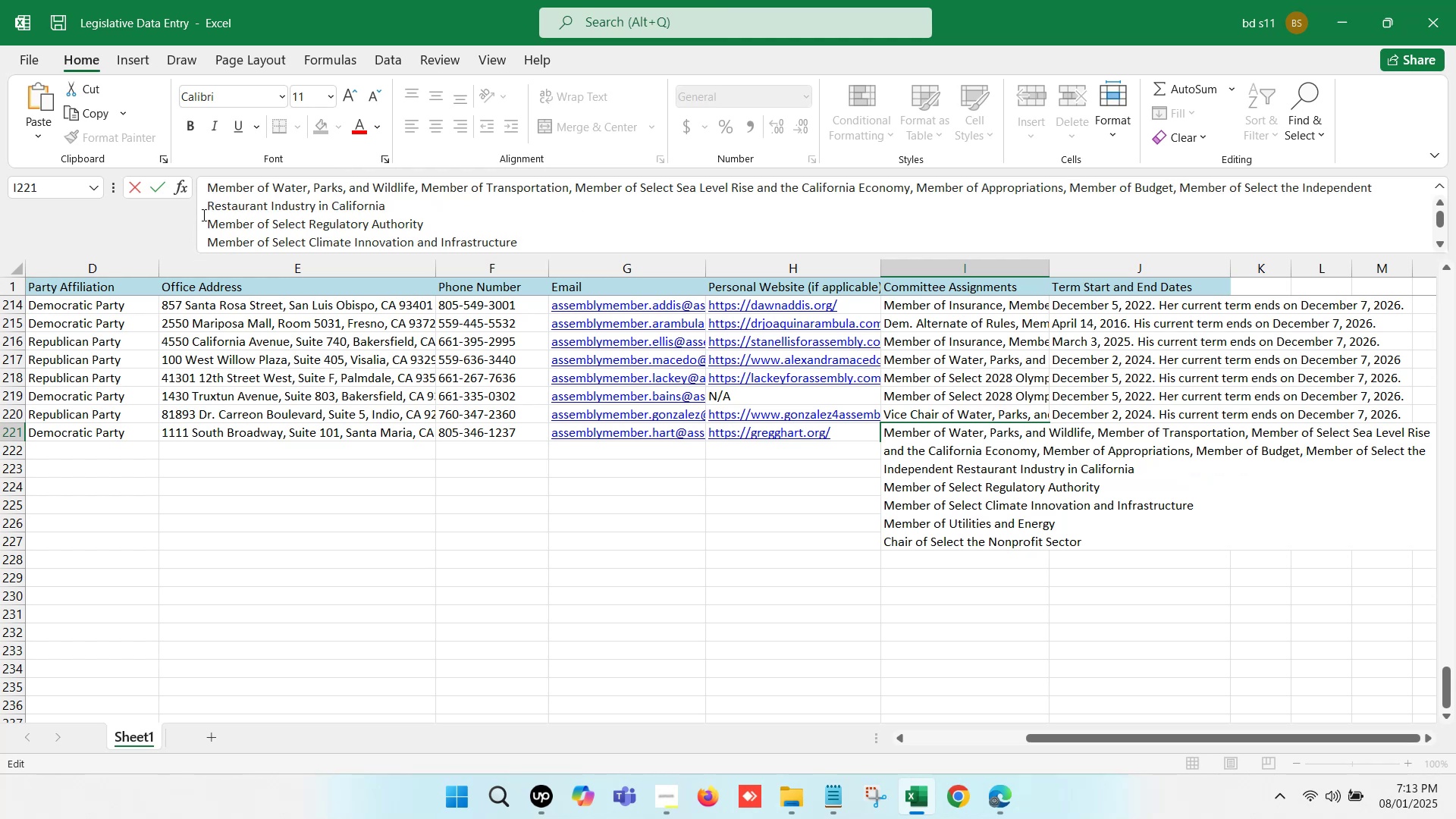 
left_click([202, 215])
 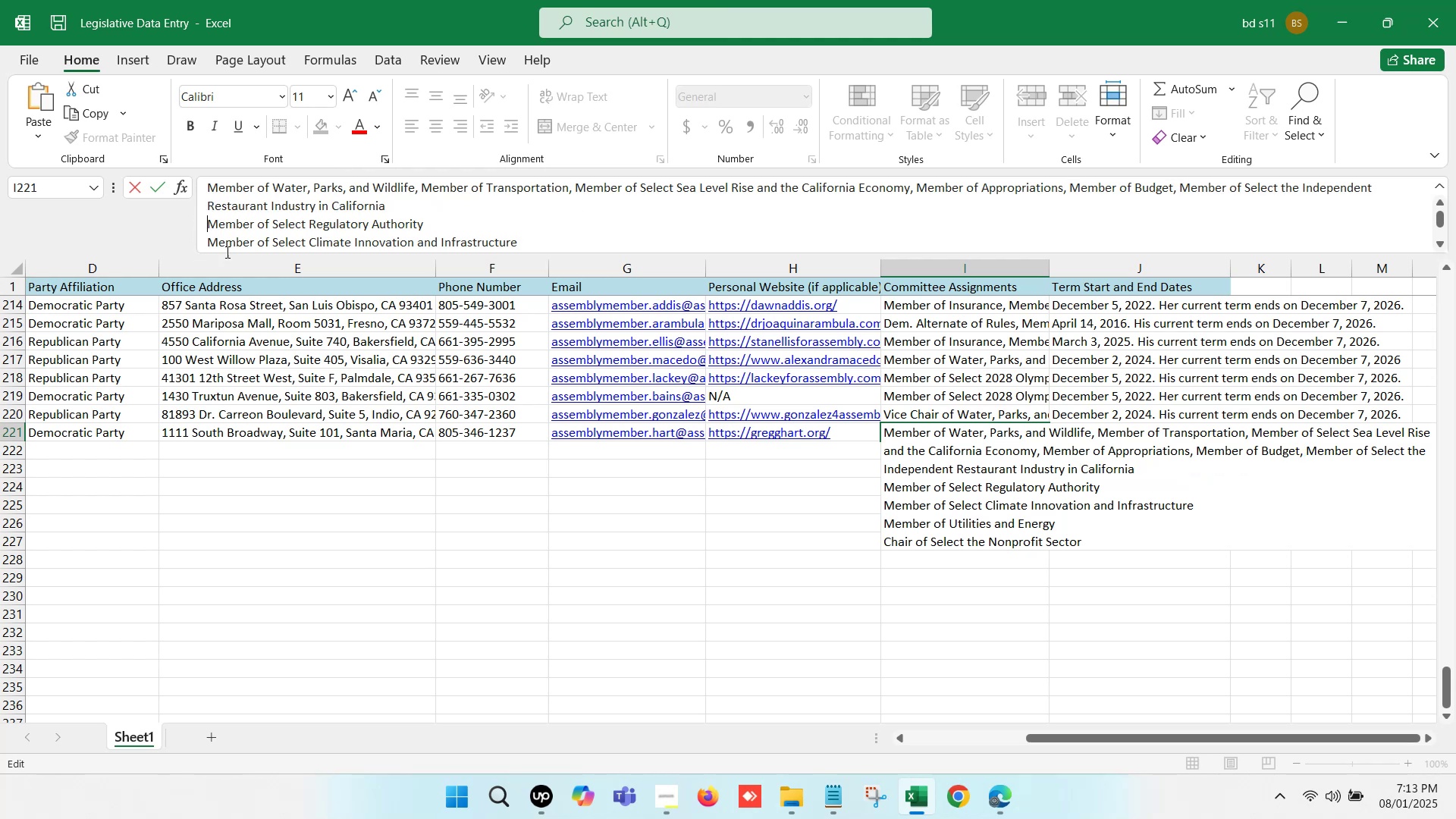 
key(Backspace)
 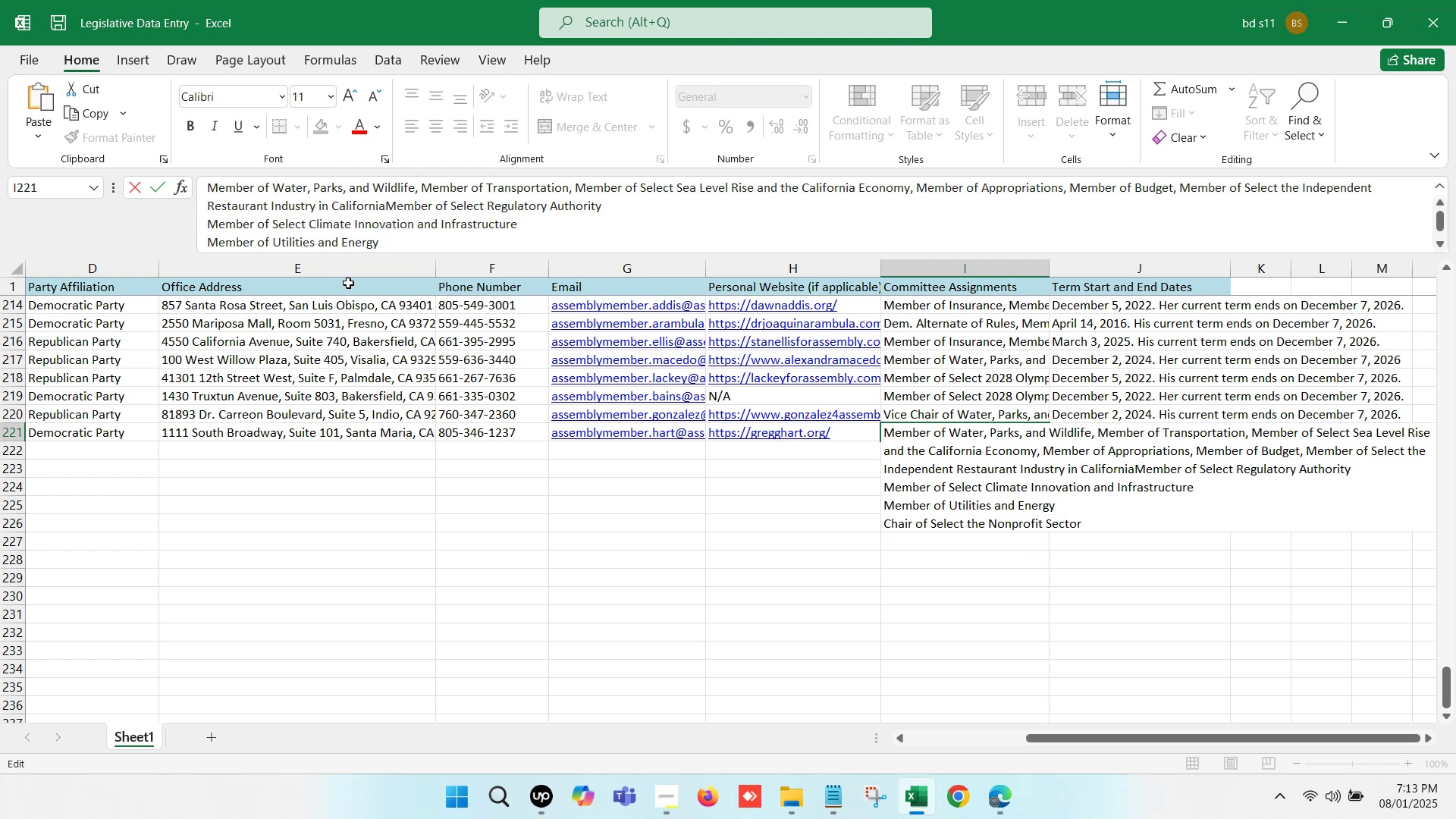 
key(Comma)
 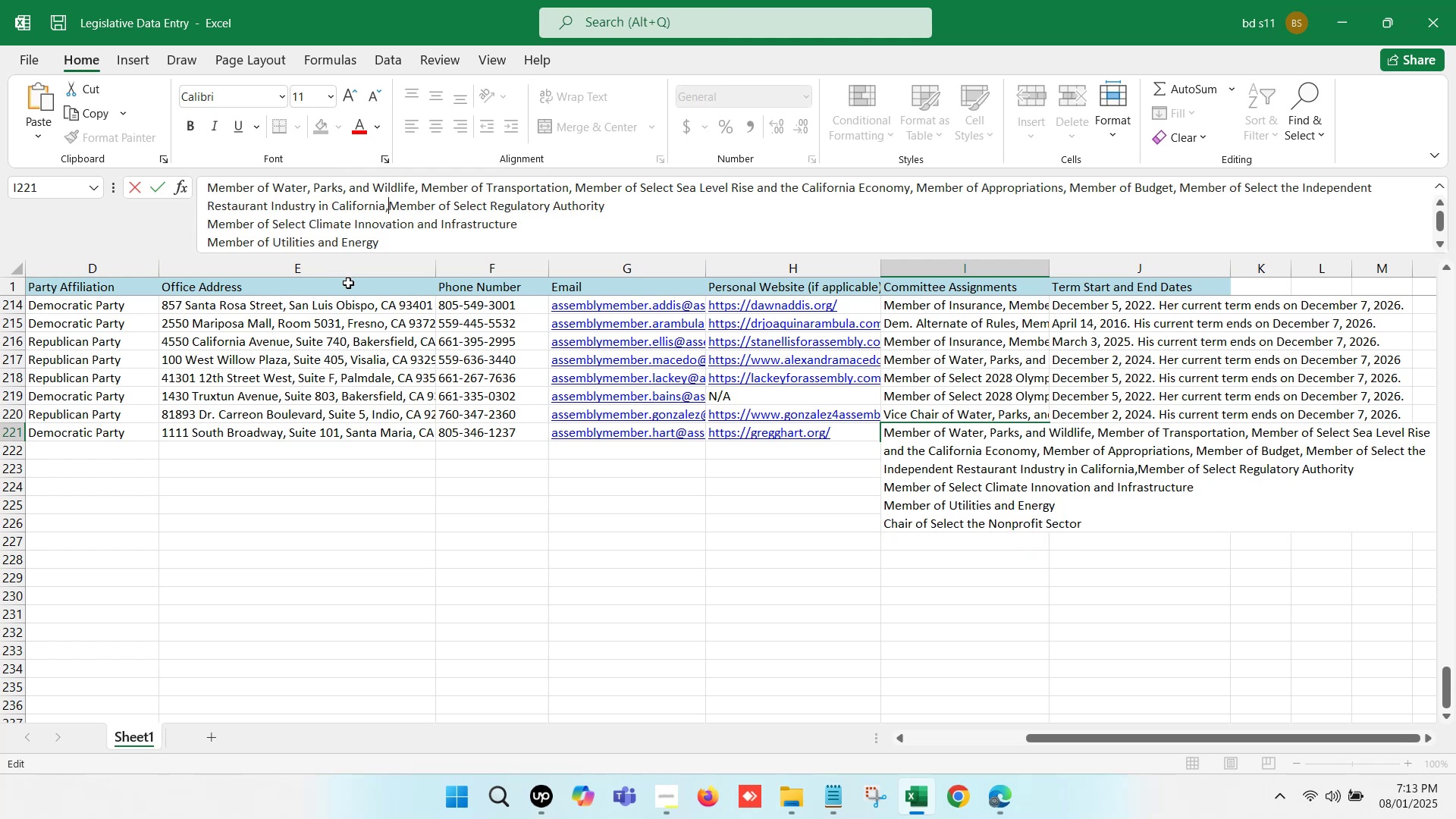 
key(Space)
 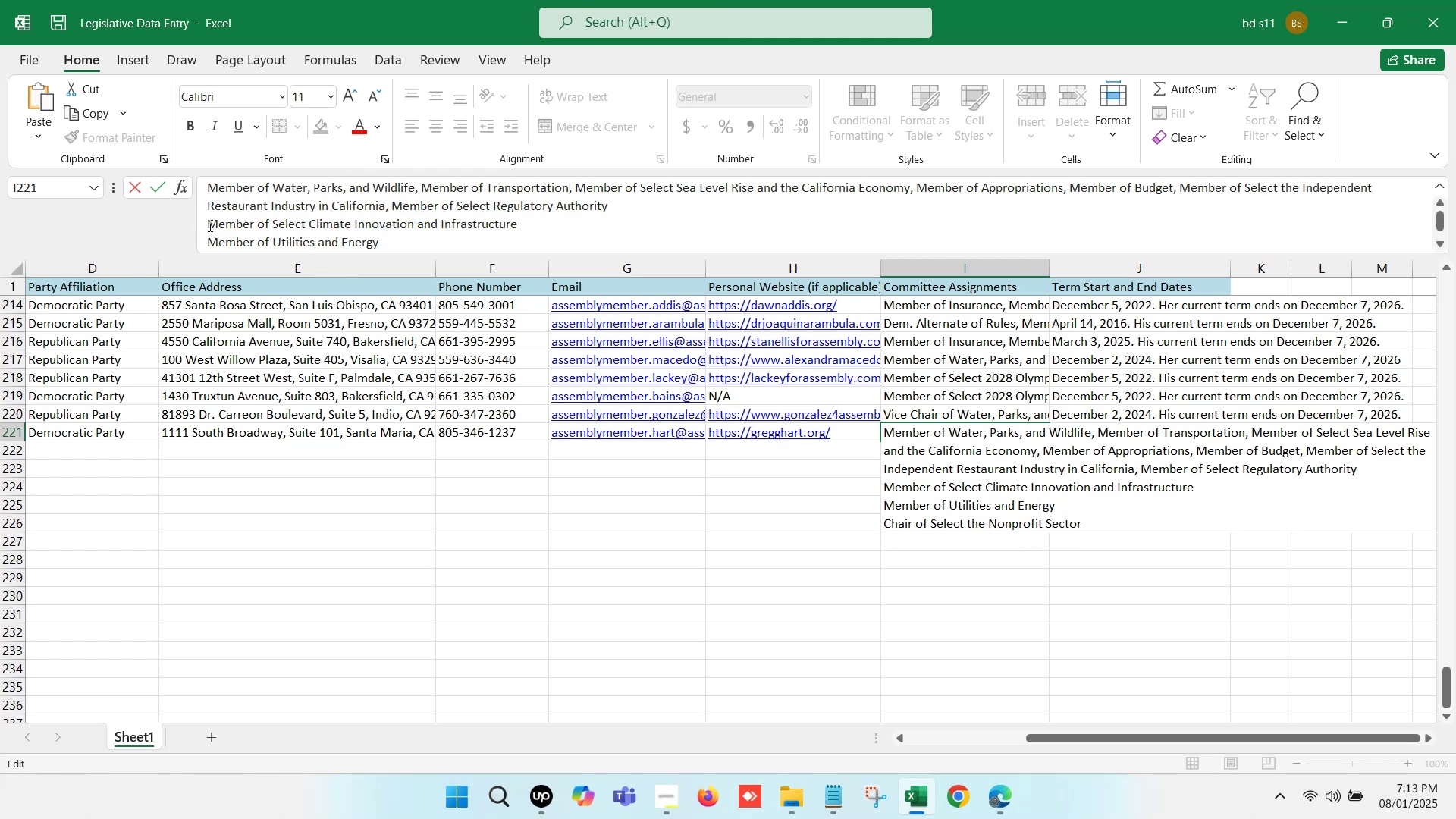 
left_click([205, 224])
 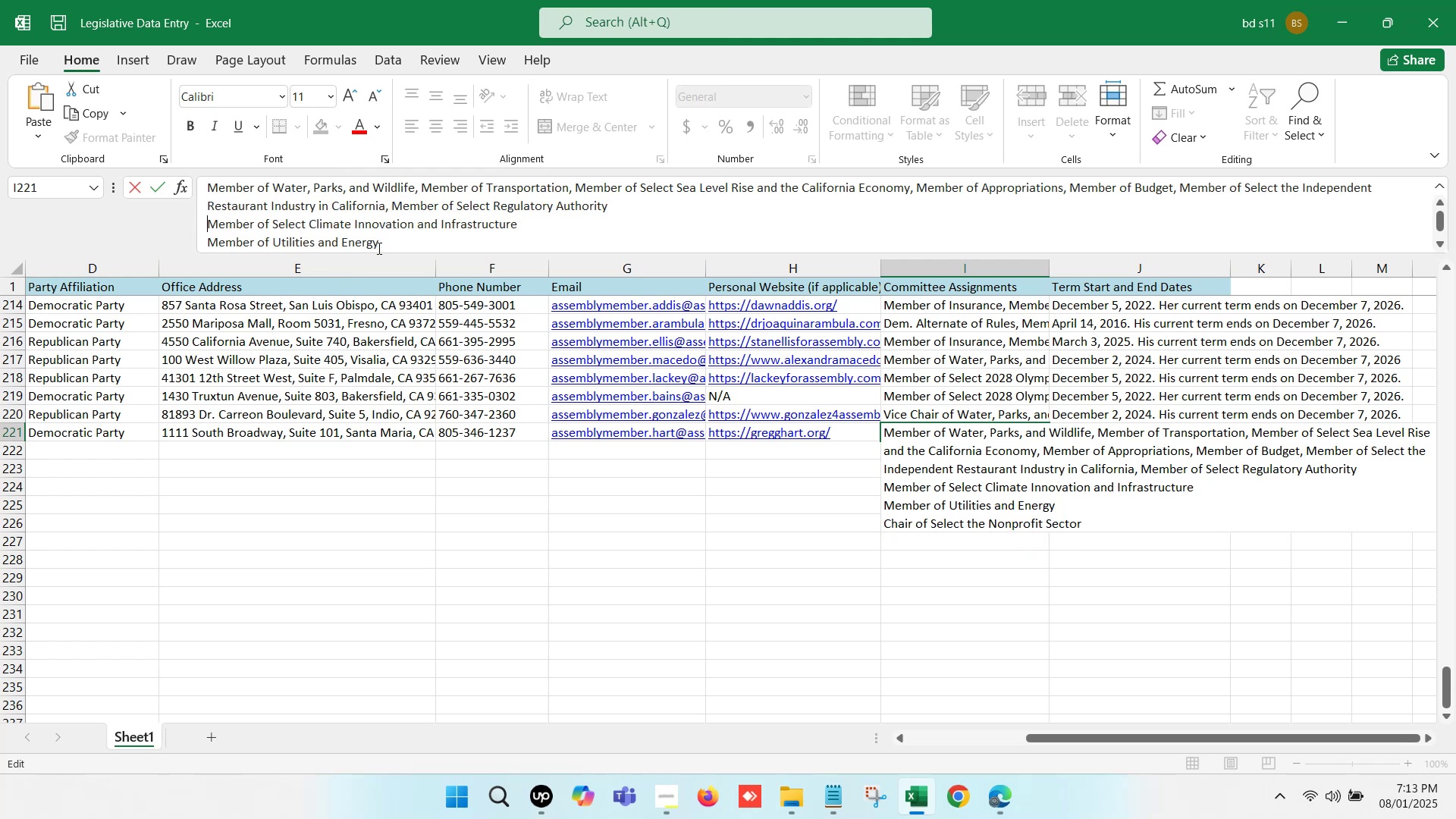 
key(Backspace)
 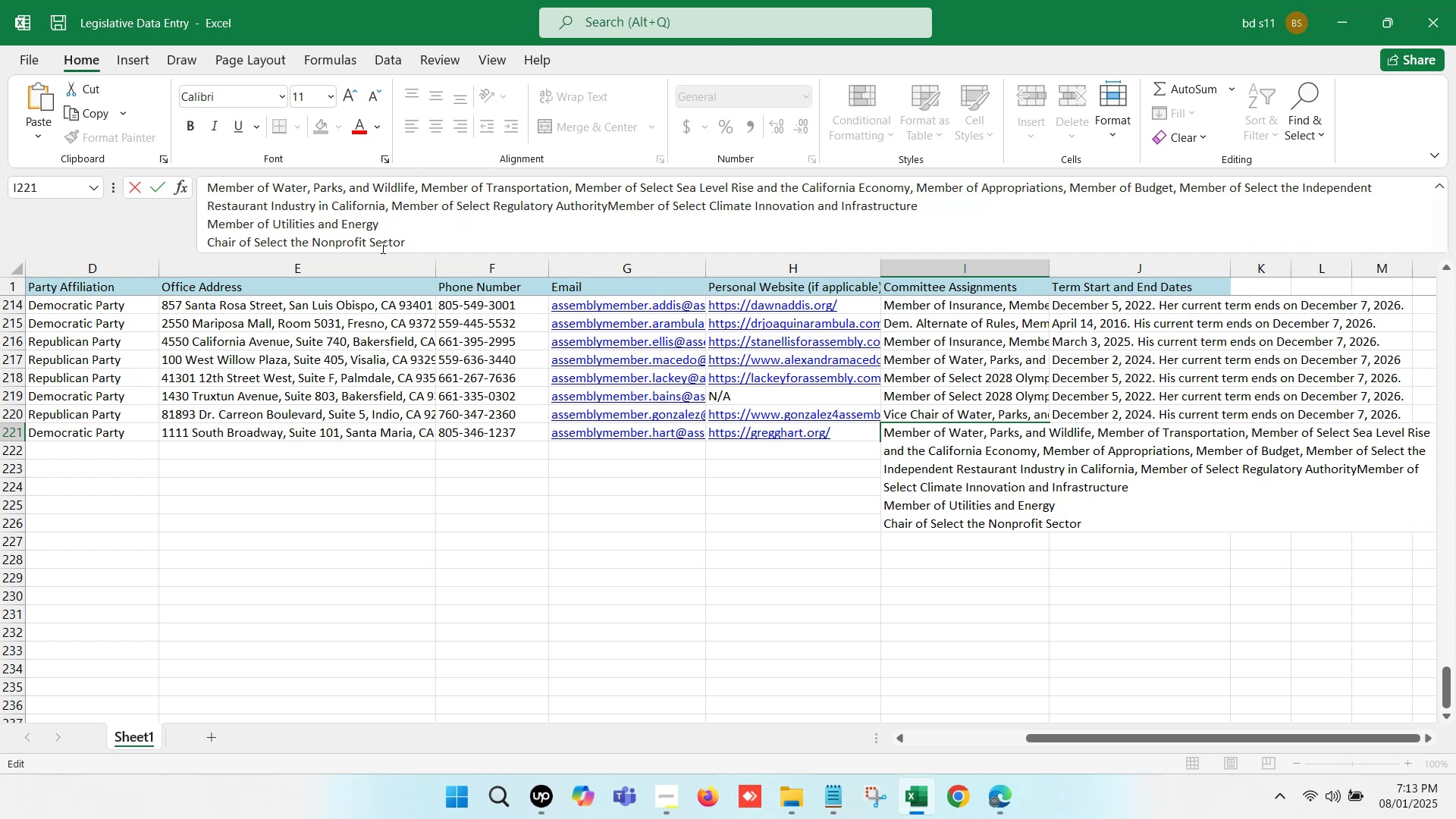 
key(Comma)
 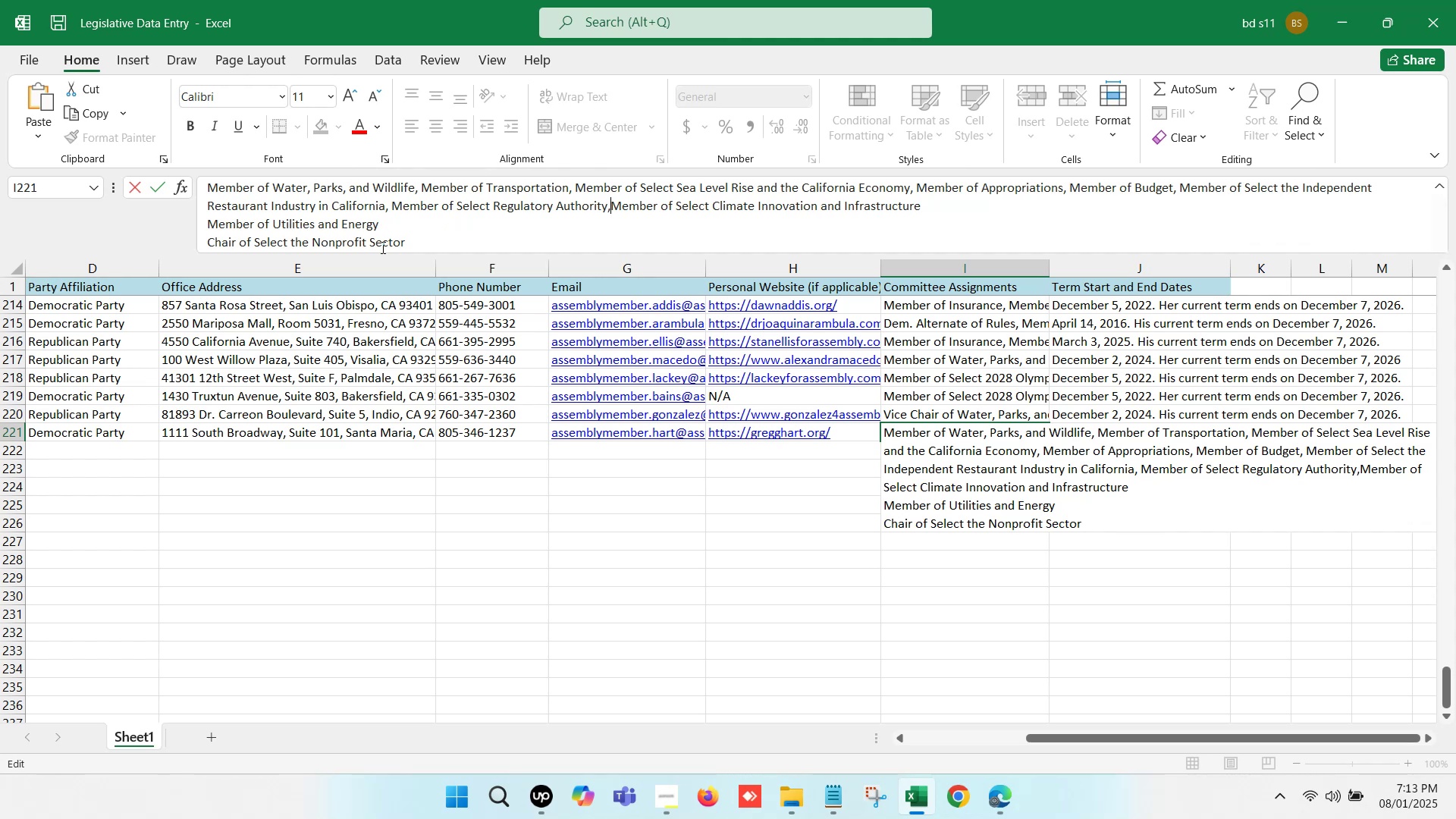 
key(Space)
 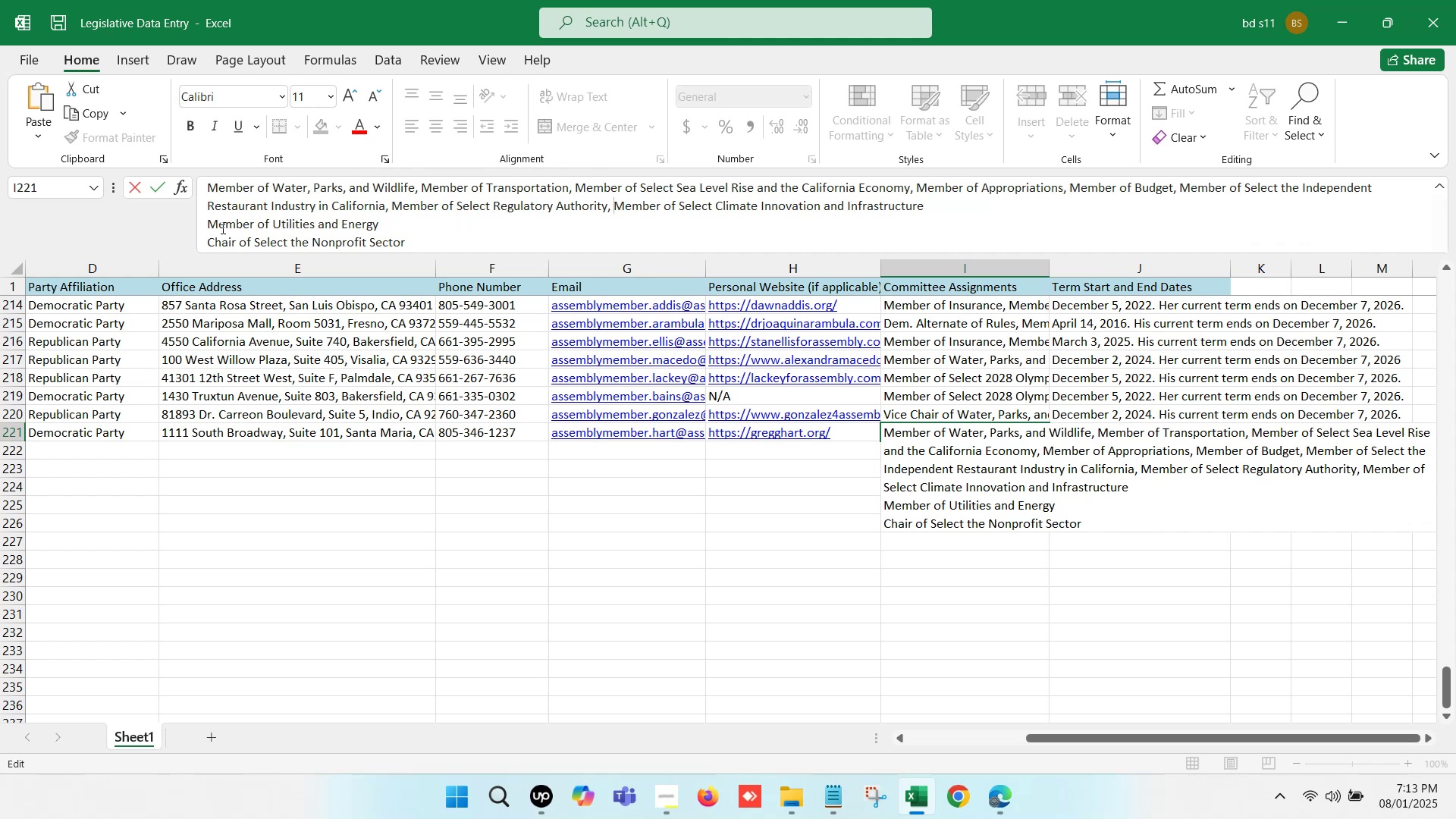 
left_click([207, 222])
 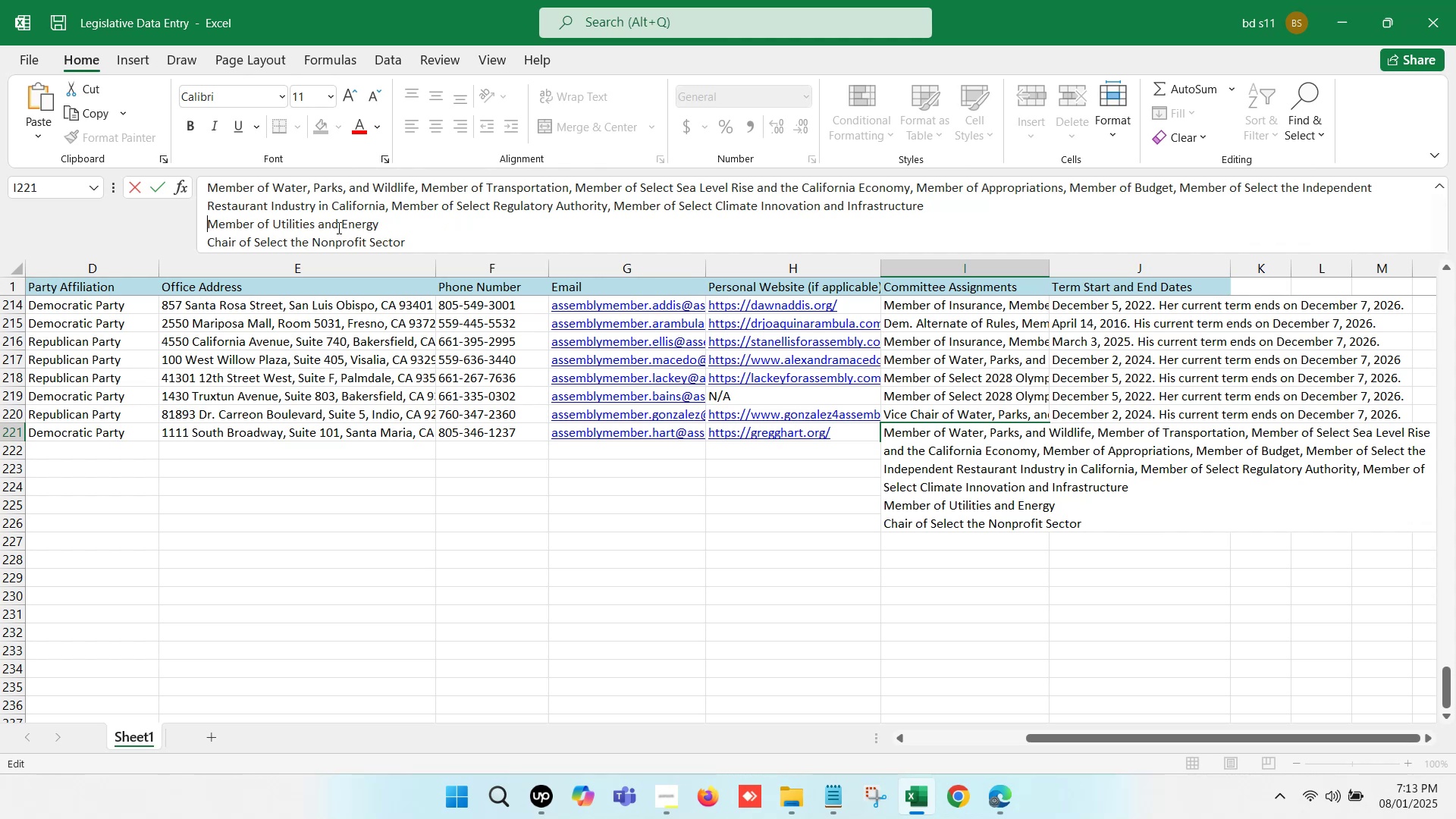 
key(Backspace)
 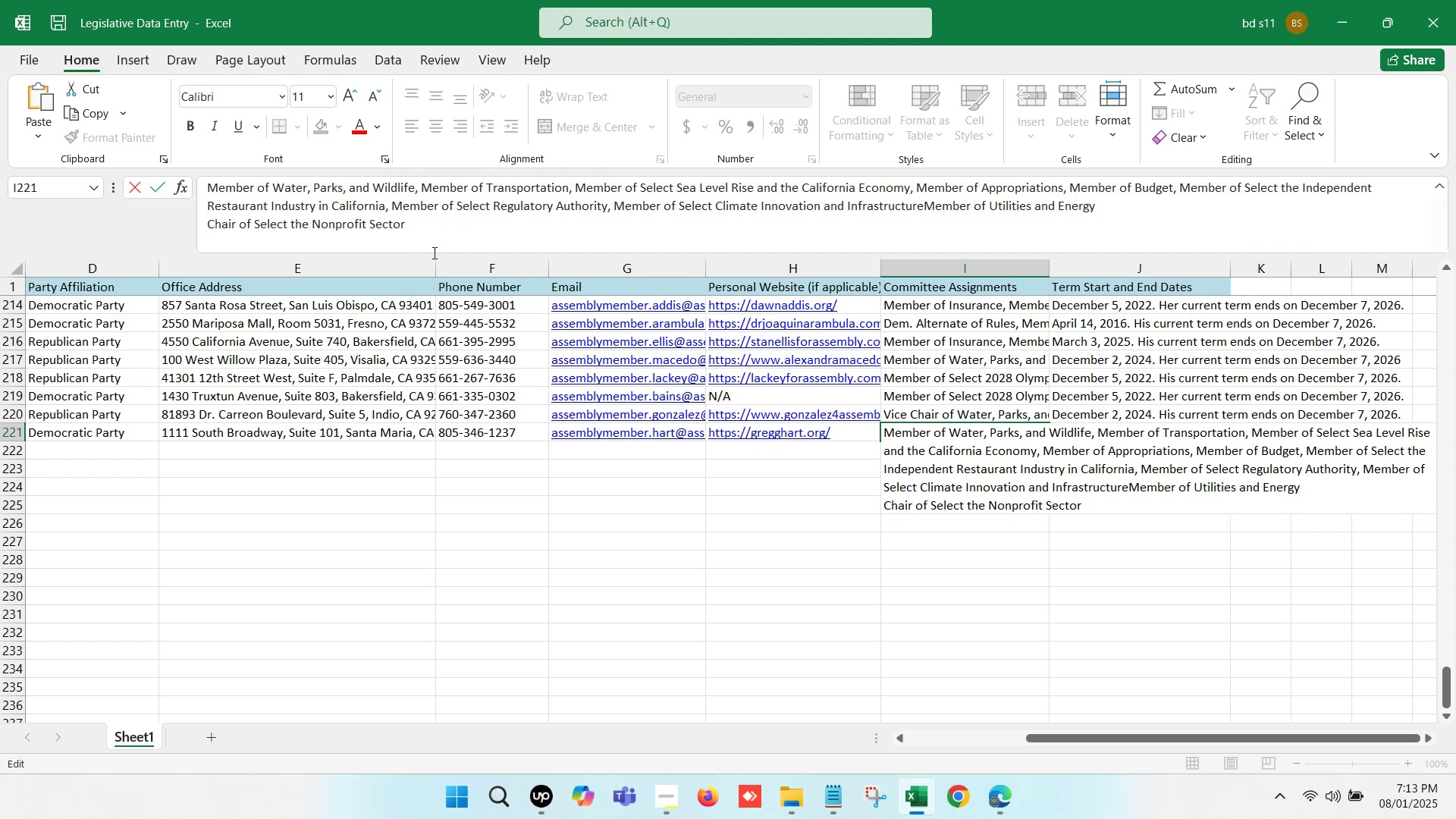 
key(Comma)
 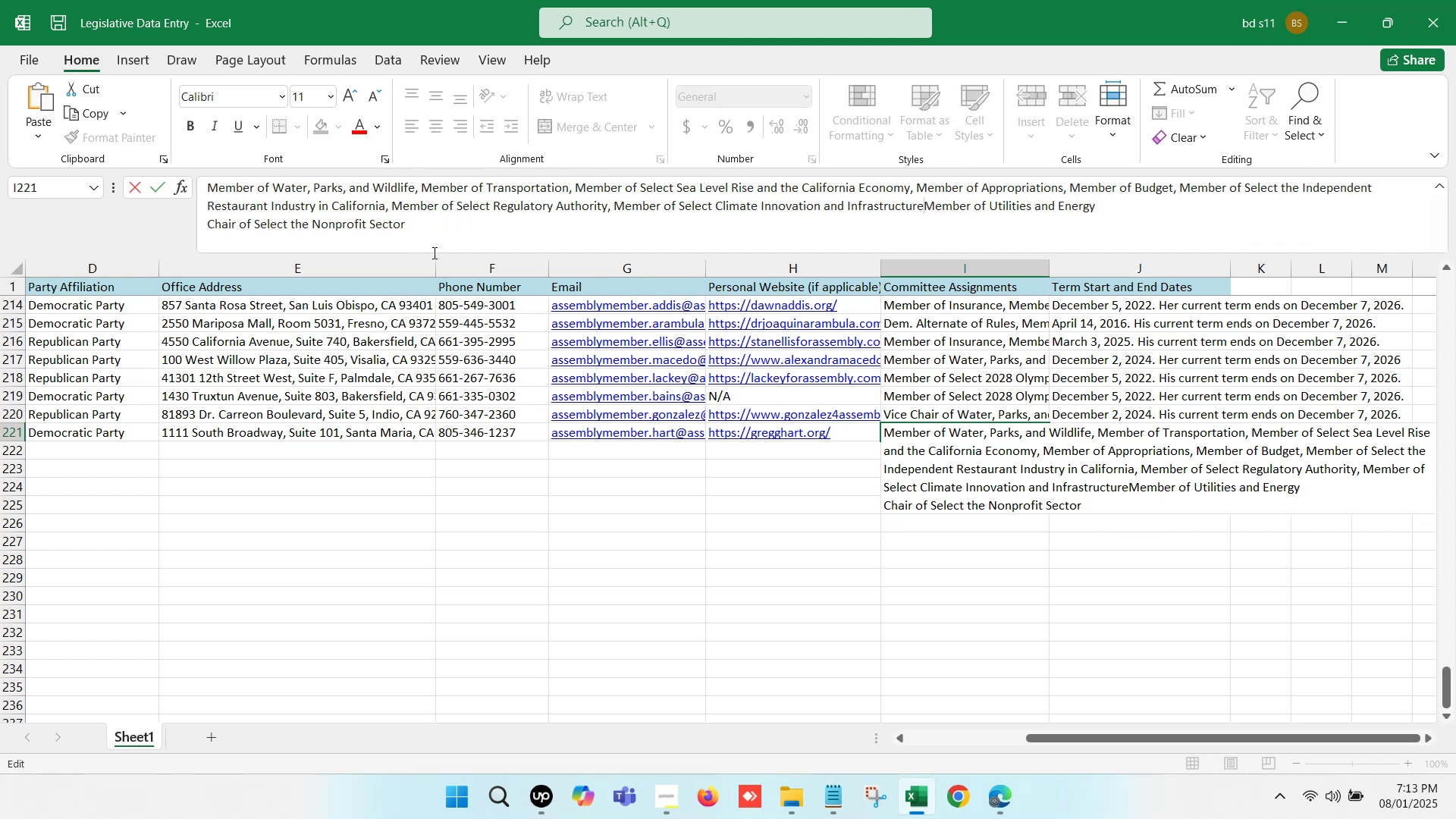 
key(Space)
 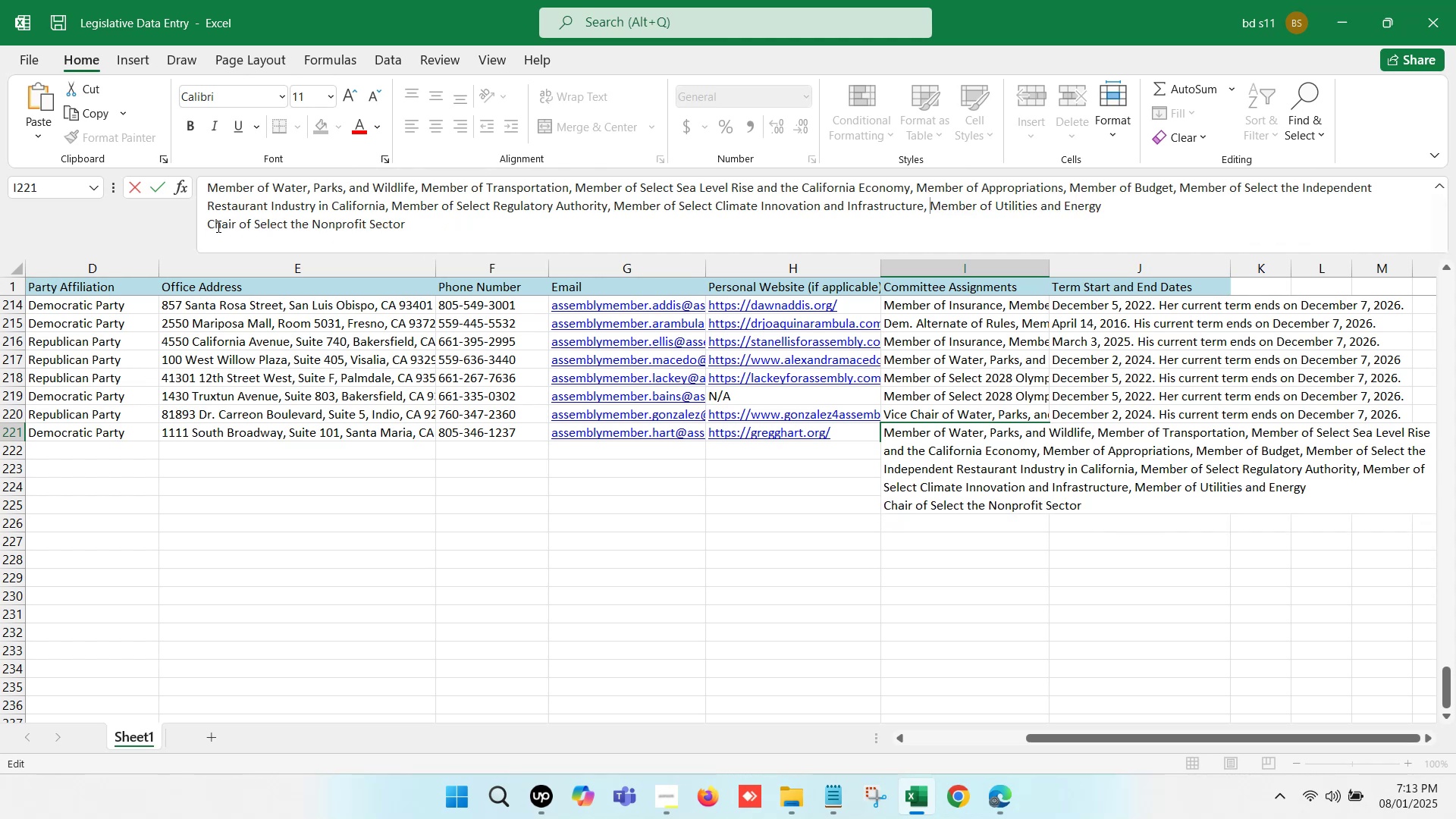 
left_click([206, 222])
 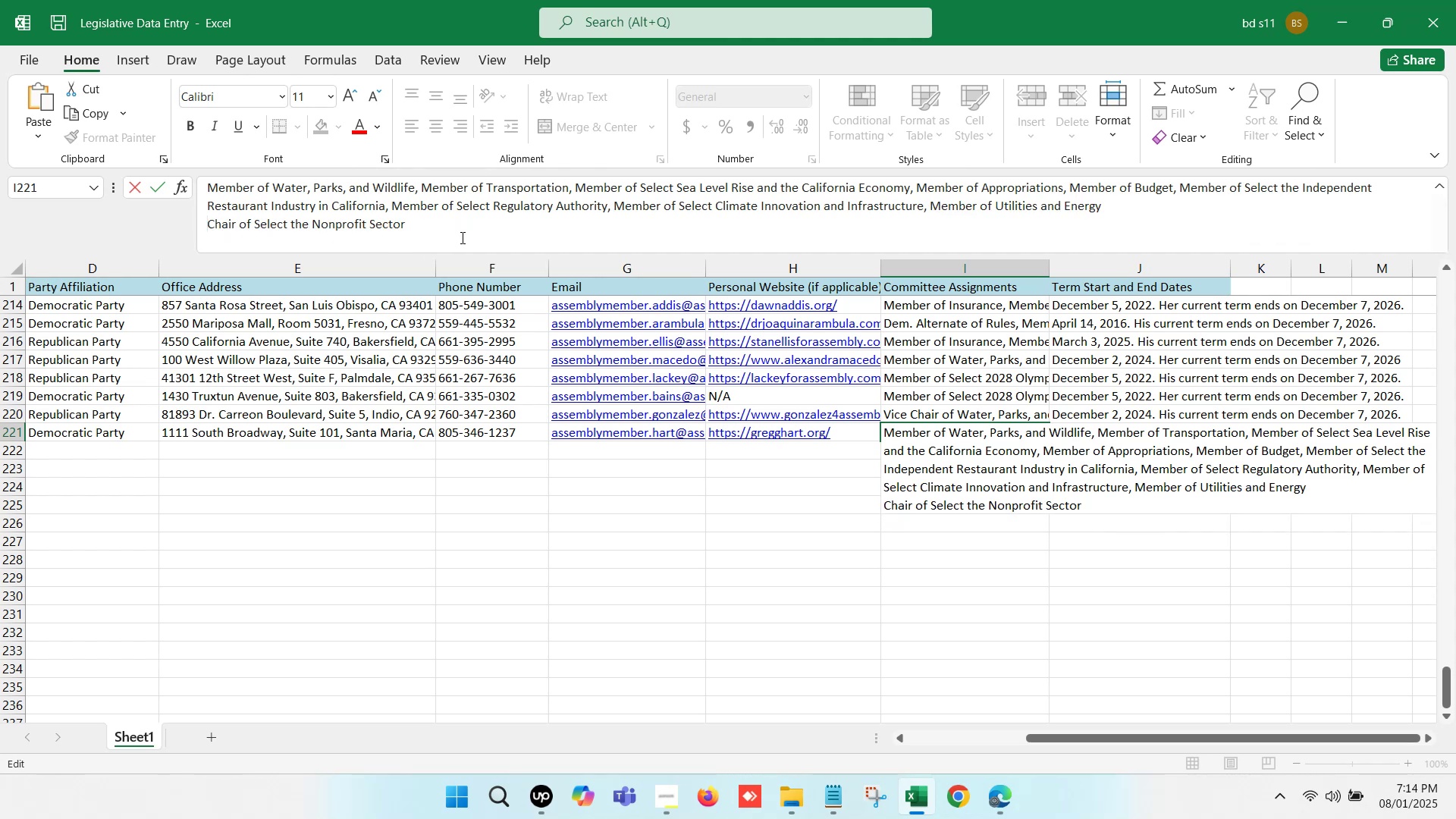 
key(Backspace)
 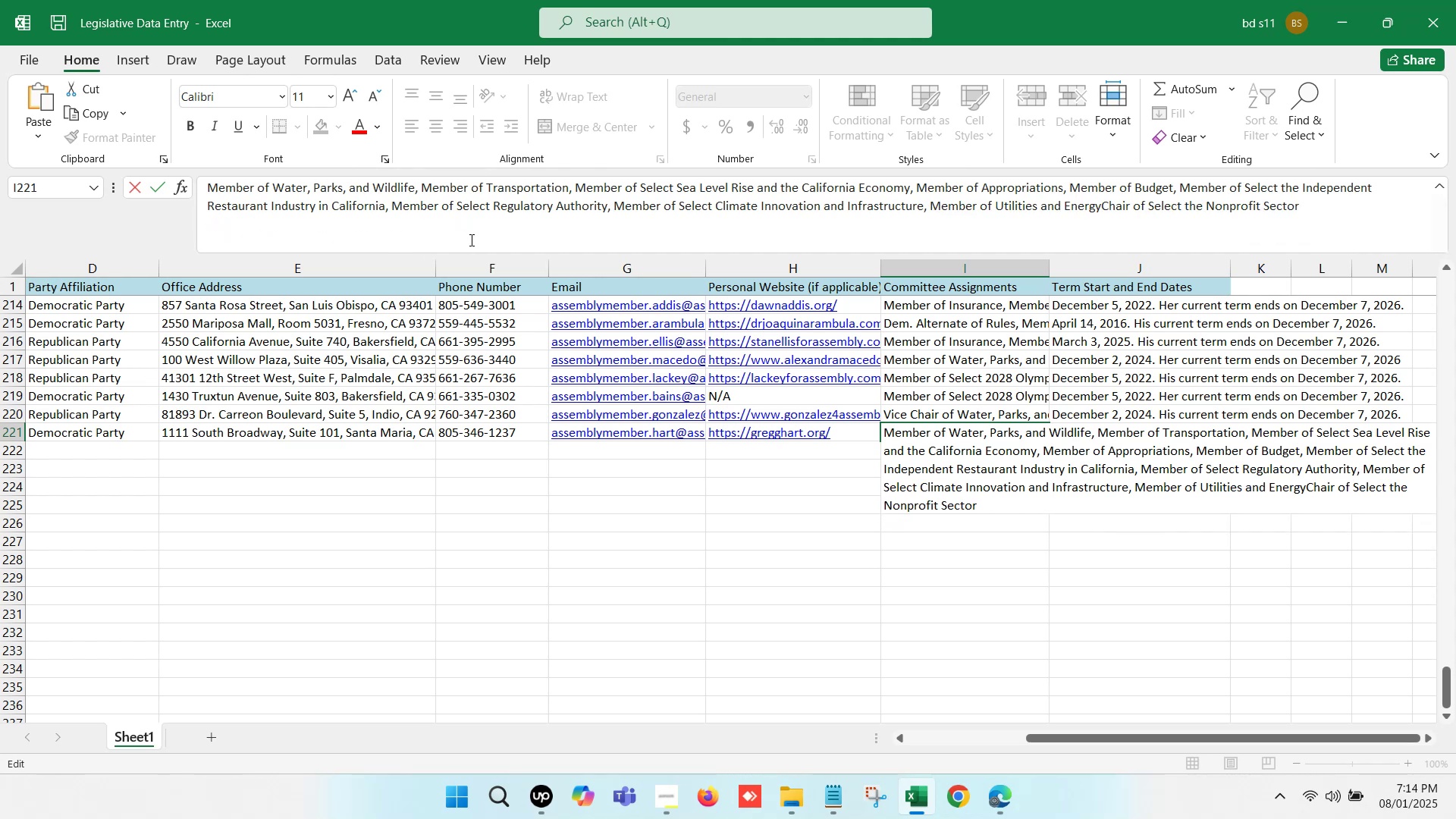 
key(Comma)
 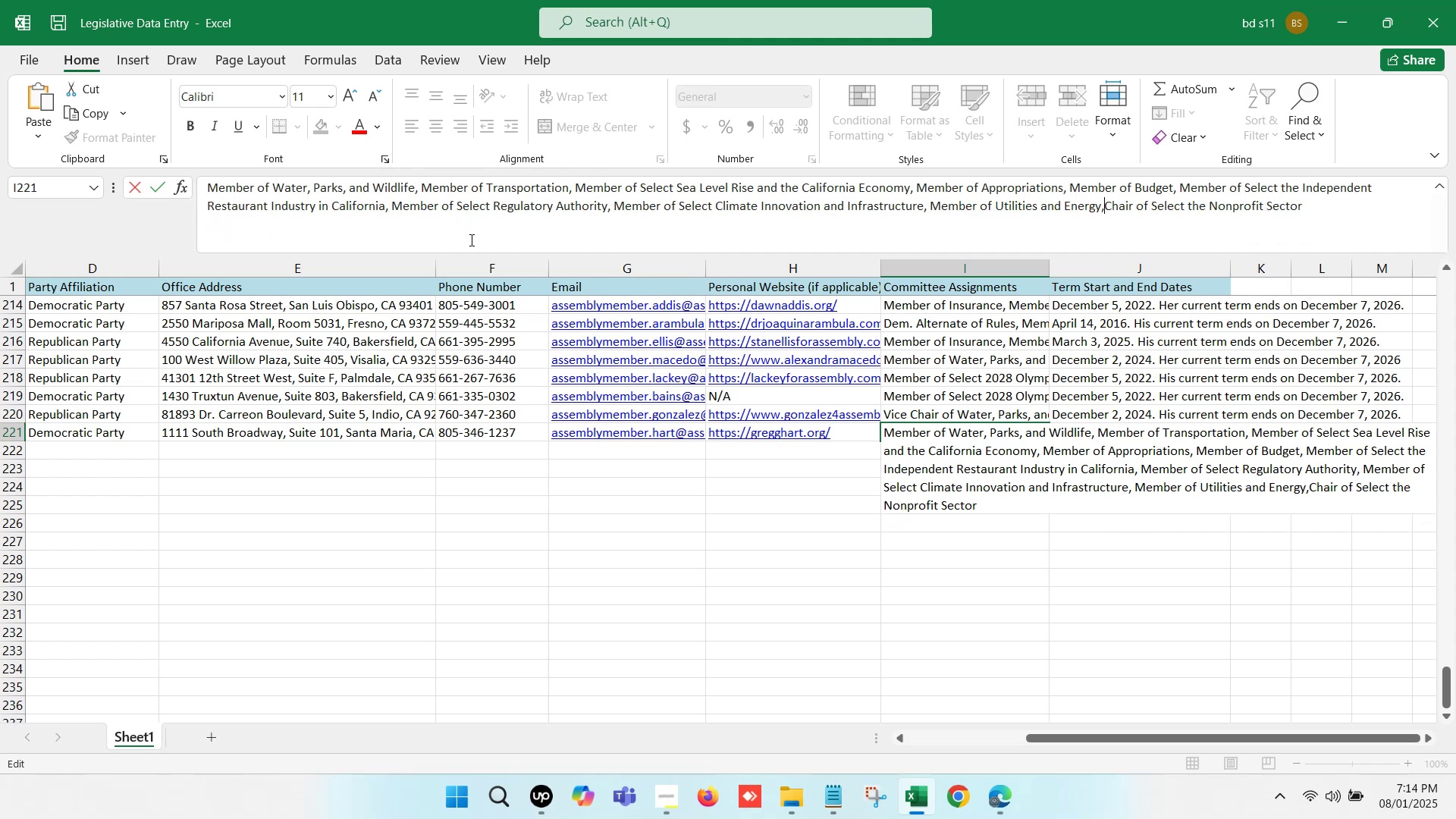 
key(Space)
 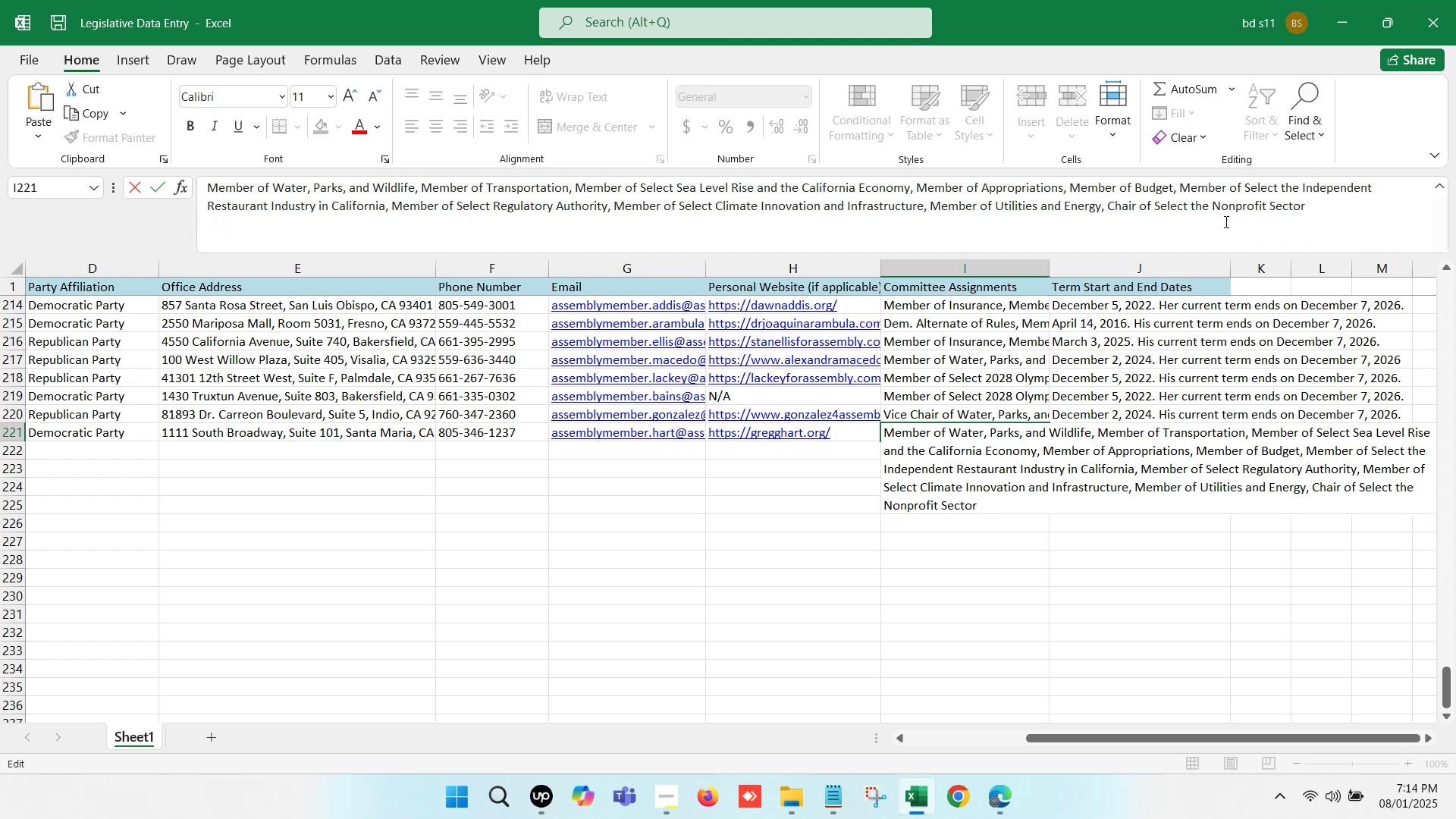 
left_click([1320, 203])
 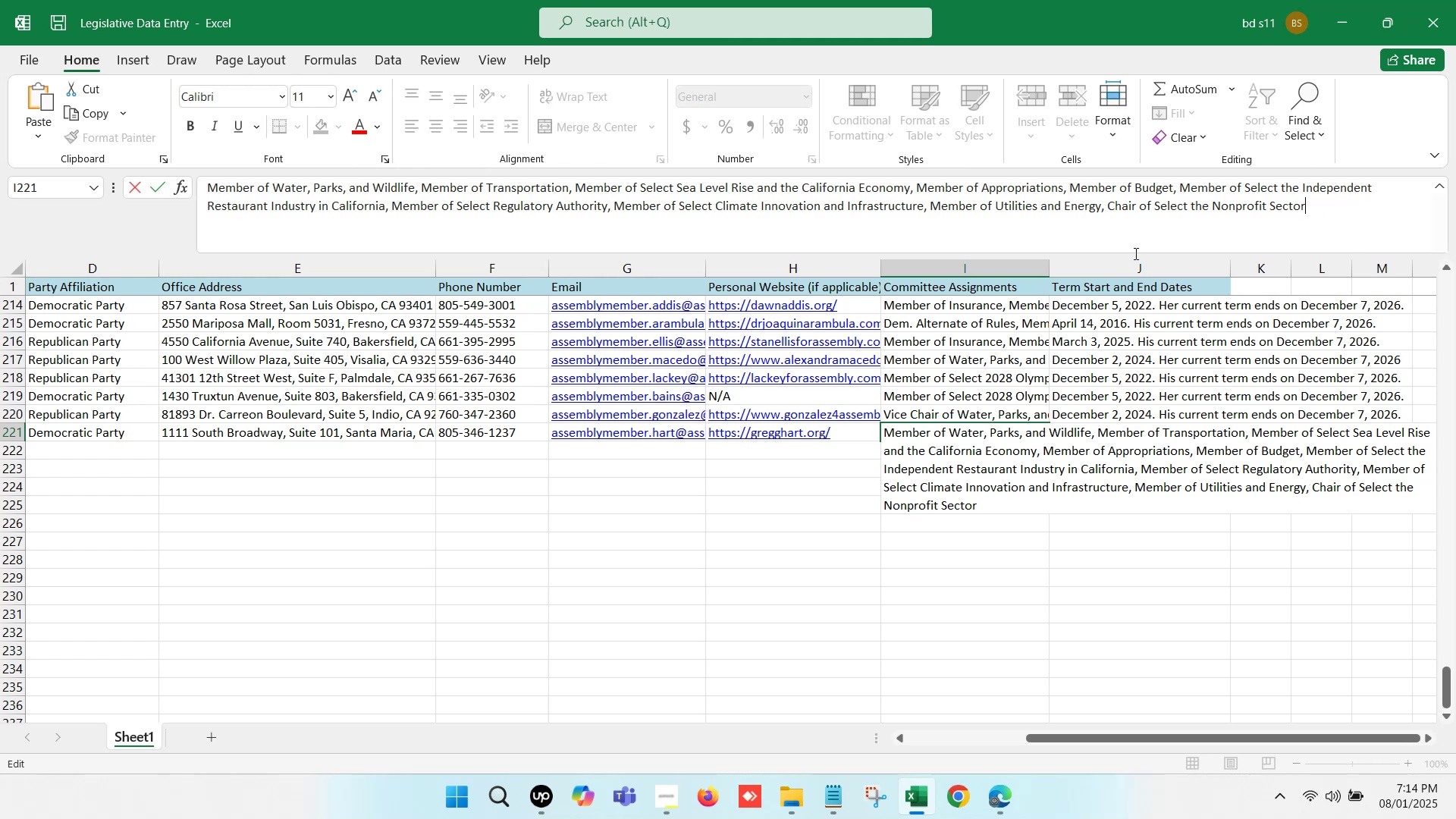 
left_click([781, 497])
 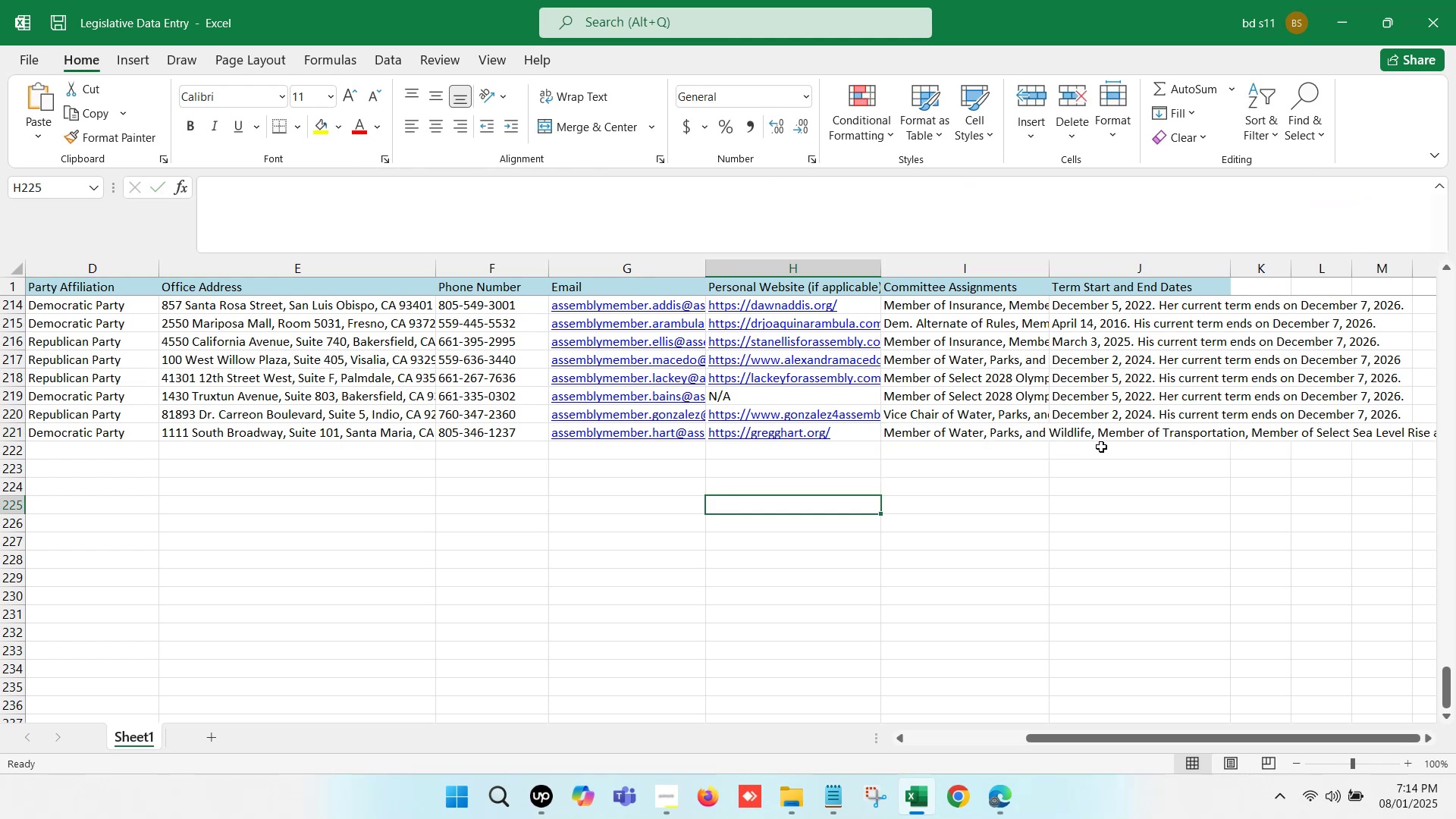 
left_click([1110, 436])
 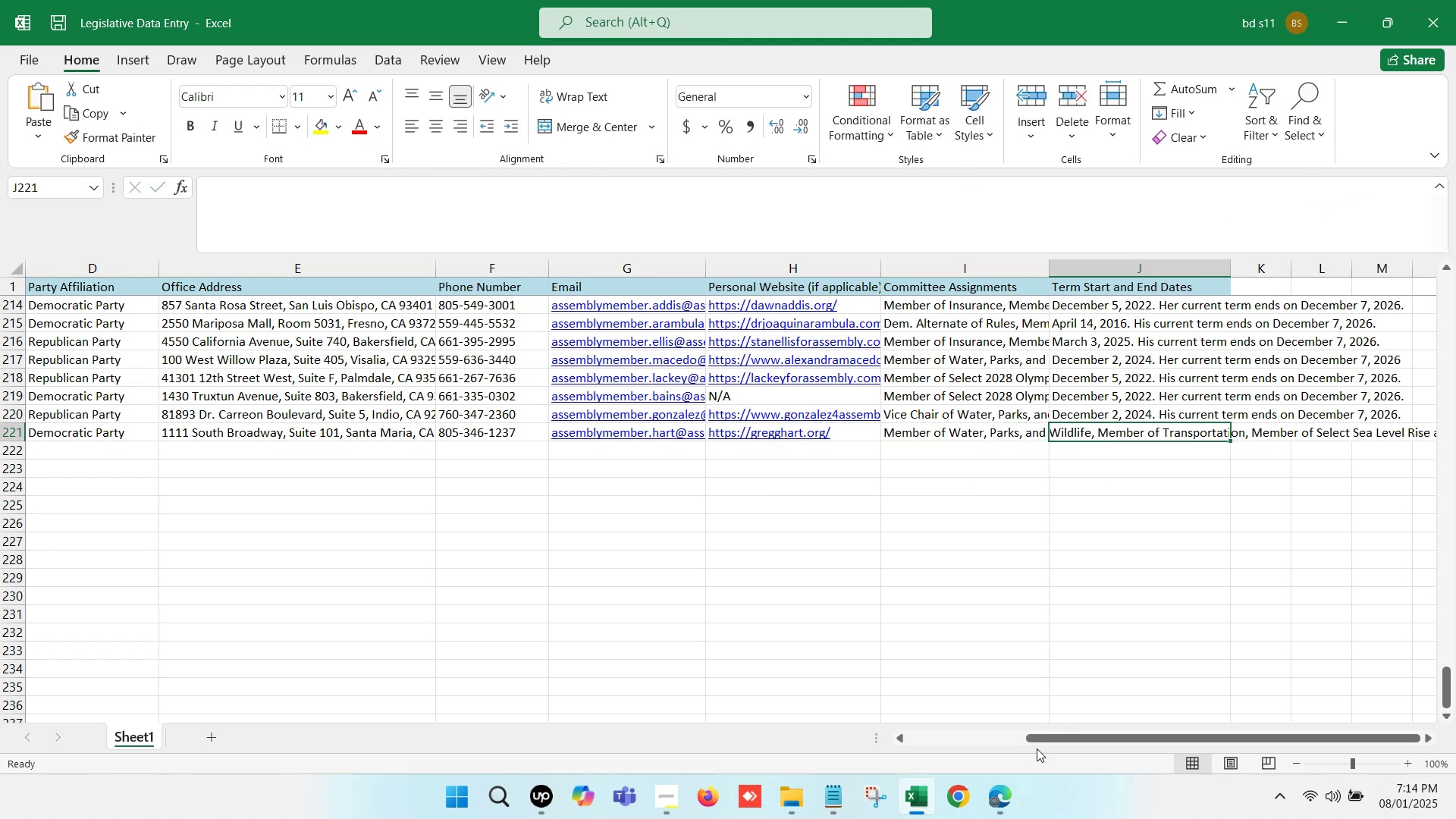 
left_click([1003, 793])
 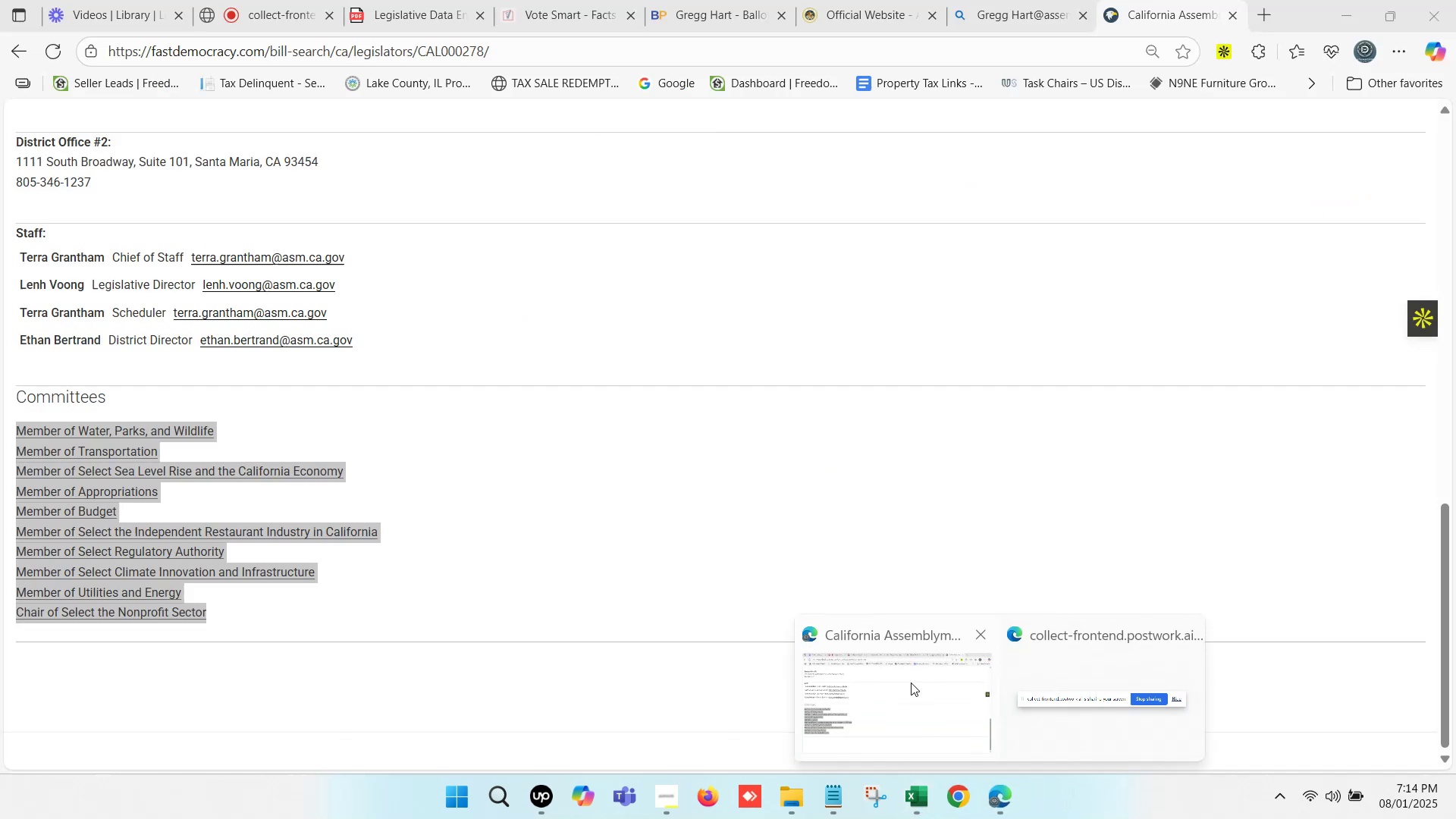 
left_click([901, 670])
 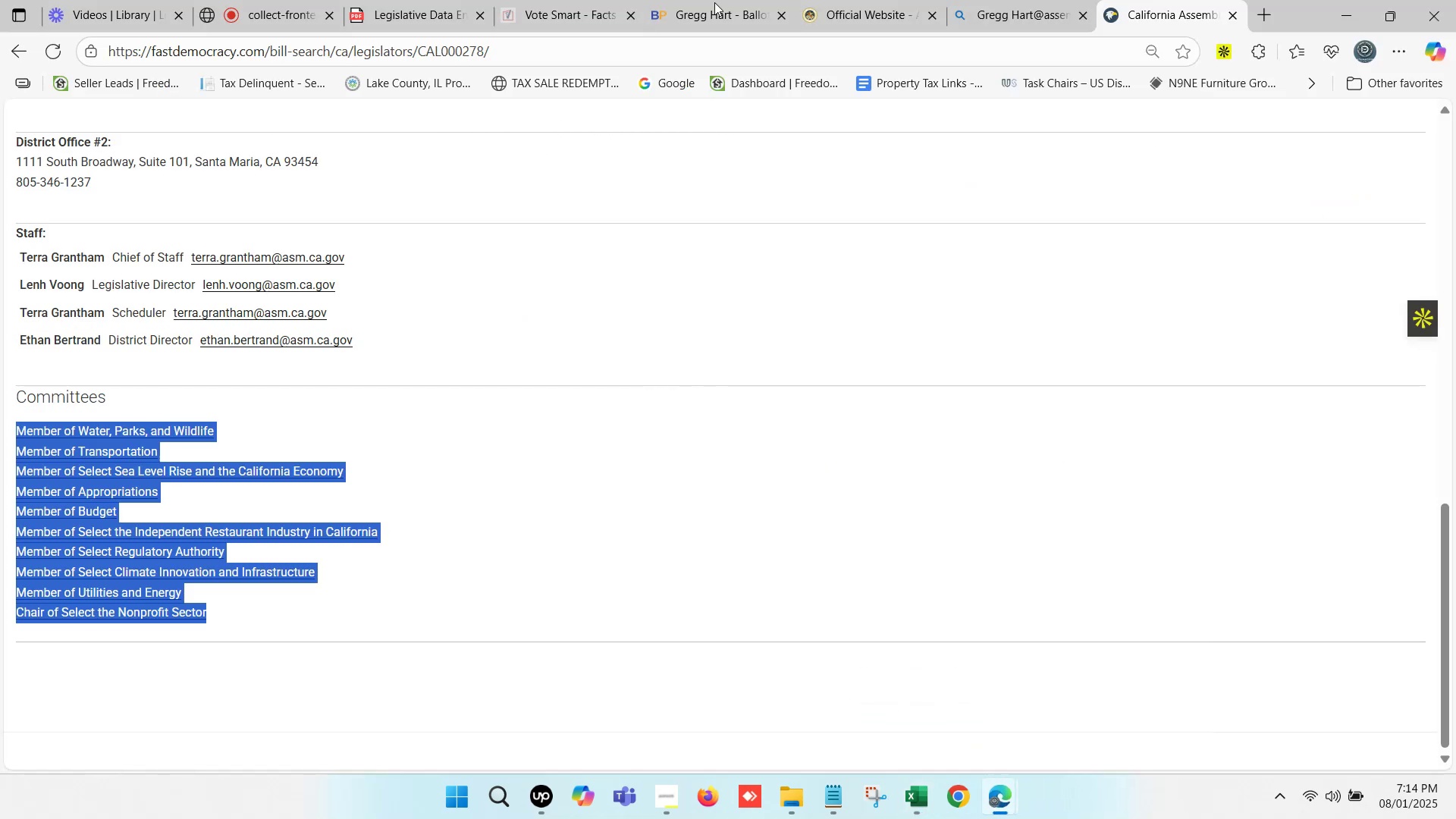 
left_click([730, 0])
 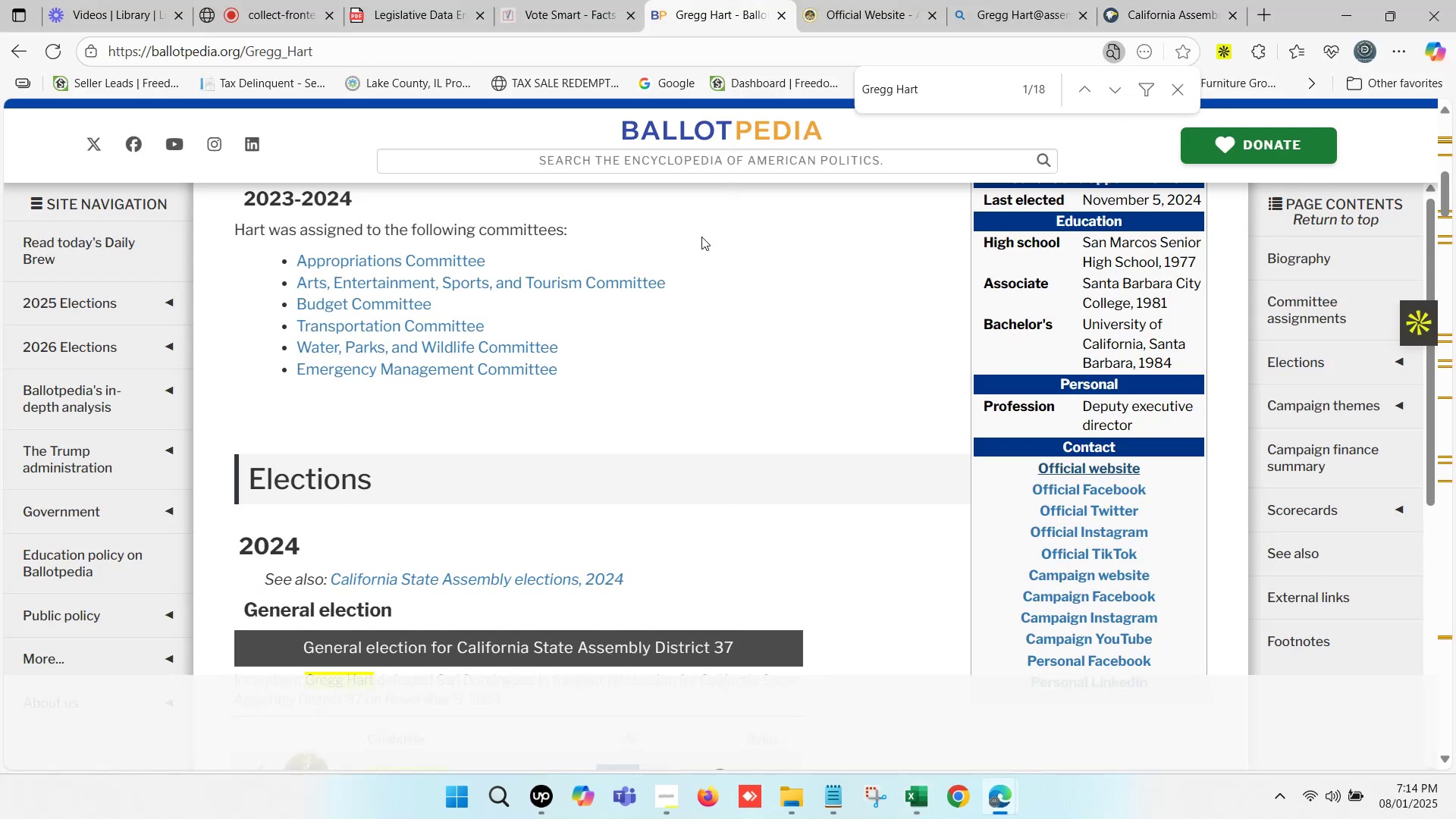 
scroll: coordinate [561, 353], scroll_direction: up, amount: 9.0
 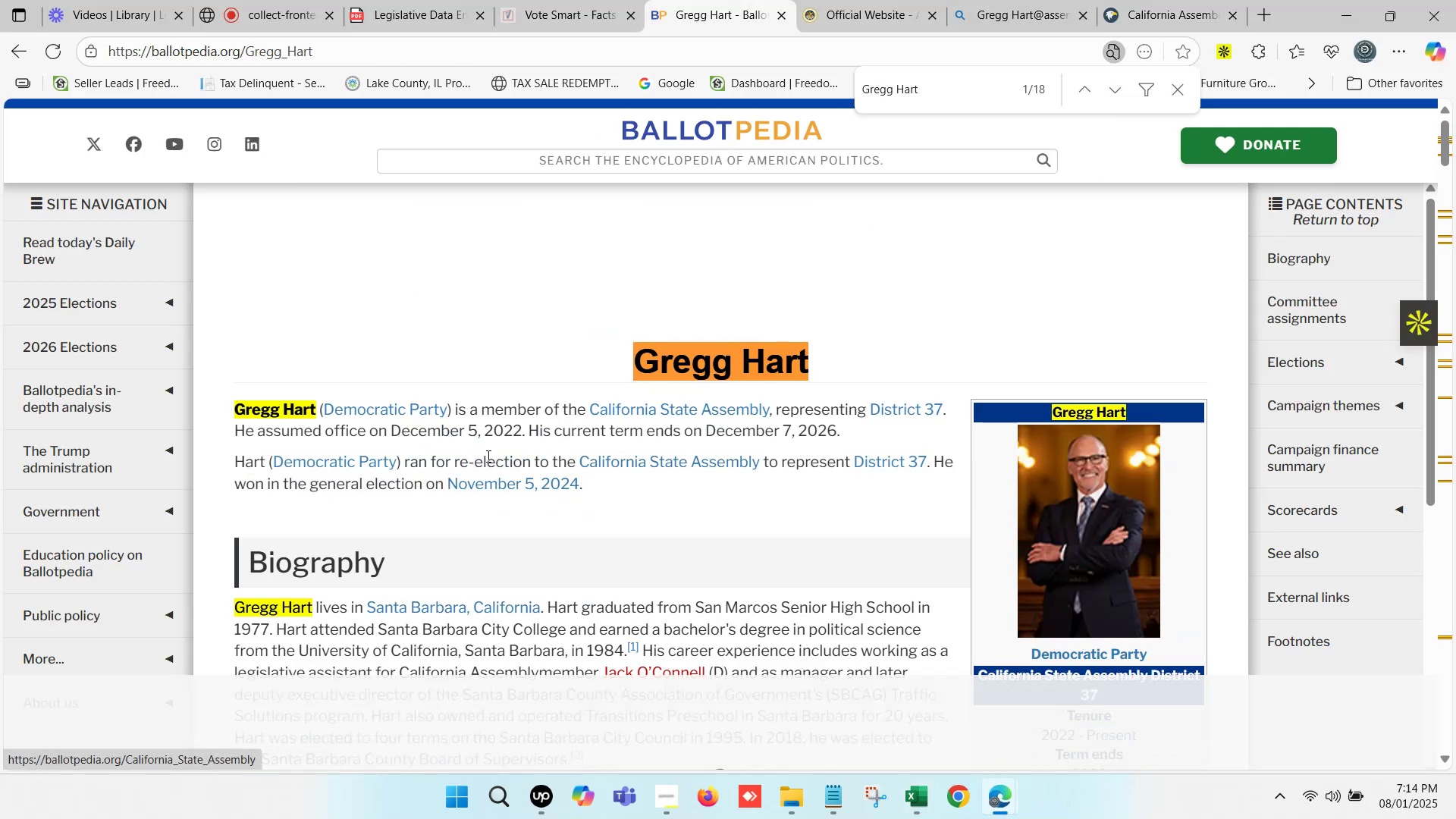 
wait(5.39)
 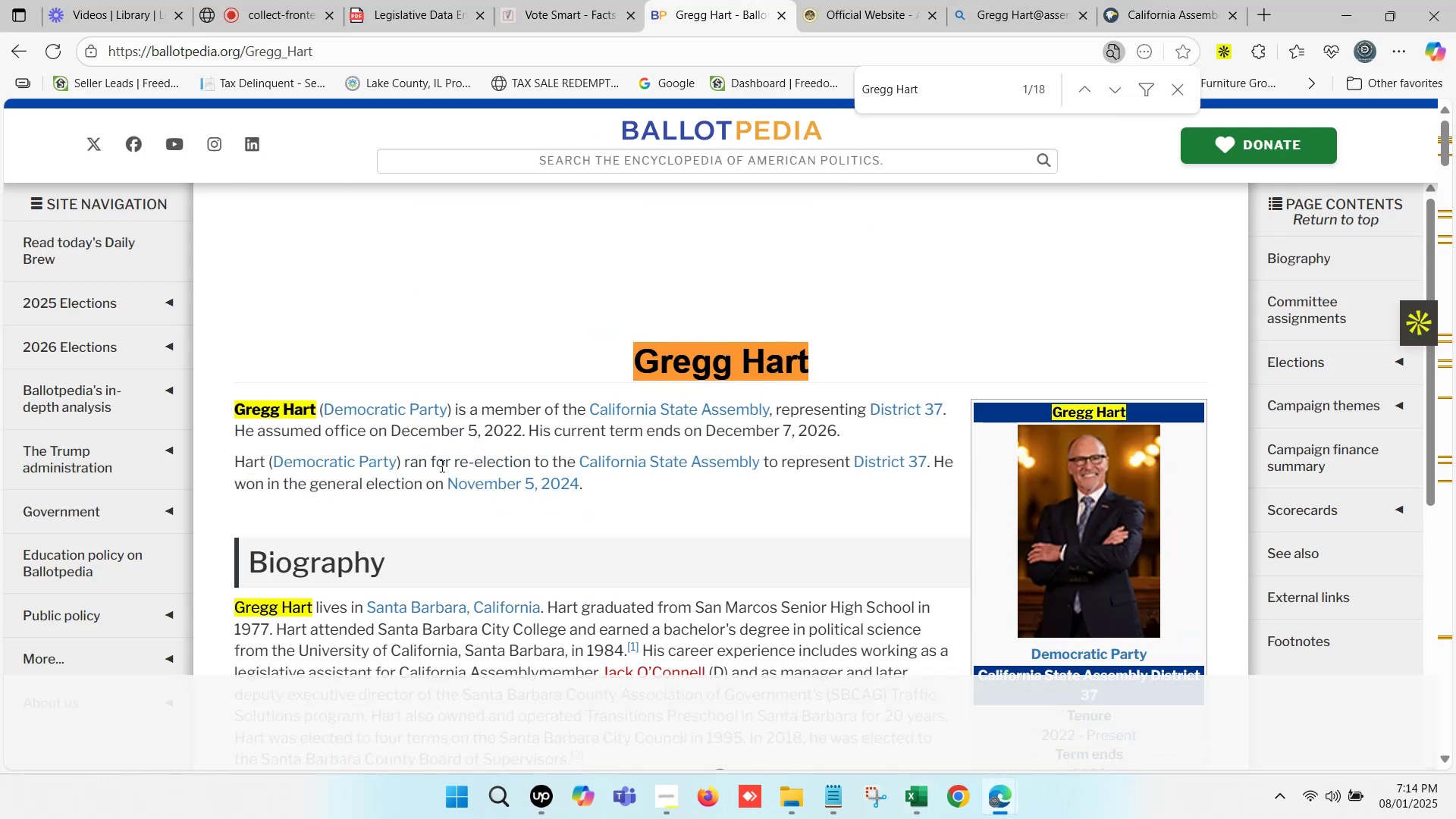 
left_click_drag(start_coordinate=[393, 427], to_coordinate=[845, 431])
 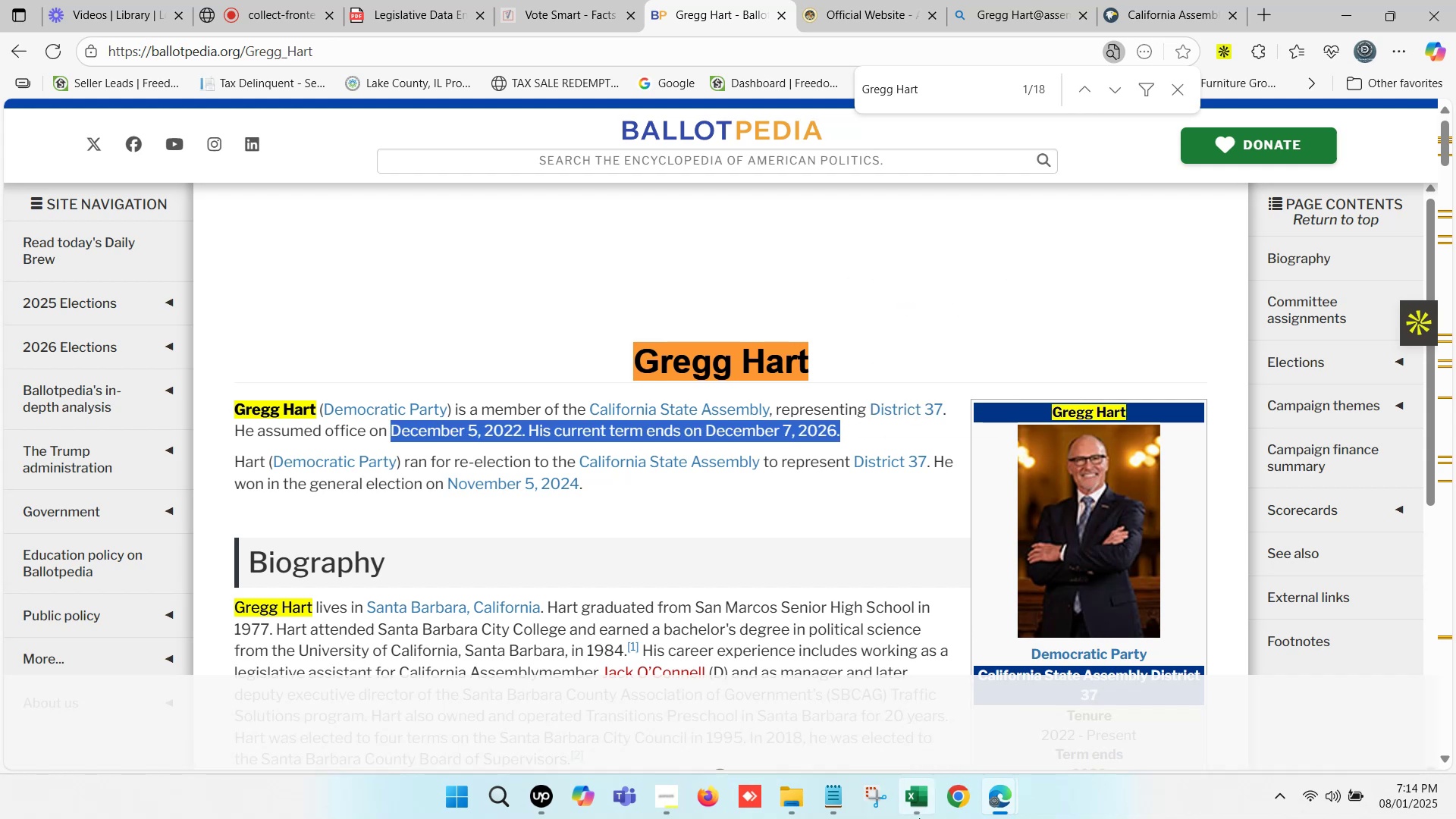 
key(Control+C)
 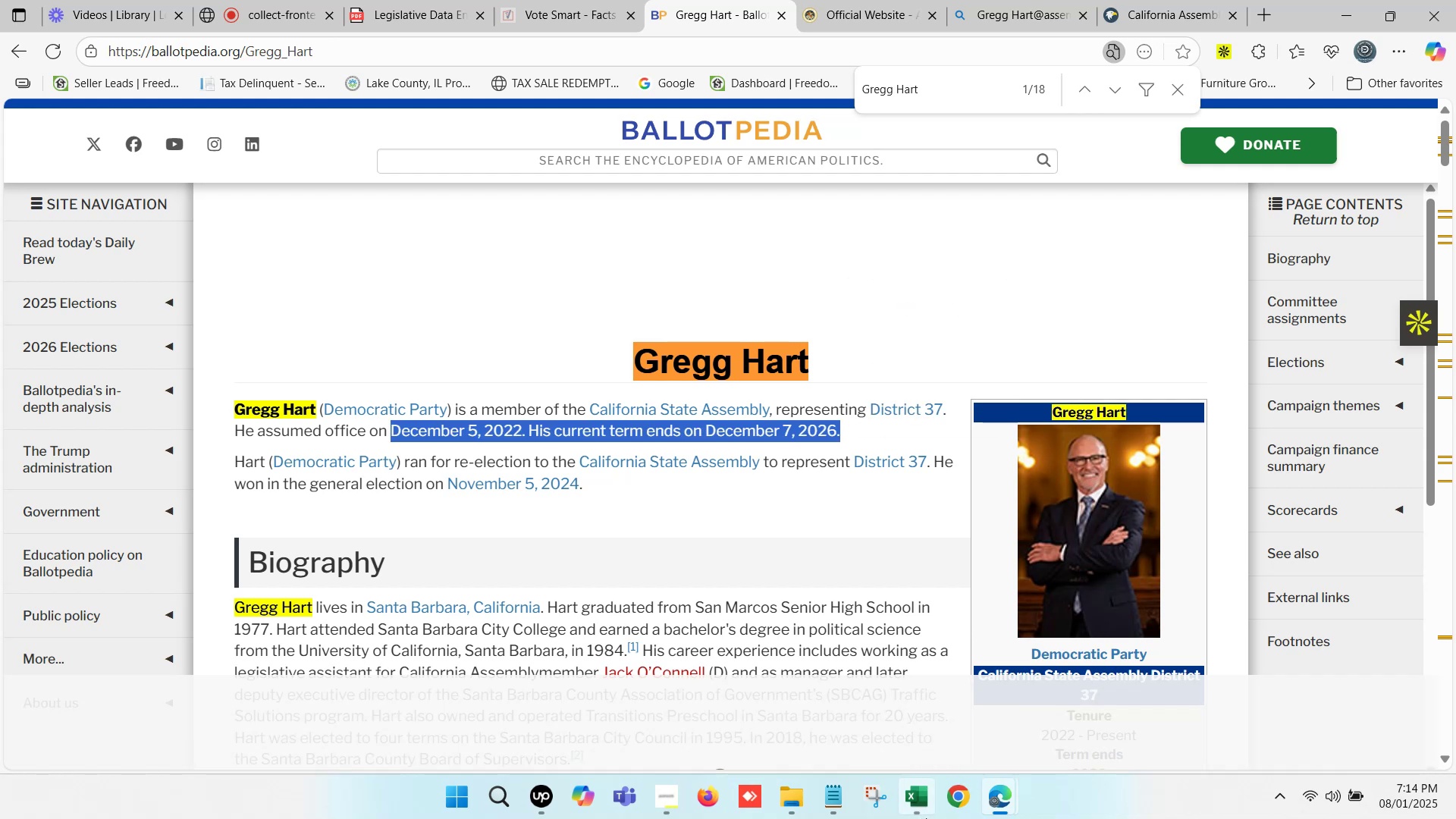 
left_click([930, 804])
 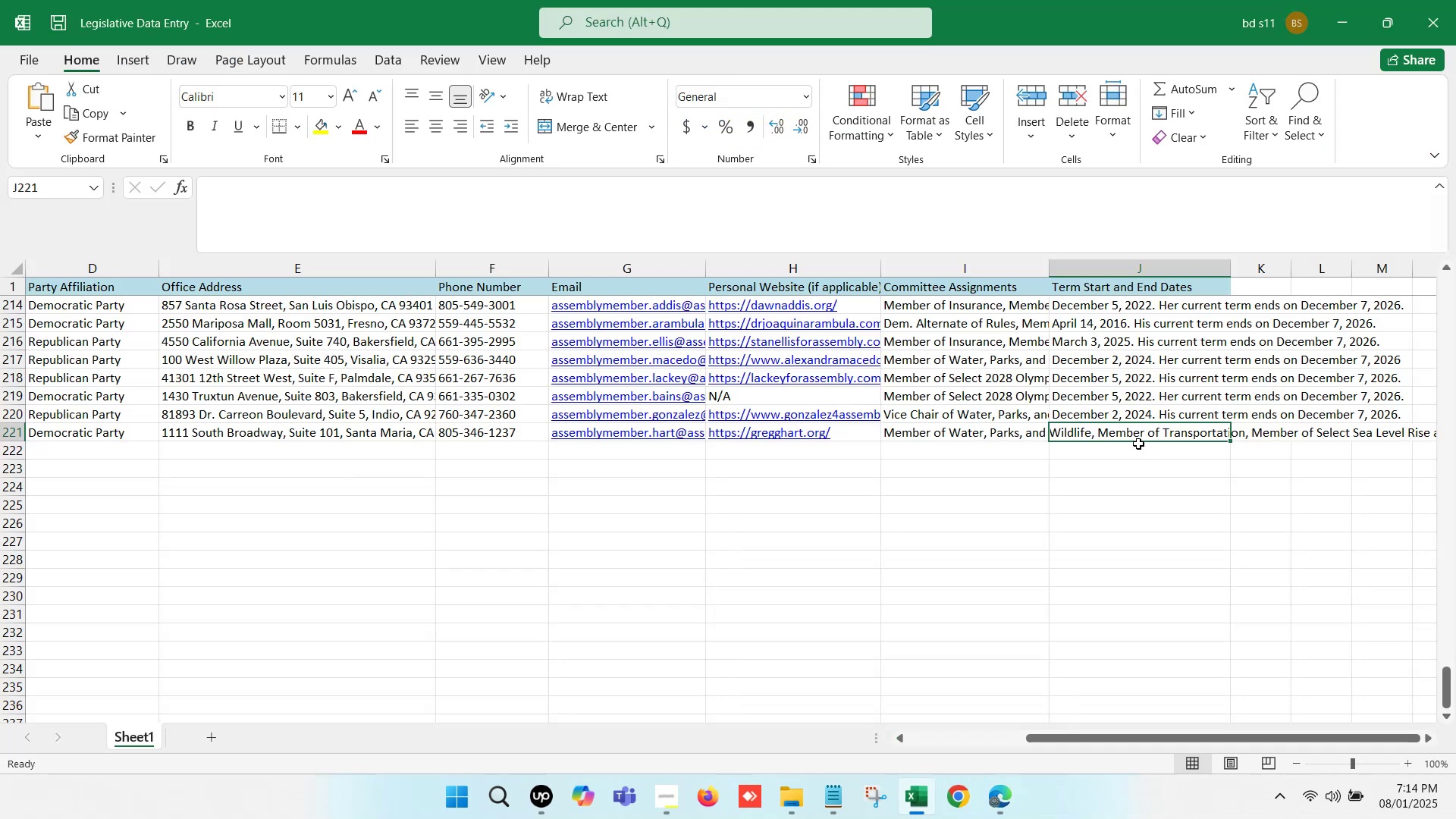 
left_click([1110, 431])
 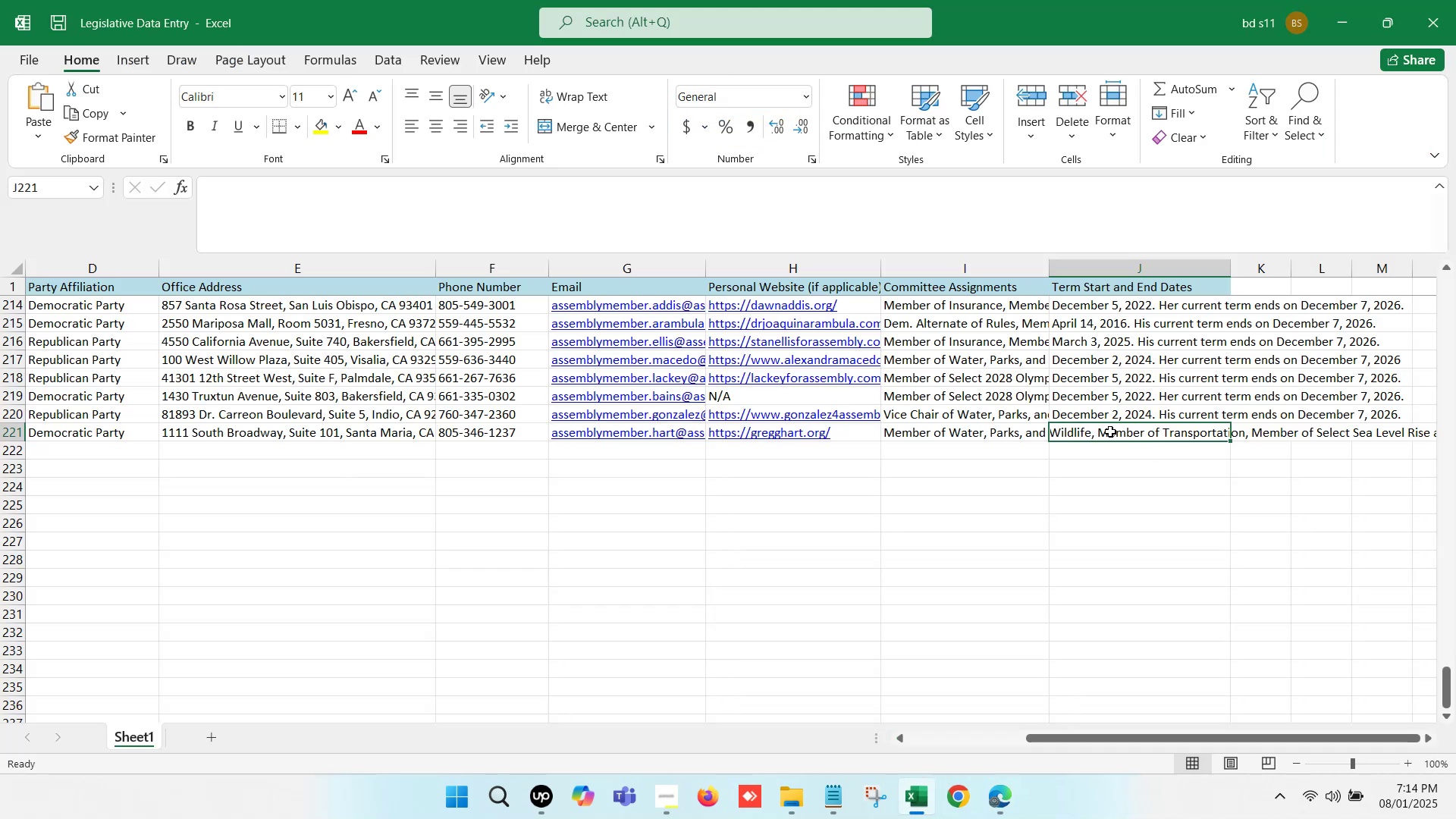 
double_click([1110, 431])
 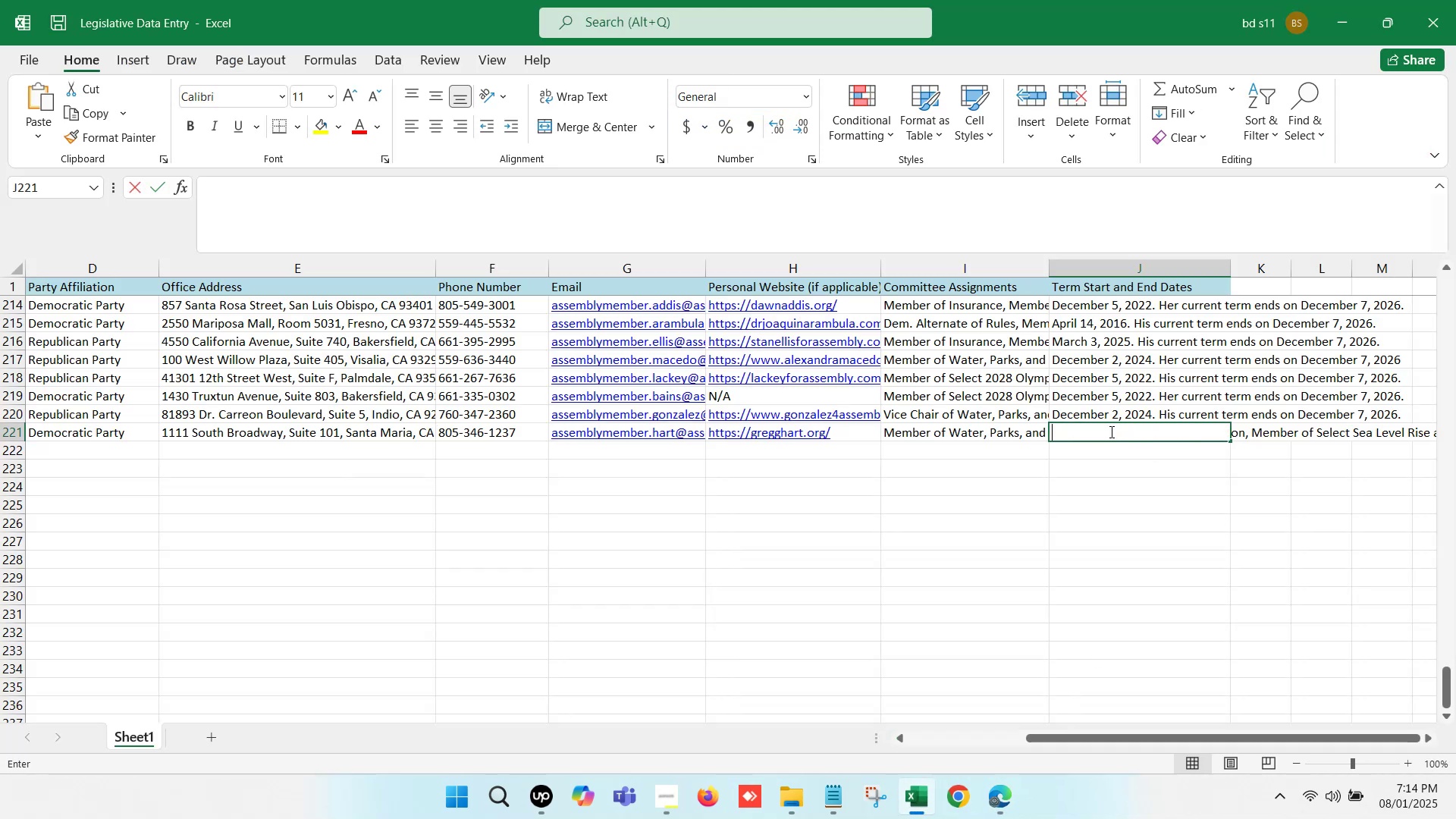 
key(Control+V)
 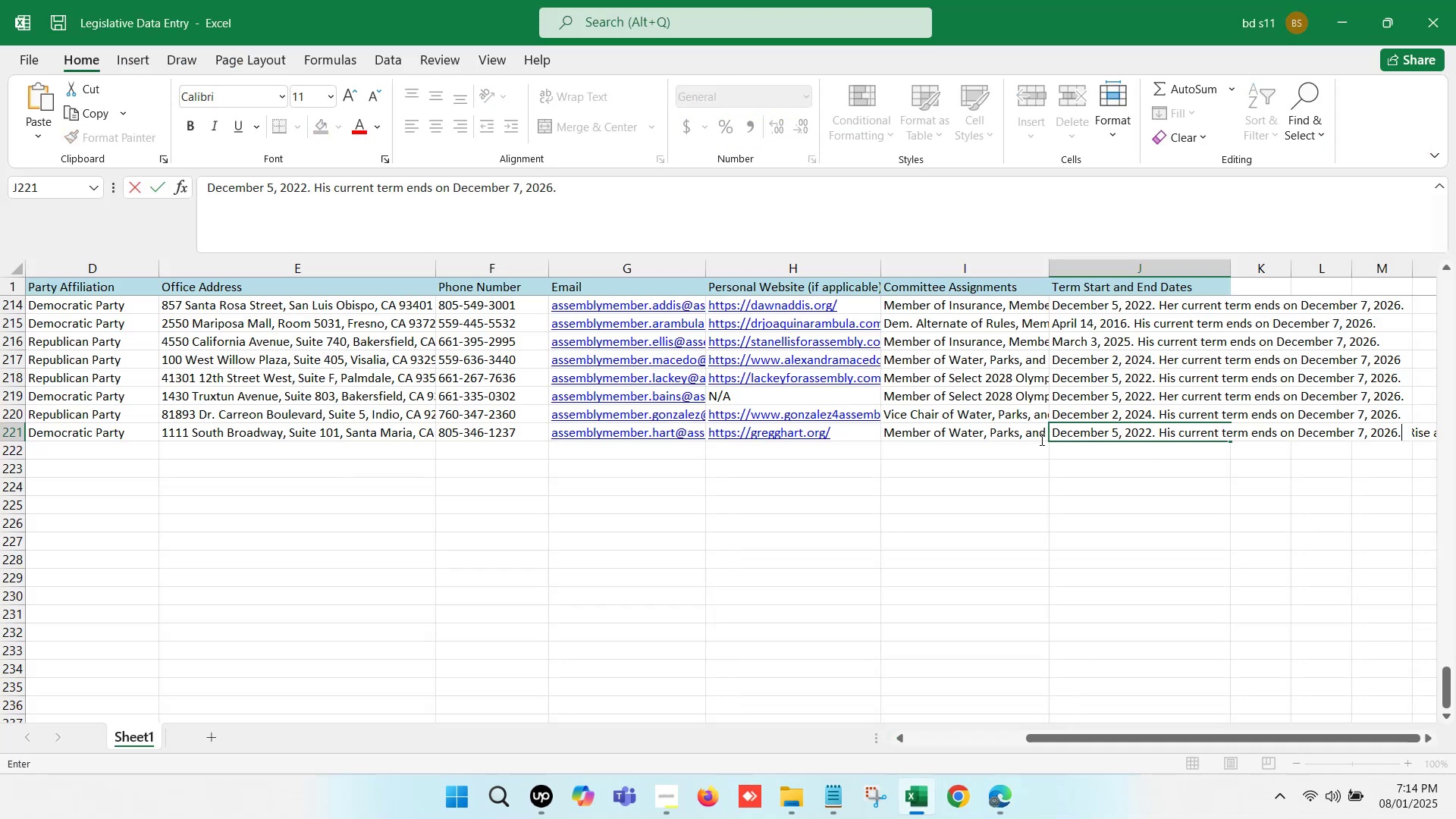 
left_click([1018, 441])
 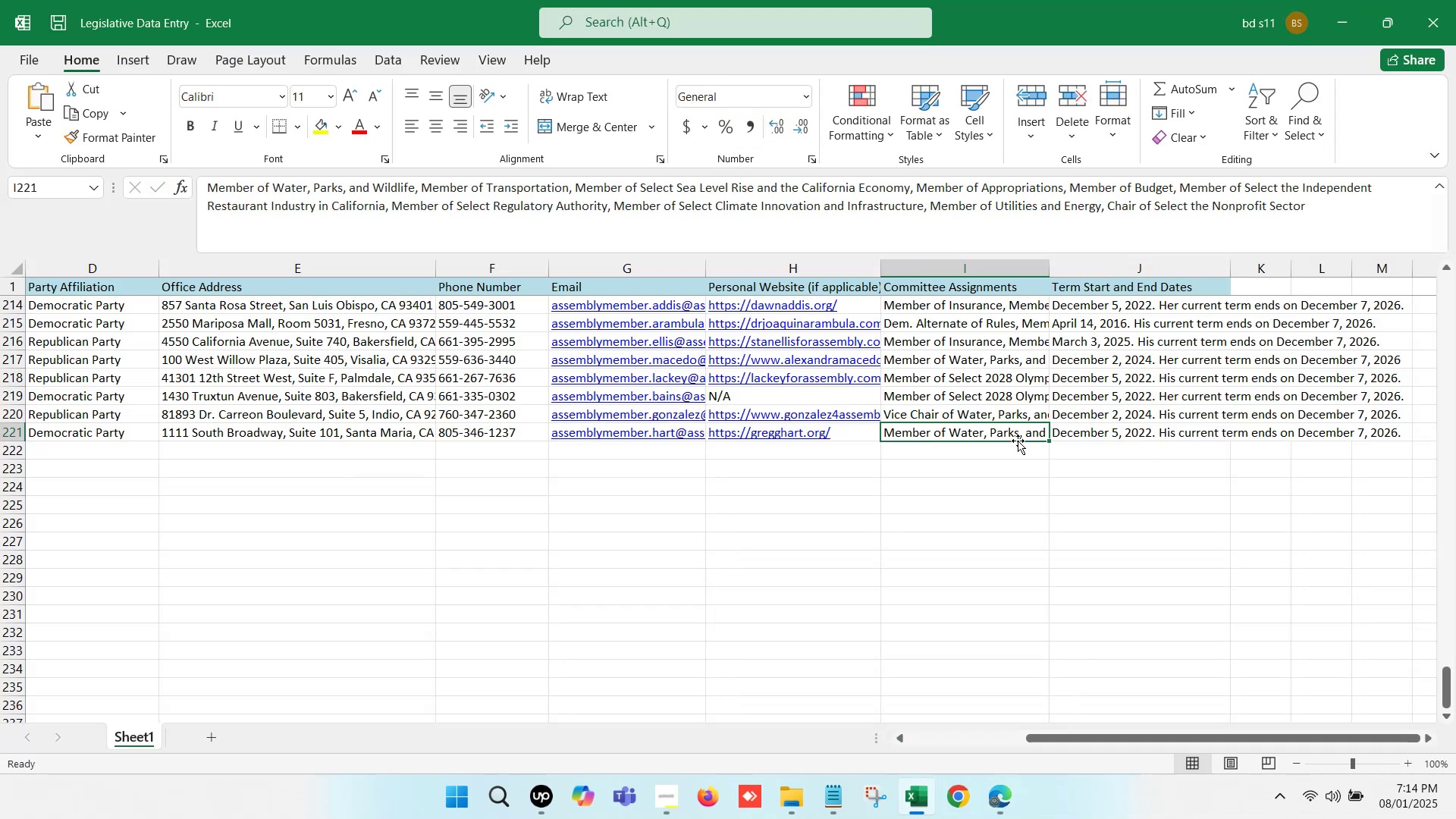 
hold_key(key=ArrowLeft, duration=1.38)
 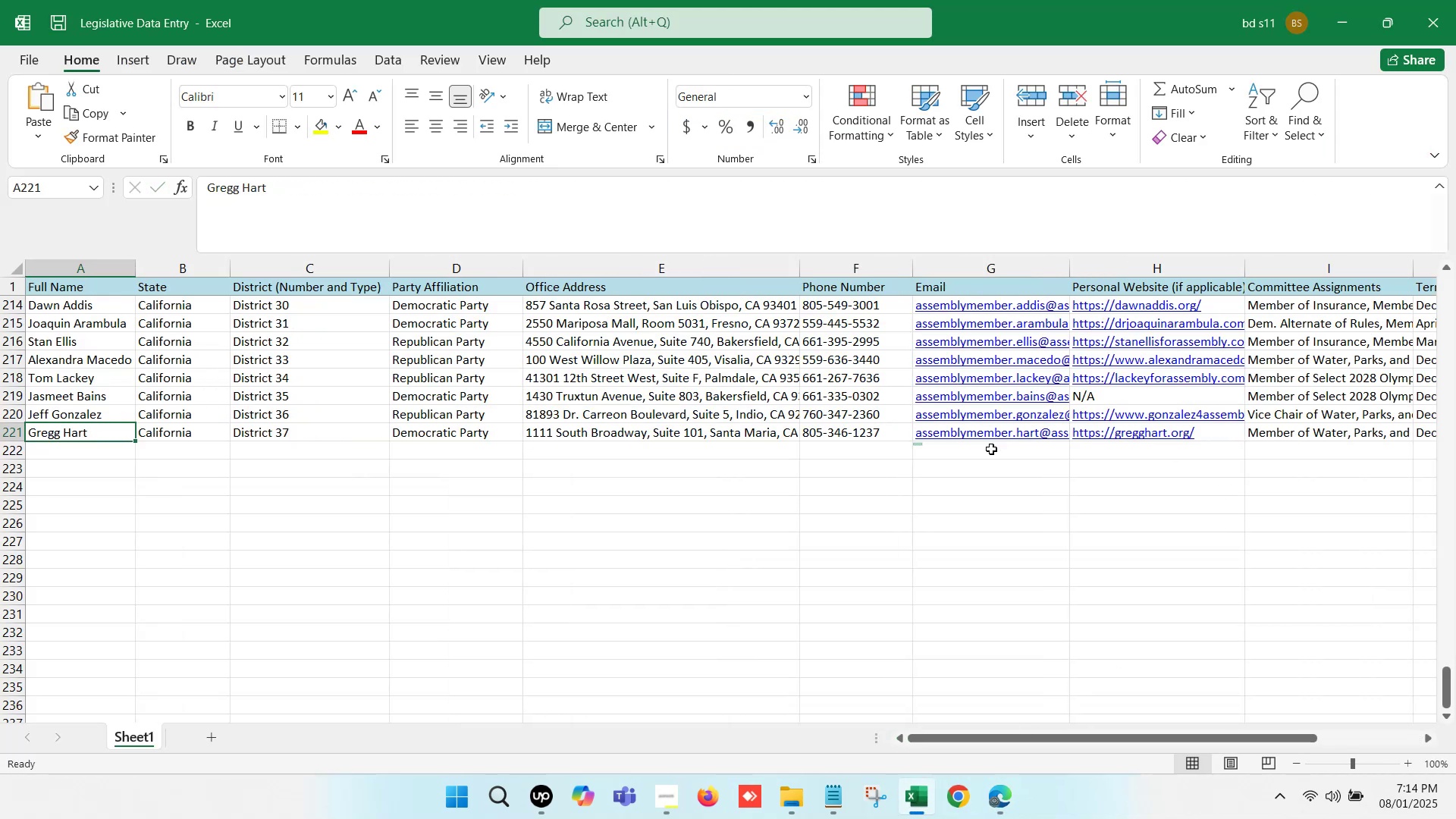 
left_click([796, 504])
 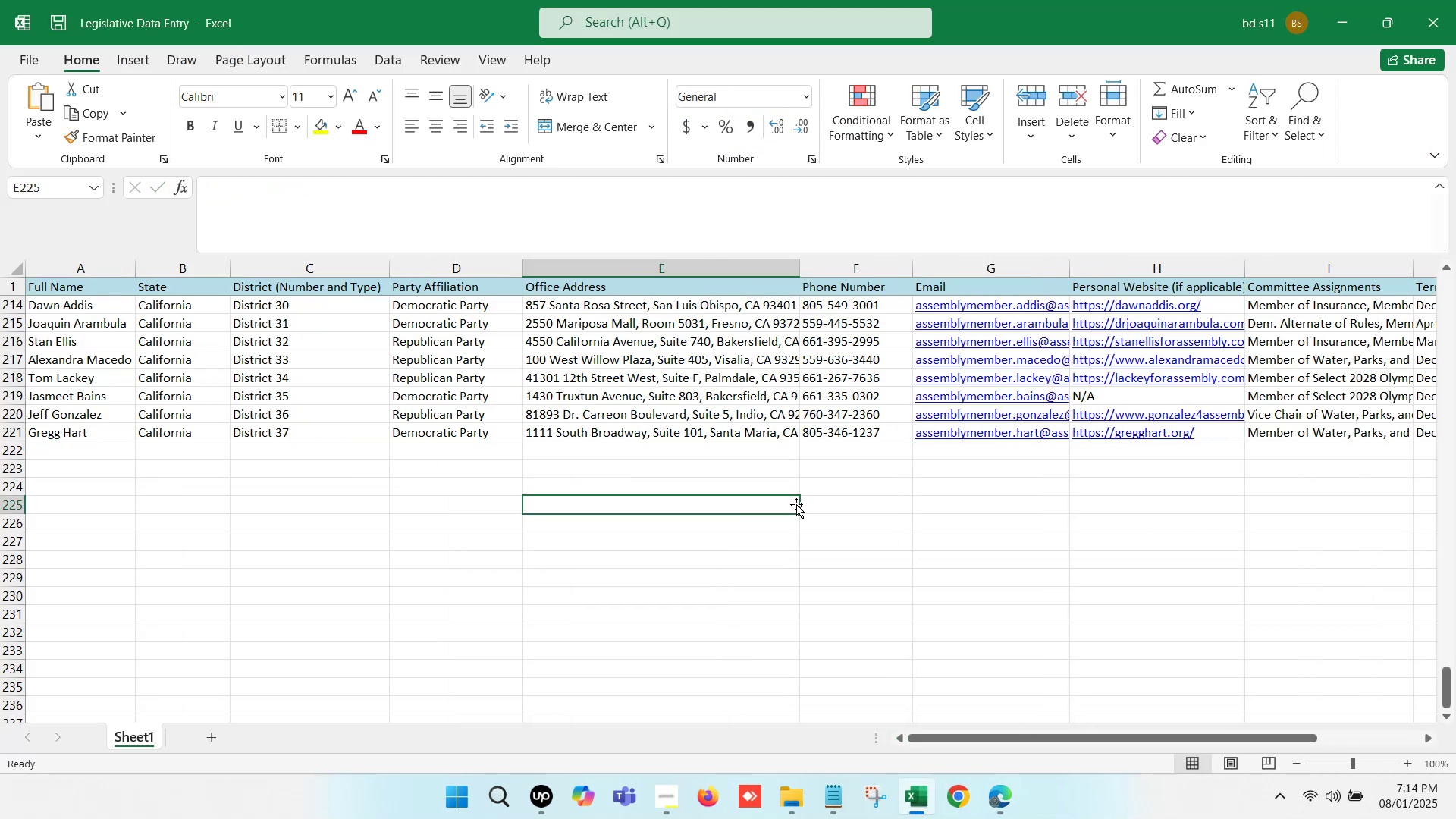 
hold_key(key=ControlLeft, duration=1.24)
 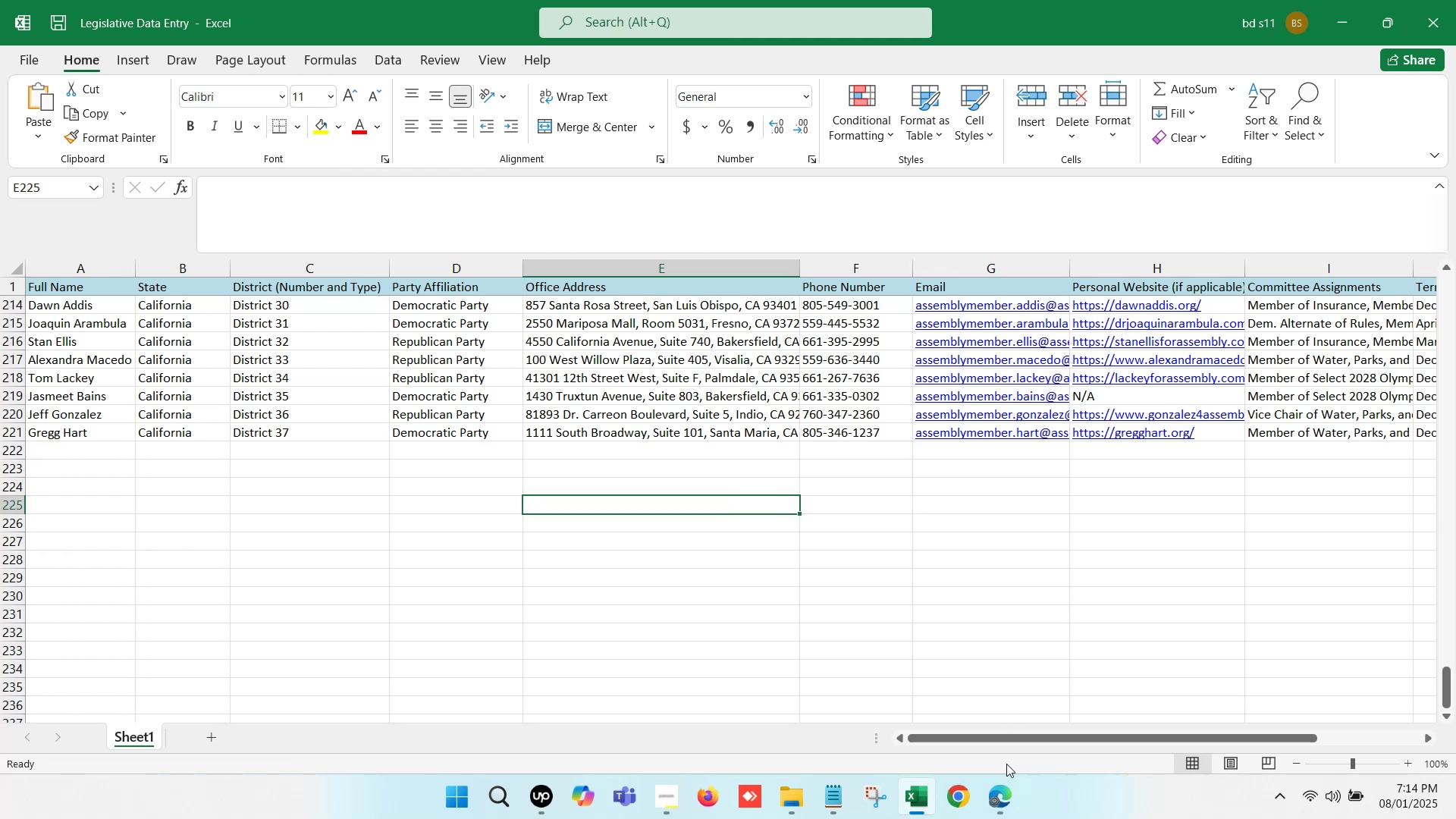 
hold_key(key=S, duration=0.38)
 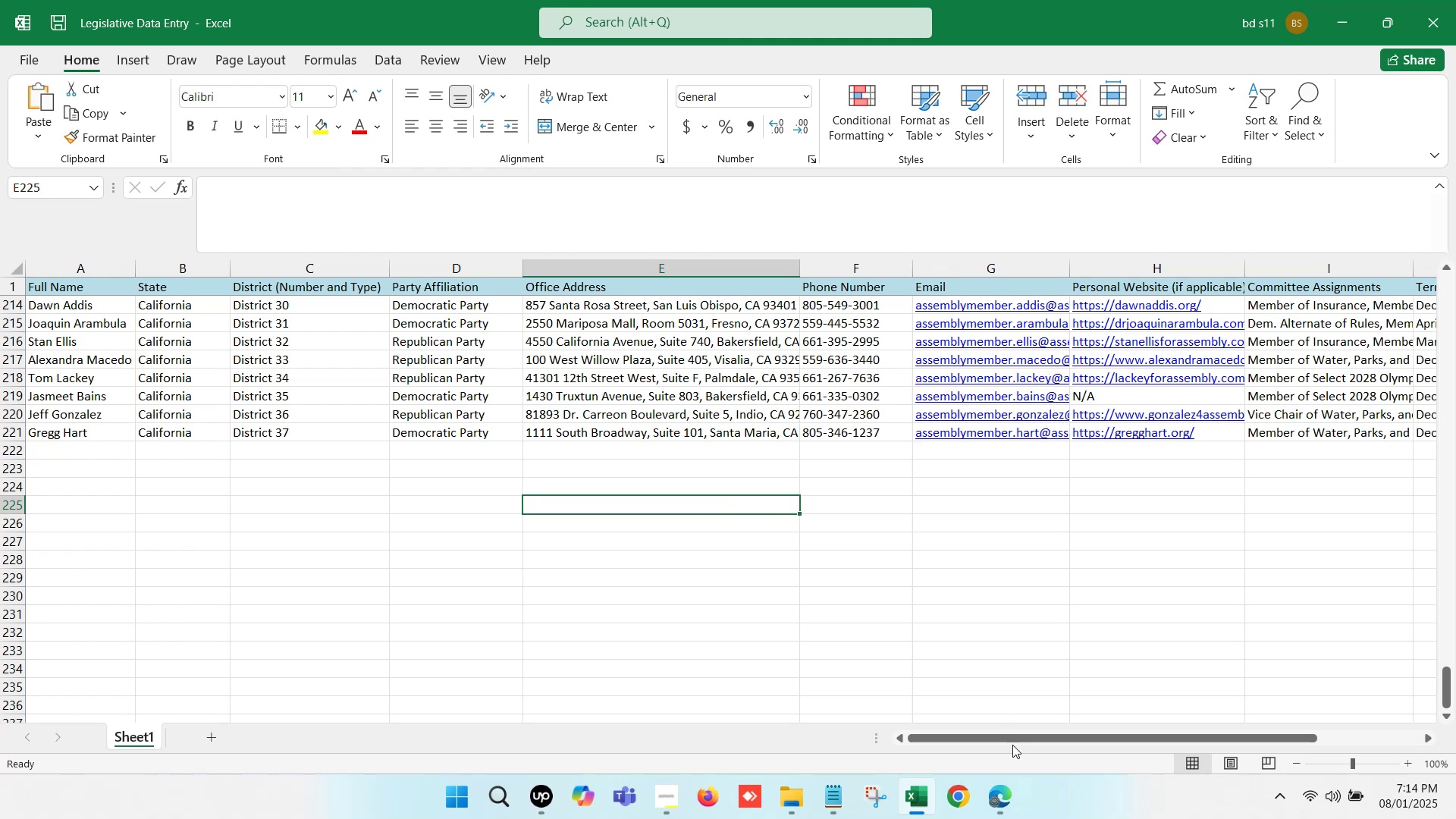 
left_click([990, 815])
 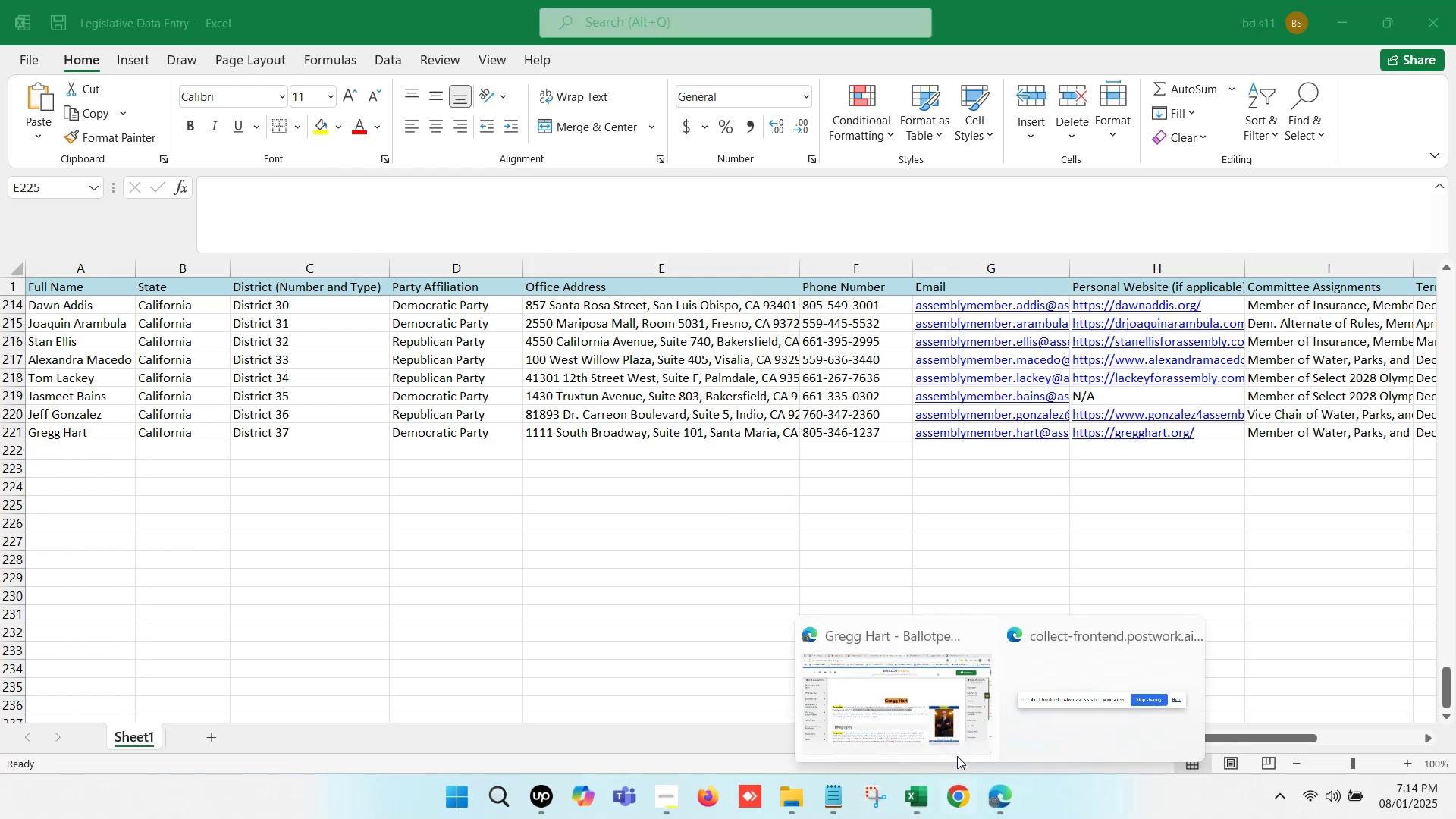 
left_click([891, 704])
 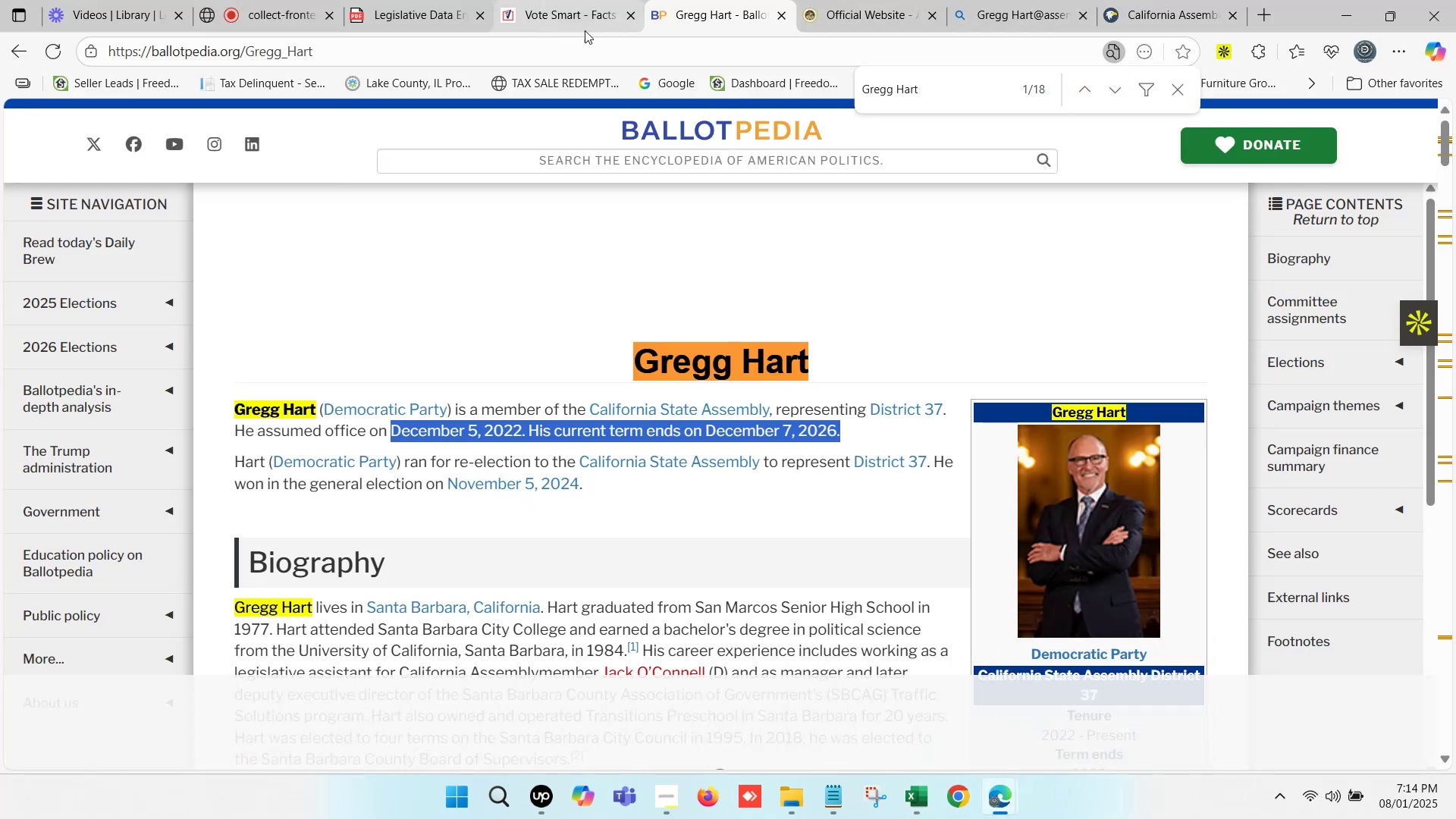 
scroll: coordinate [633, 220], scroll_direction: up, amount: 5.0
 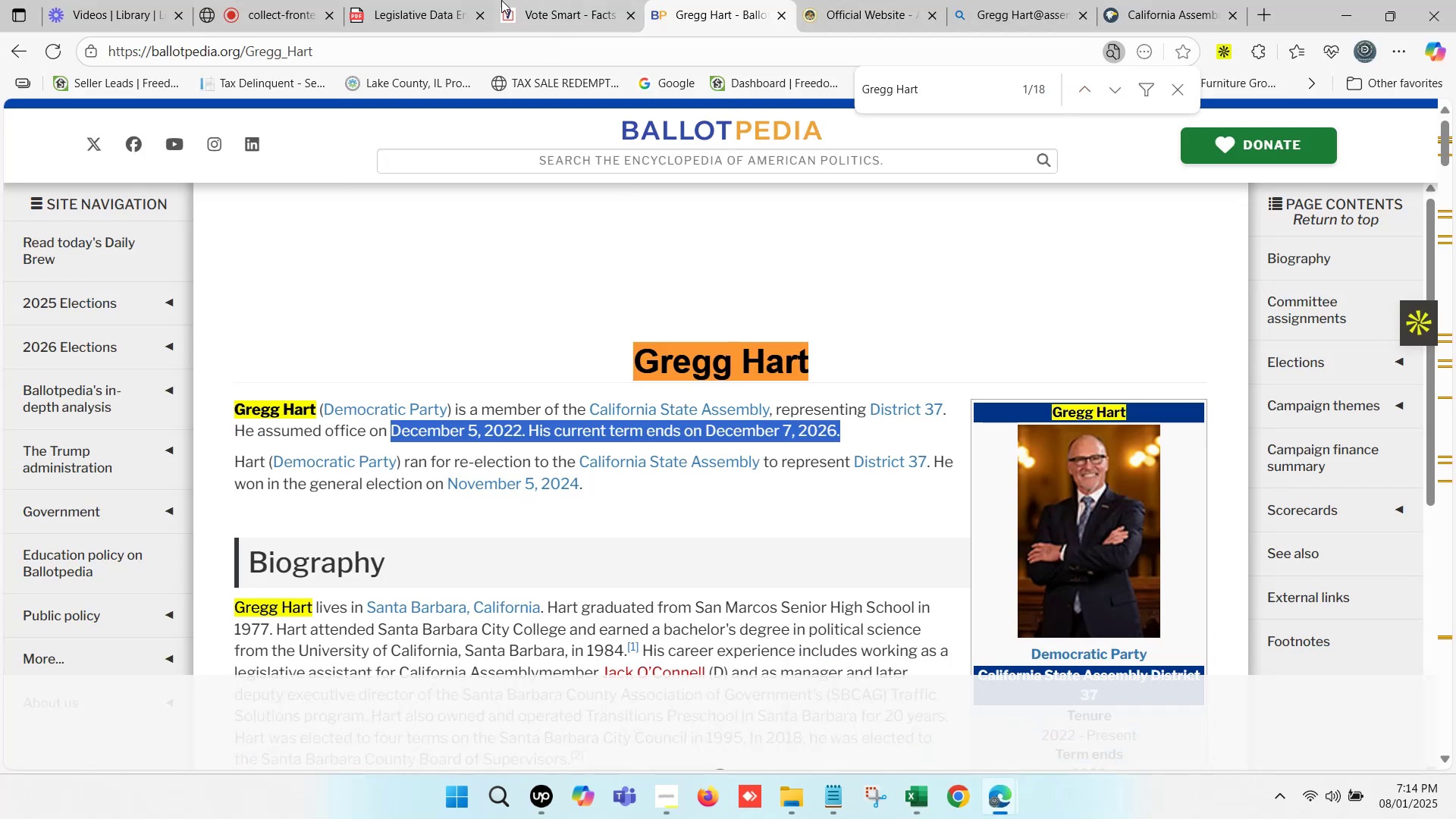 
left_click([501, 0])
 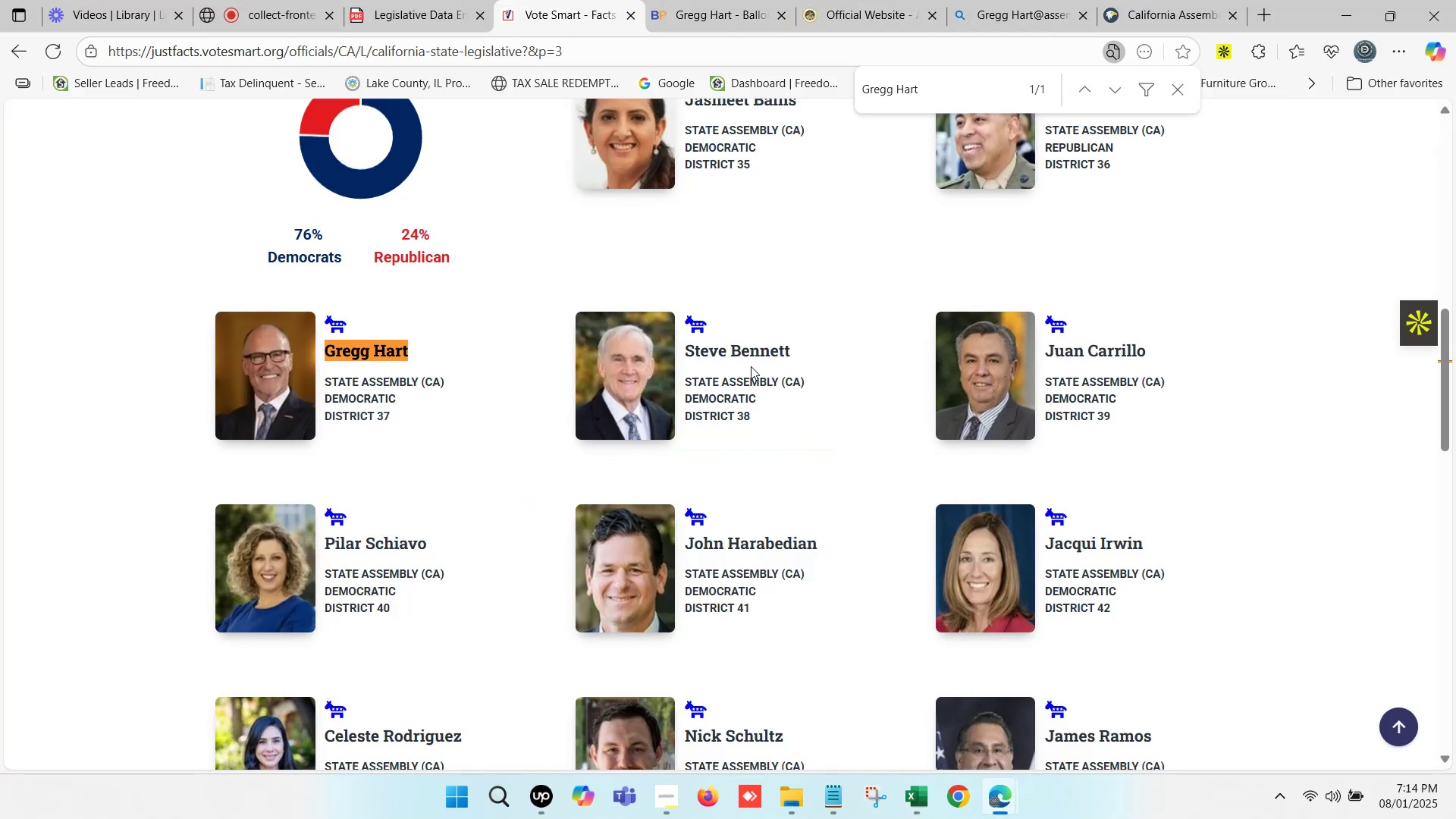 
left_click_drag(start_coordinate=[802, 351], to_coordinate=[689, 359])
 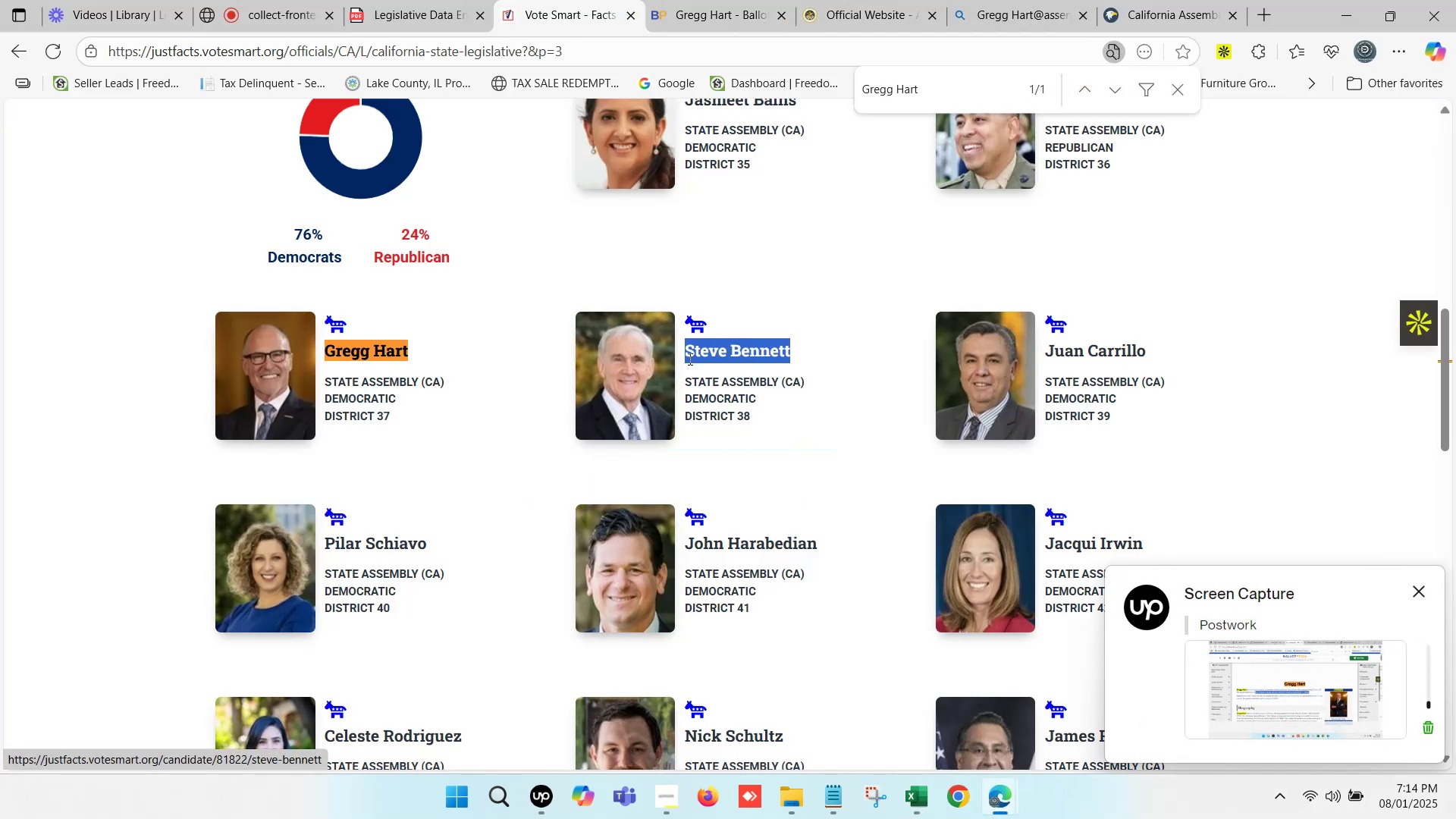 
key(Control+C)
 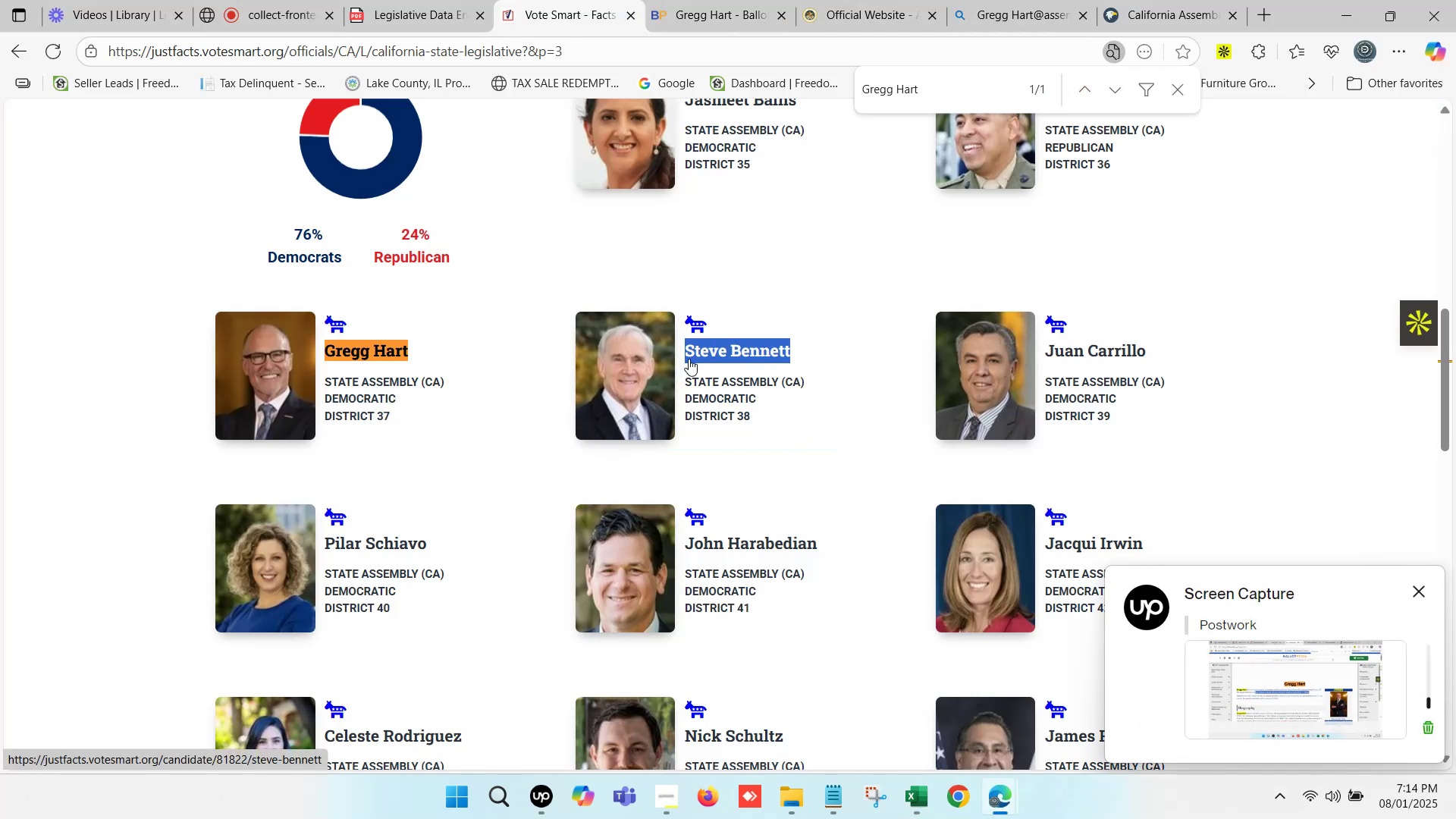 
key(Control+F)
 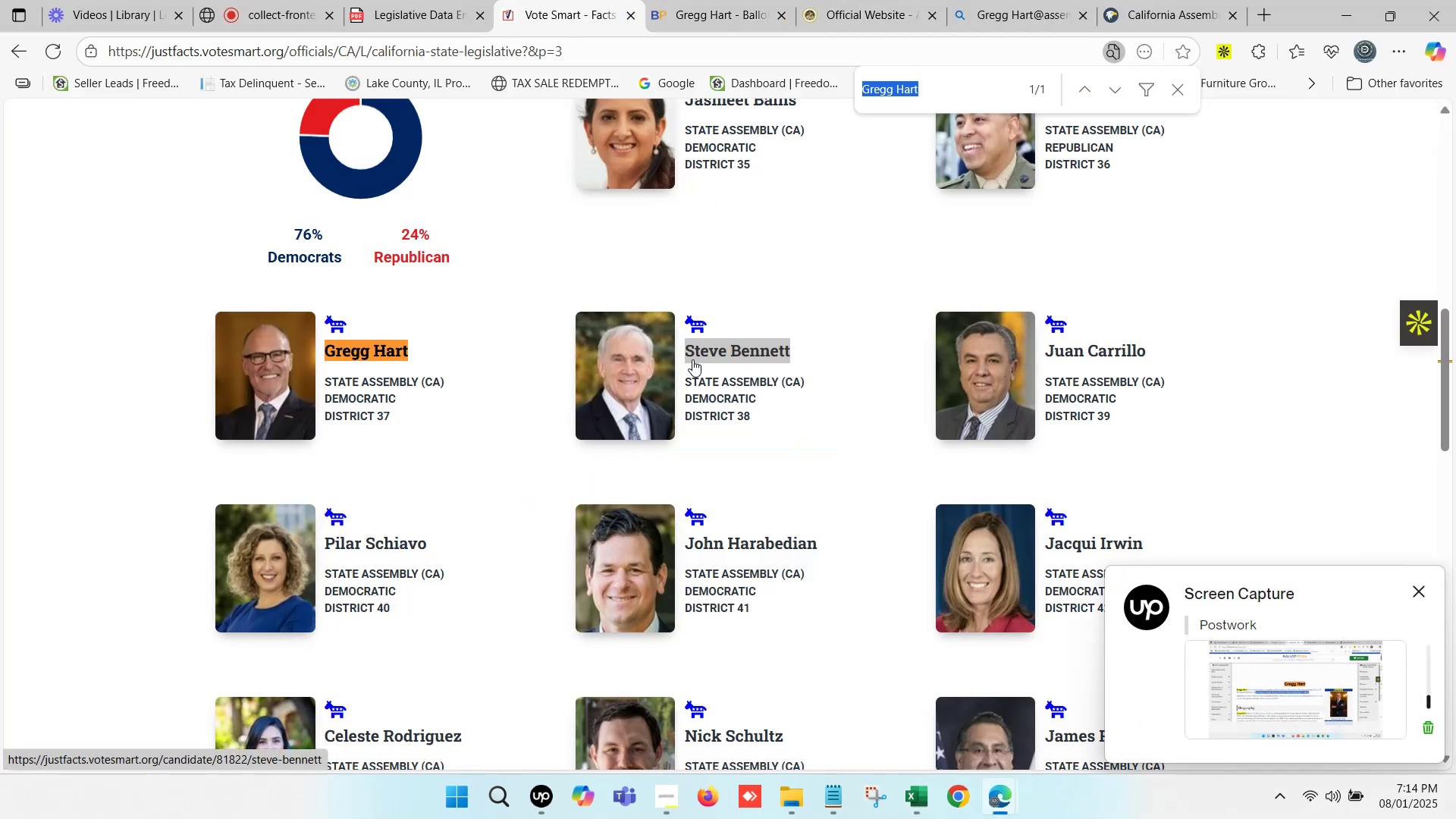 
key(Control+V)
 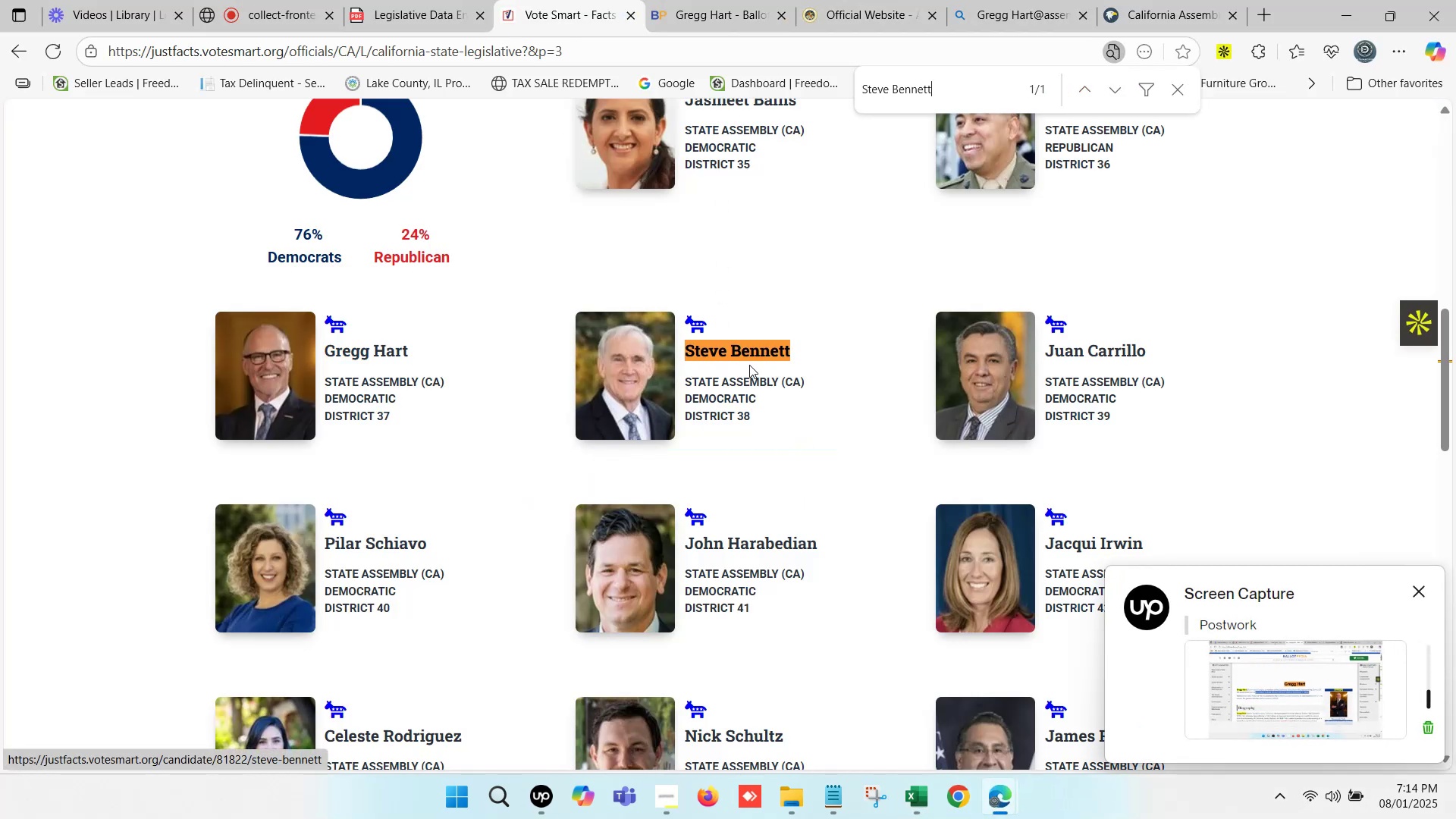 
hold_key(key=ControlLeft, duration=0.78)
left_click([750, 347])
 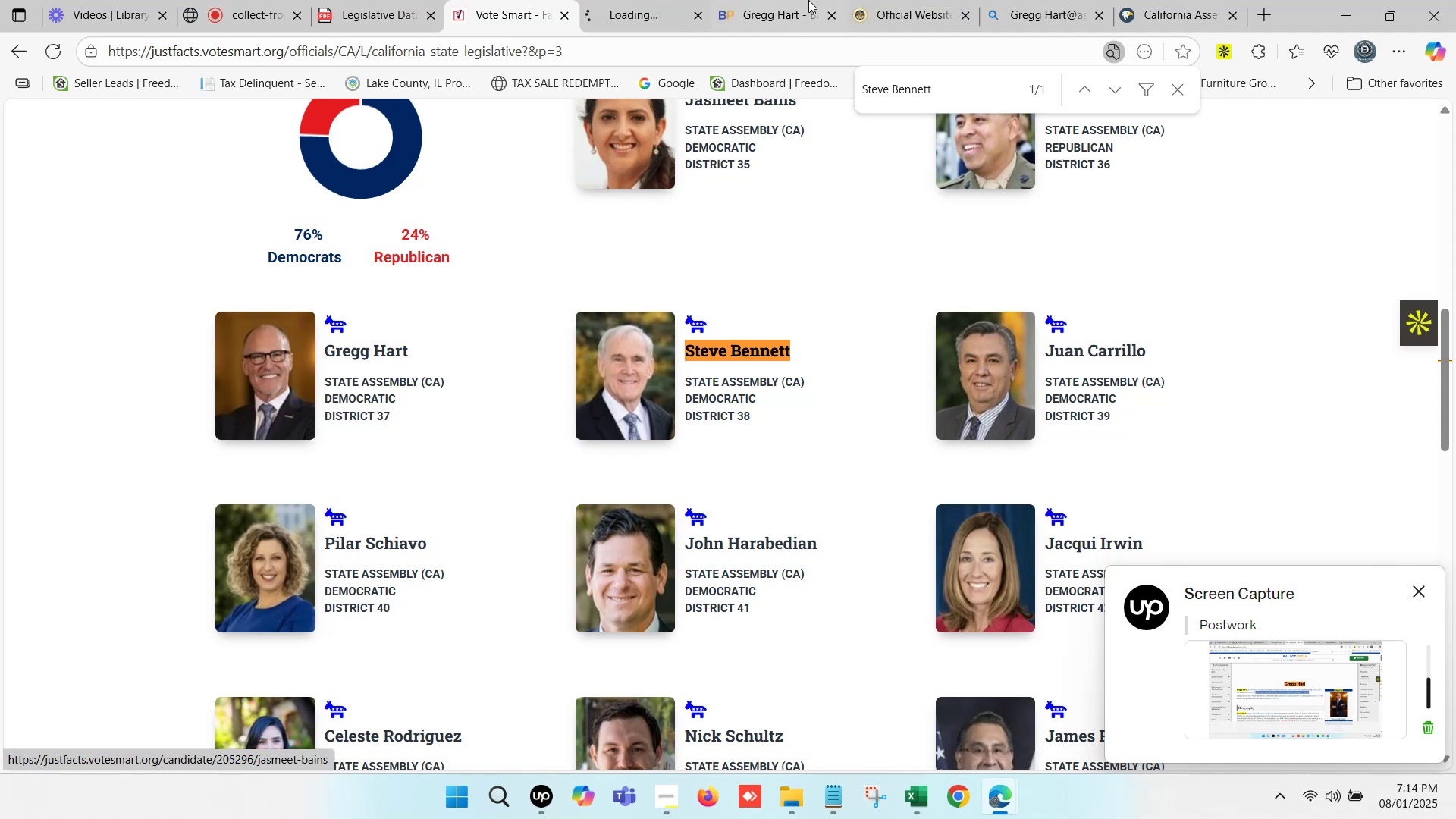 
left_click([802, 0])
 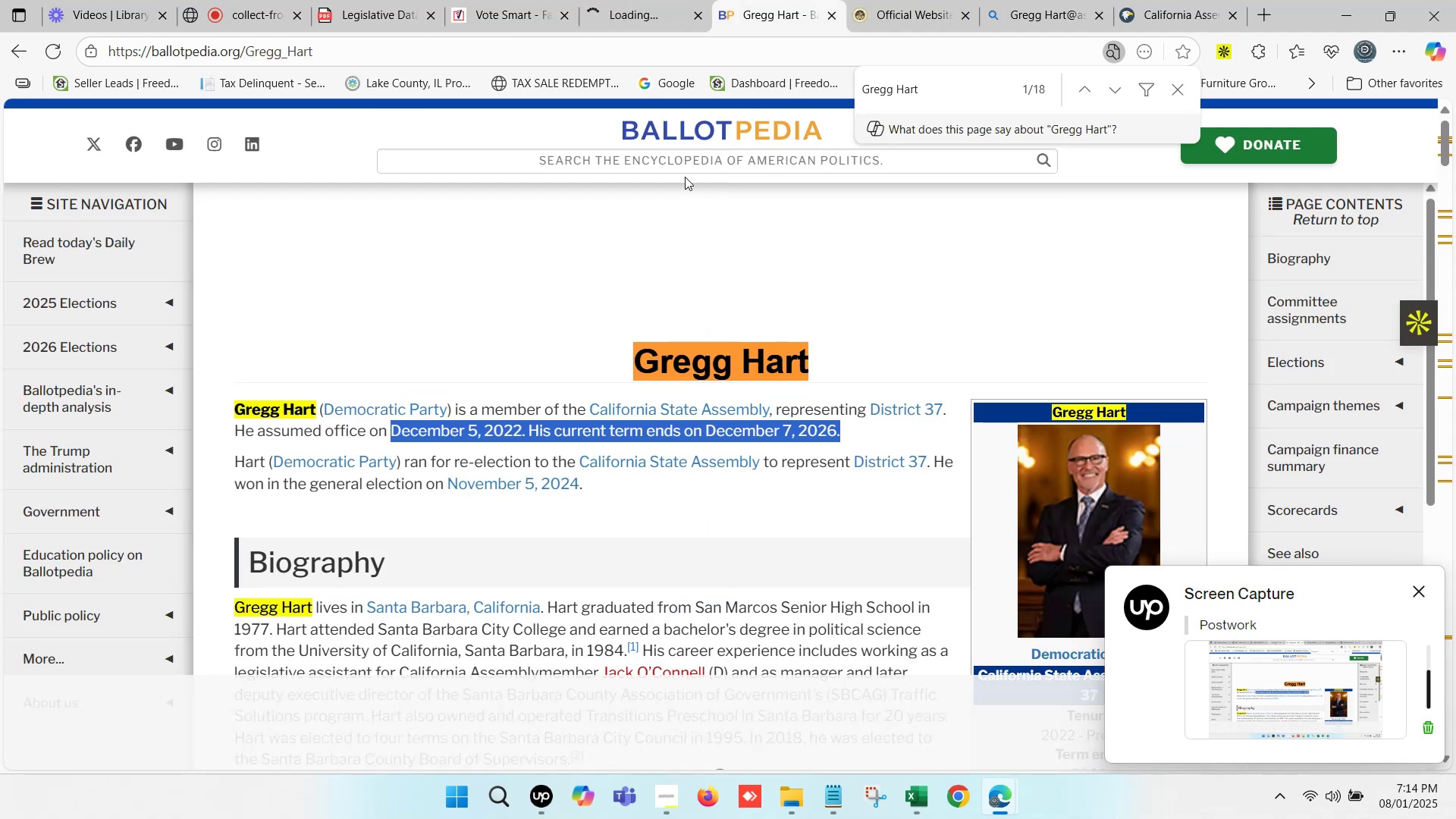 
left_click([684, 168])
 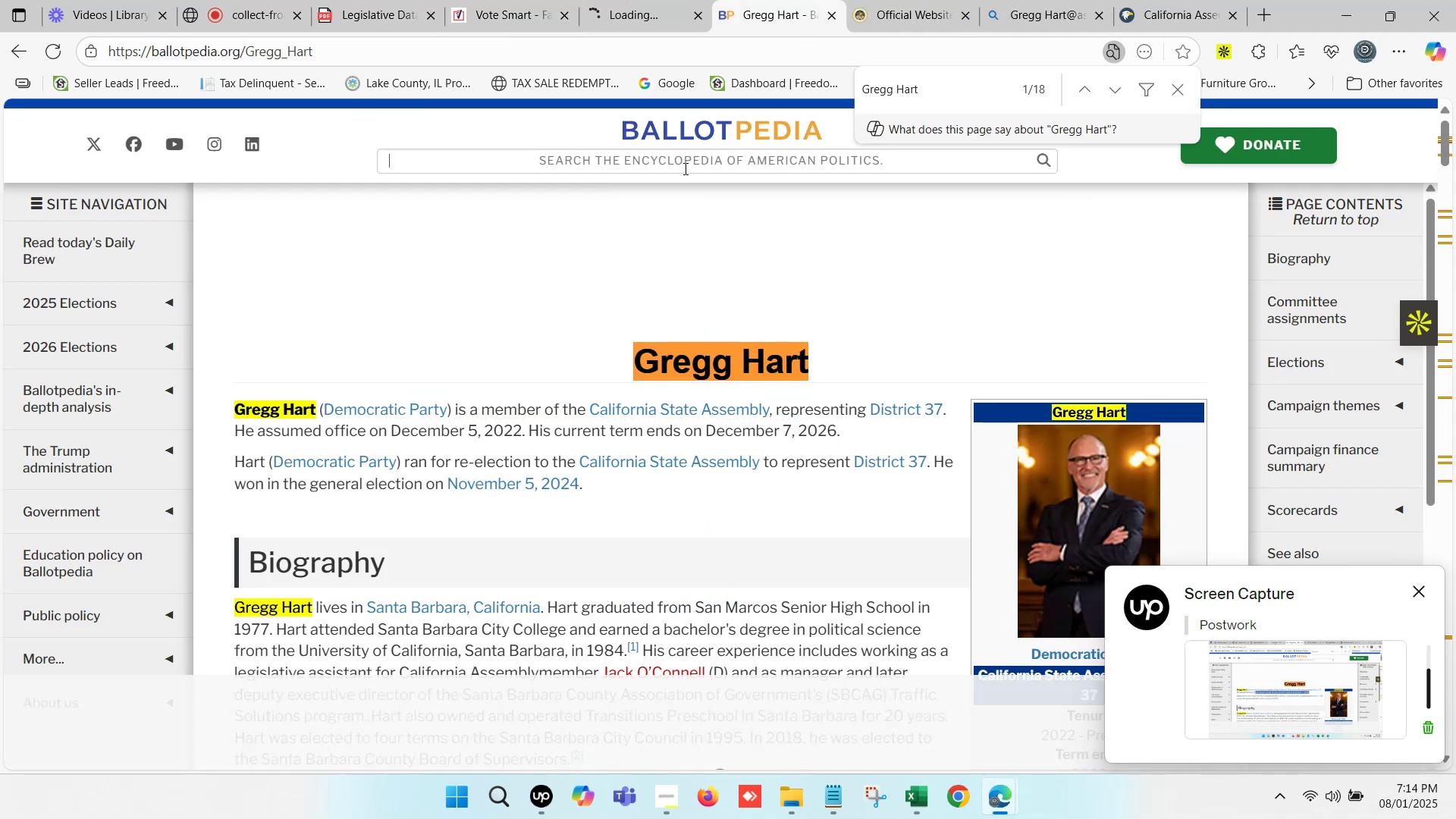 
hold_key(key=ControlLeft, duration=0.37)
 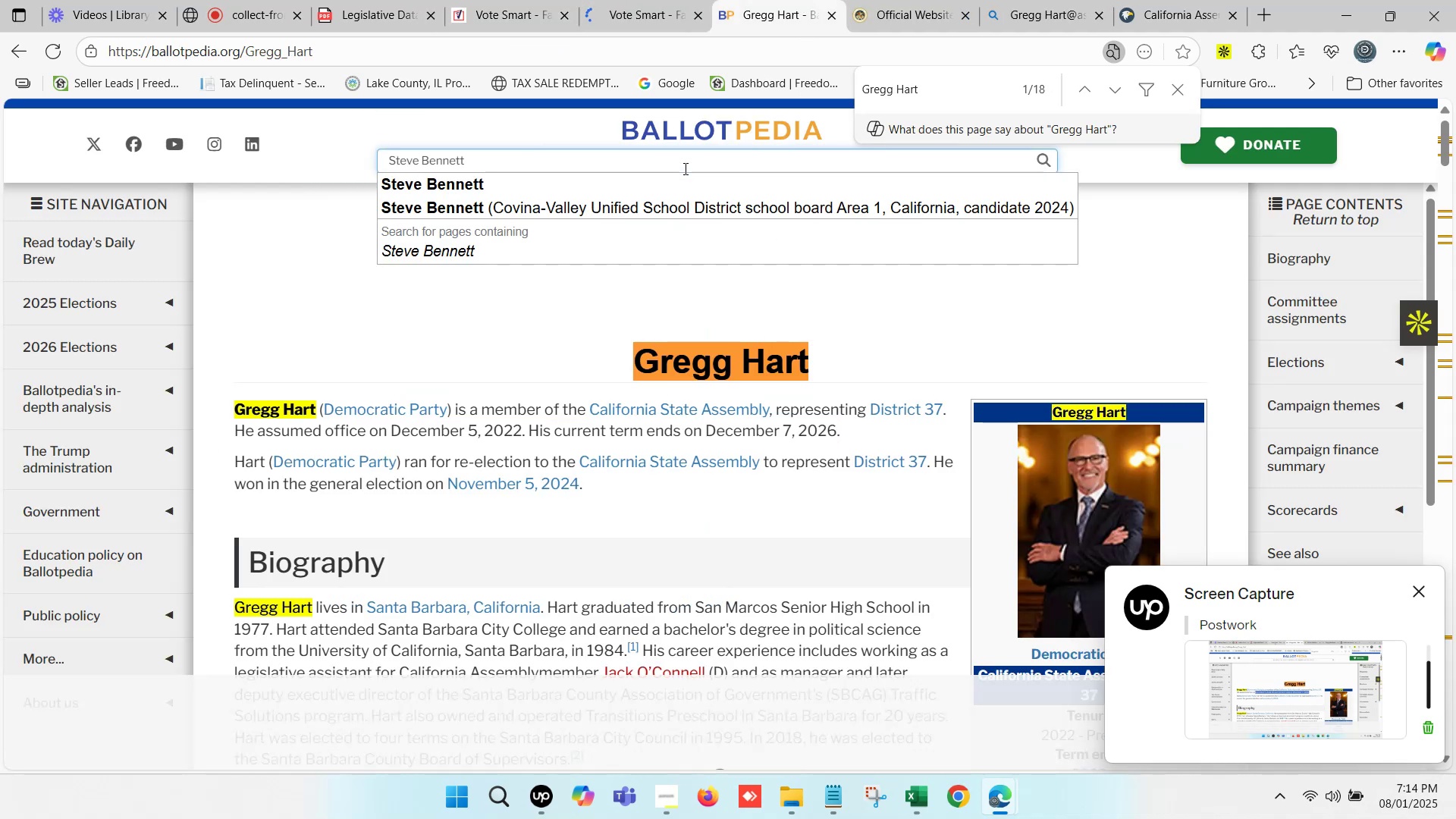 
key(V)
 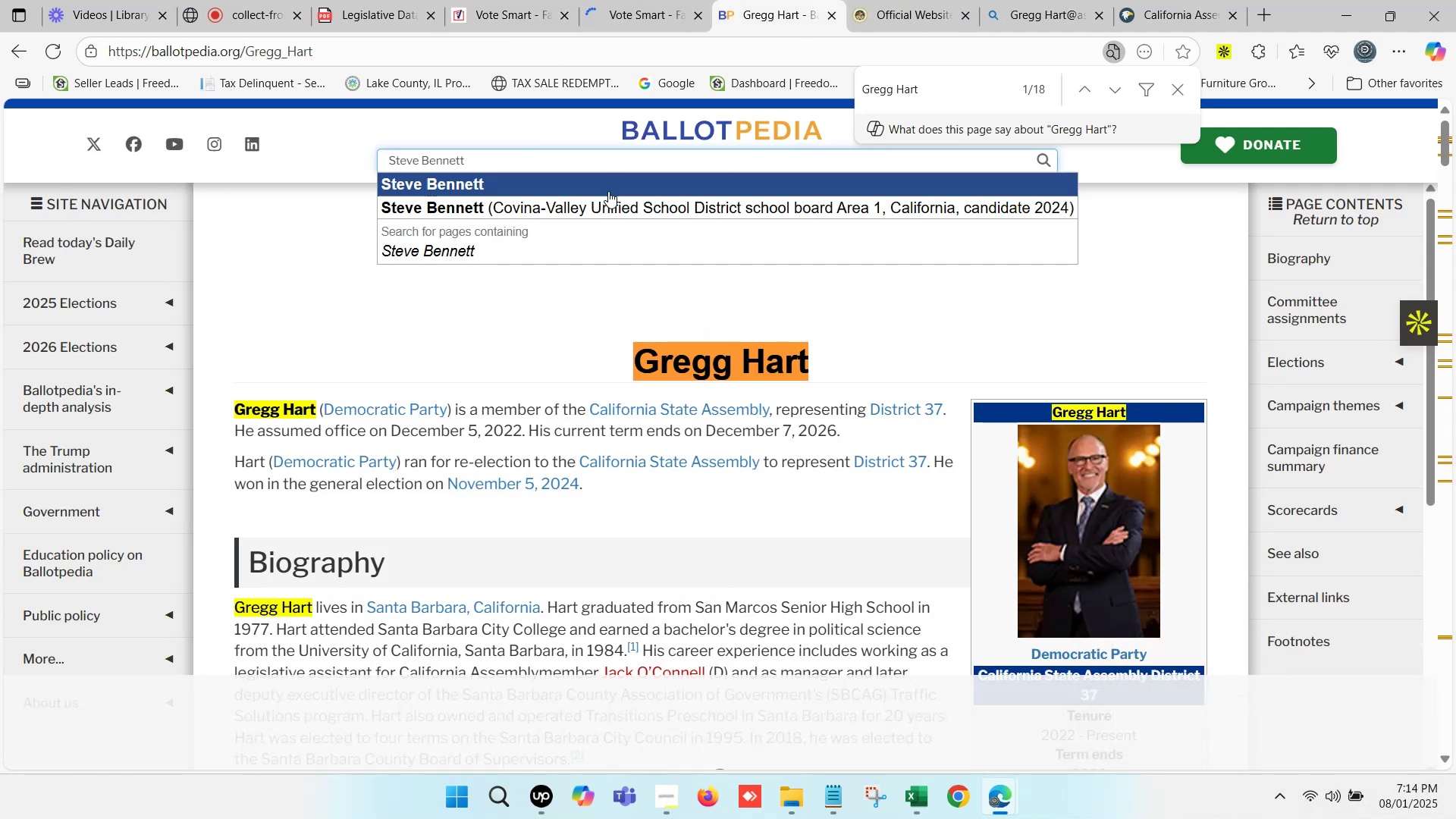 
left_click([608, 195])
 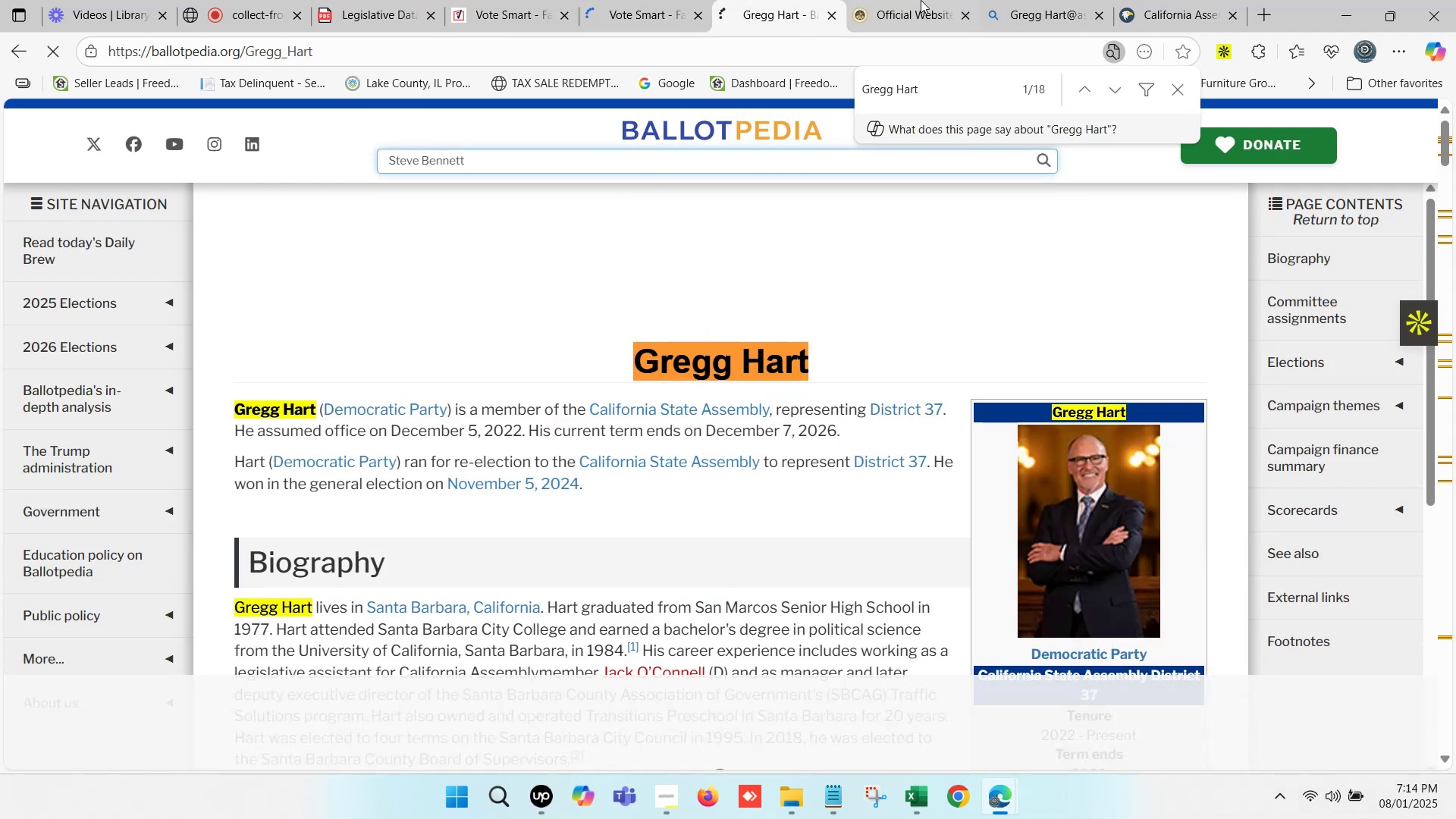 
left_click([926, 0])
 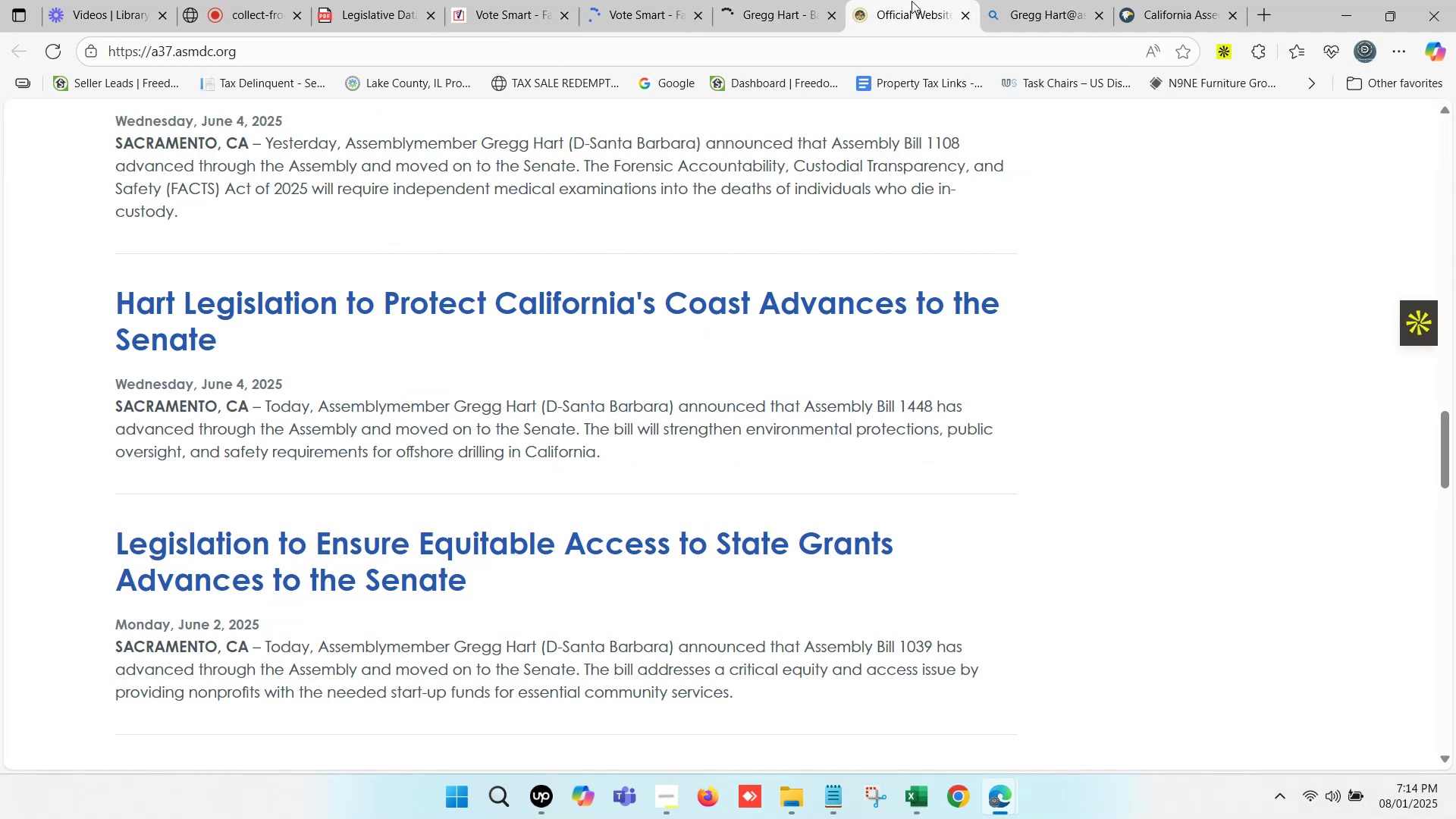 
scroll: coordinate [788, 254], scroll_direction: up, amount: 26.0
 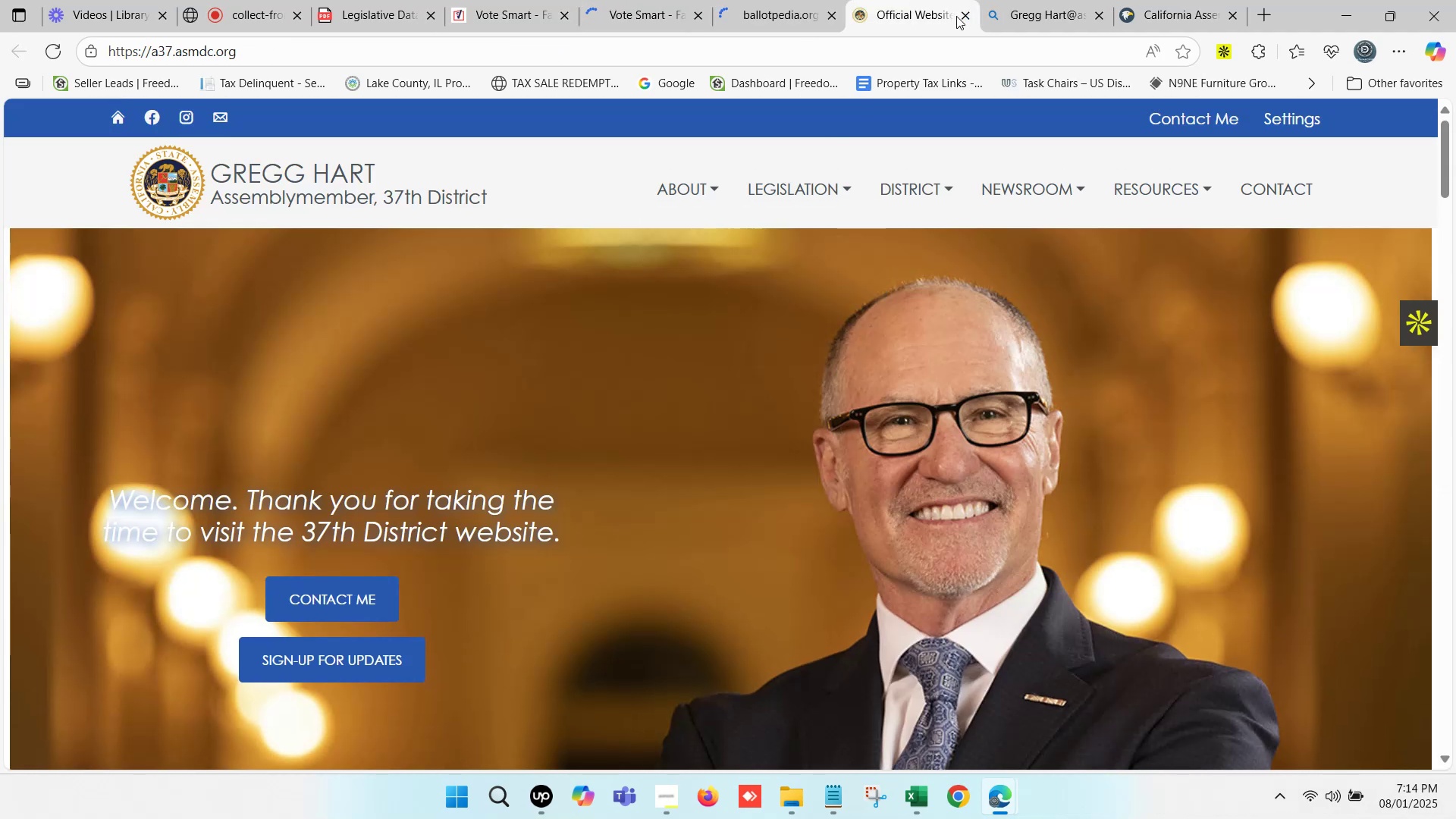 
left_click([961, 14])
 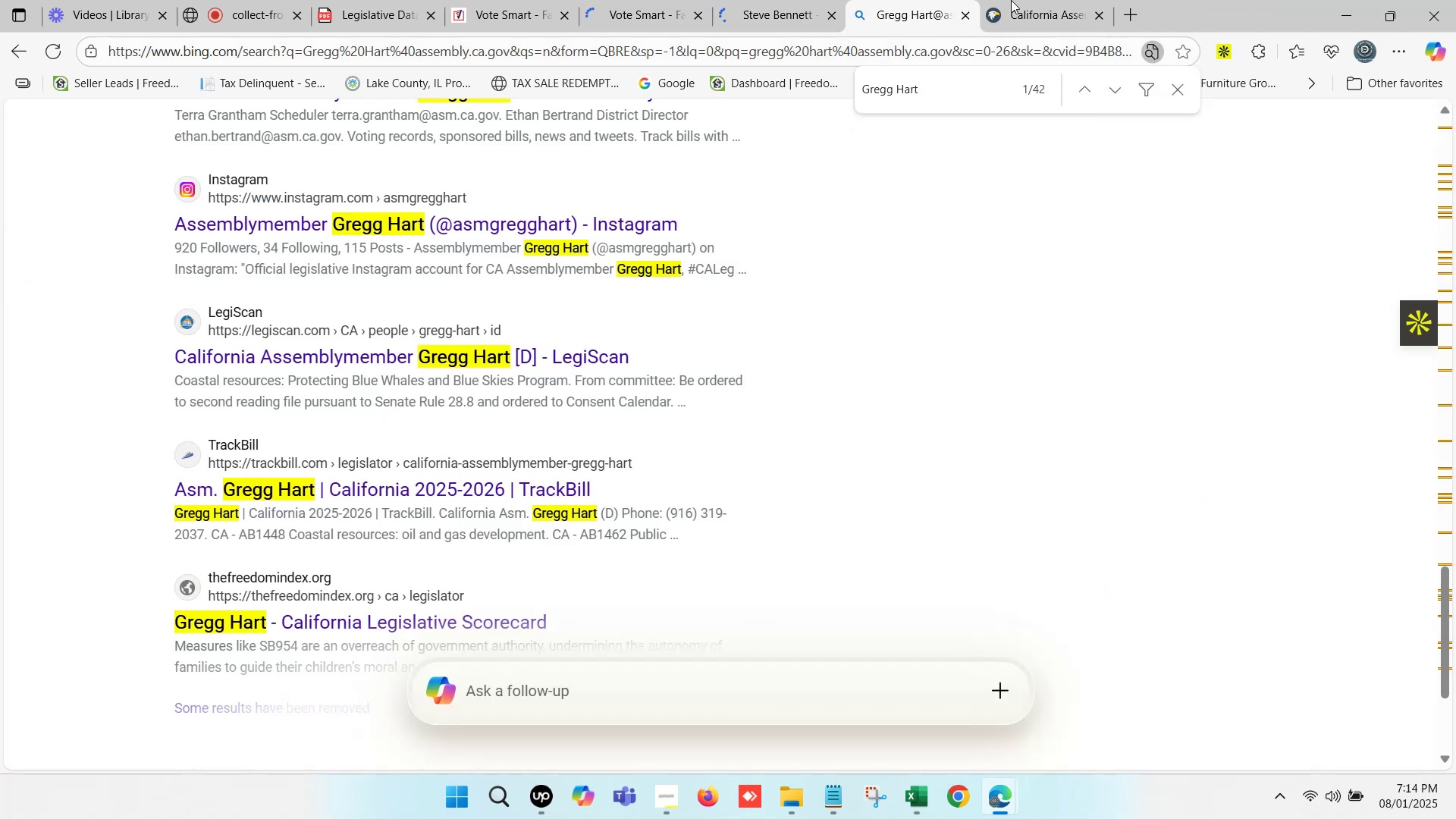 
left_click([1025, 0])
 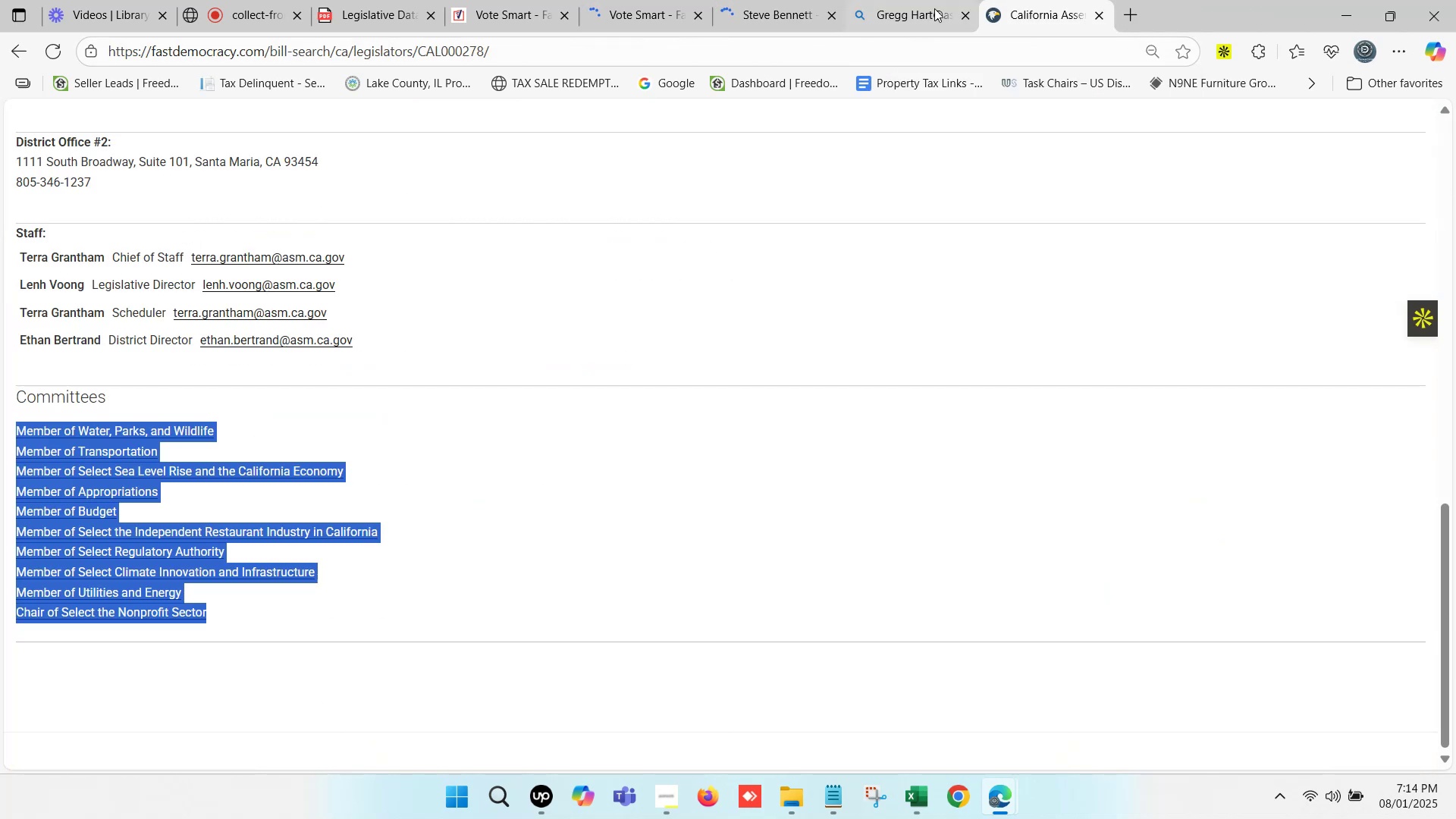 
left_click([917, 1])
 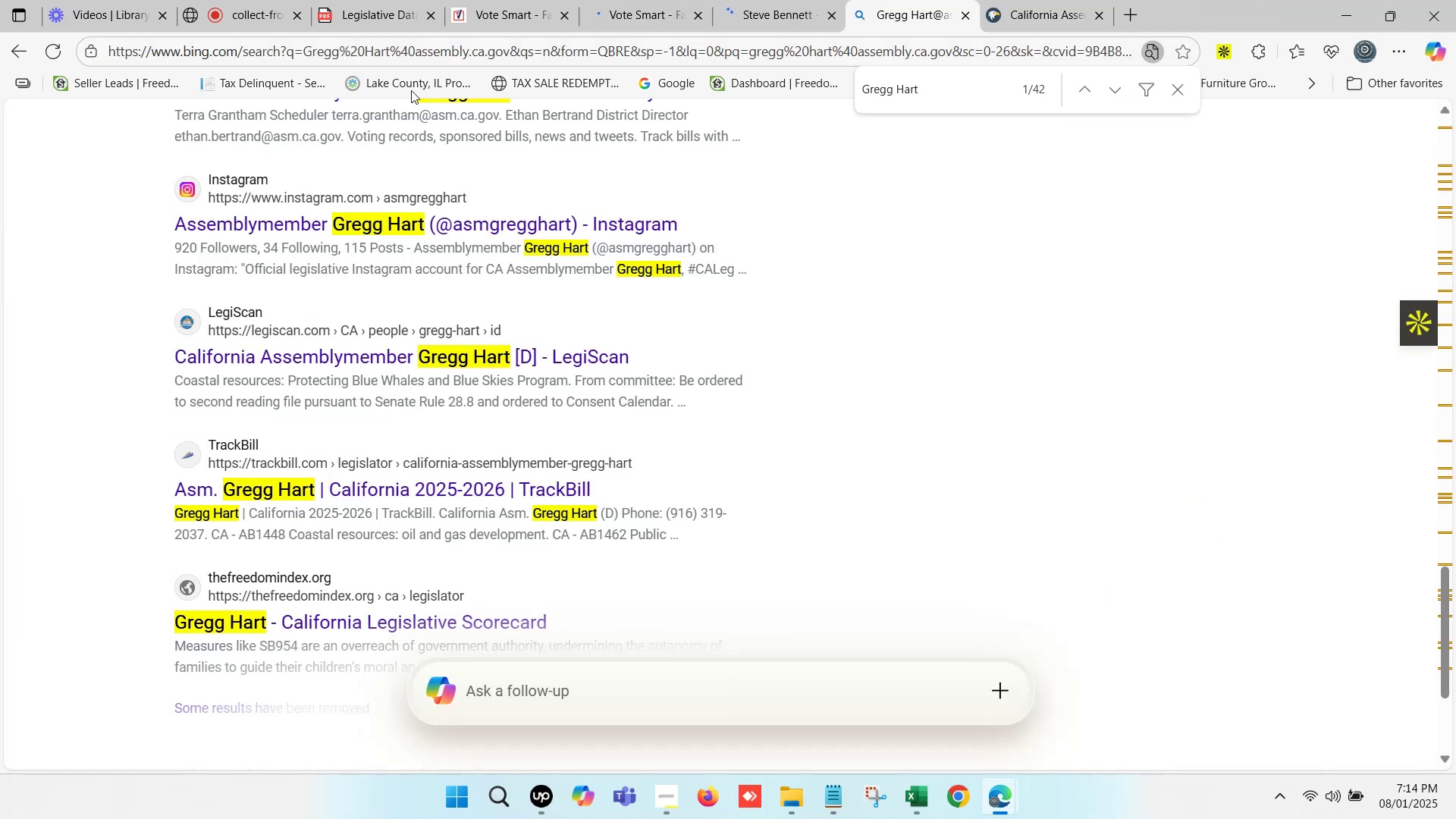 
scroll: coordinate [303, 141], scroll_direction: up, amount: 27.0
 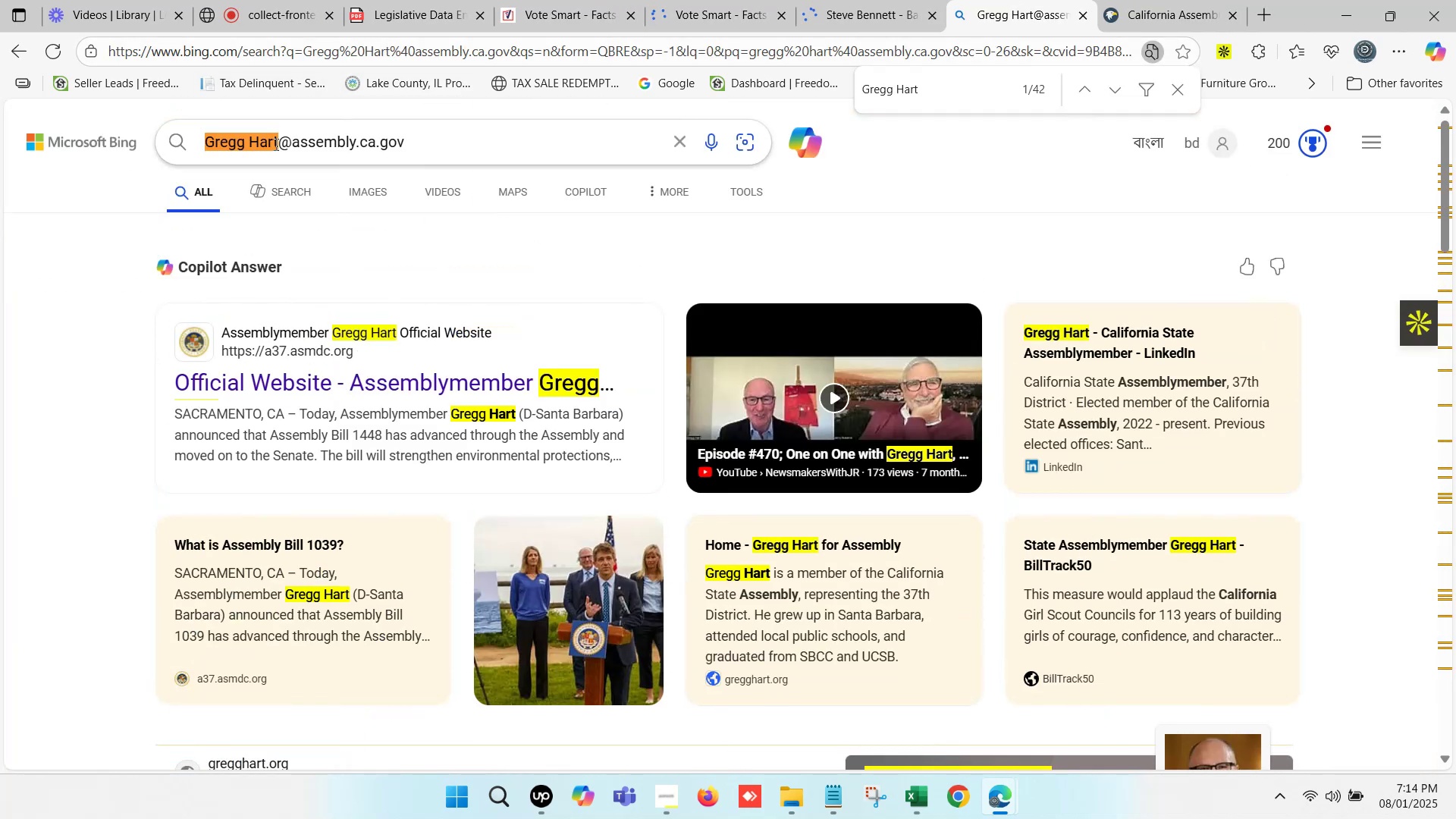 
left_click_drag(start_coordinate=[280, 136], to_coordinate=[196, 136])
 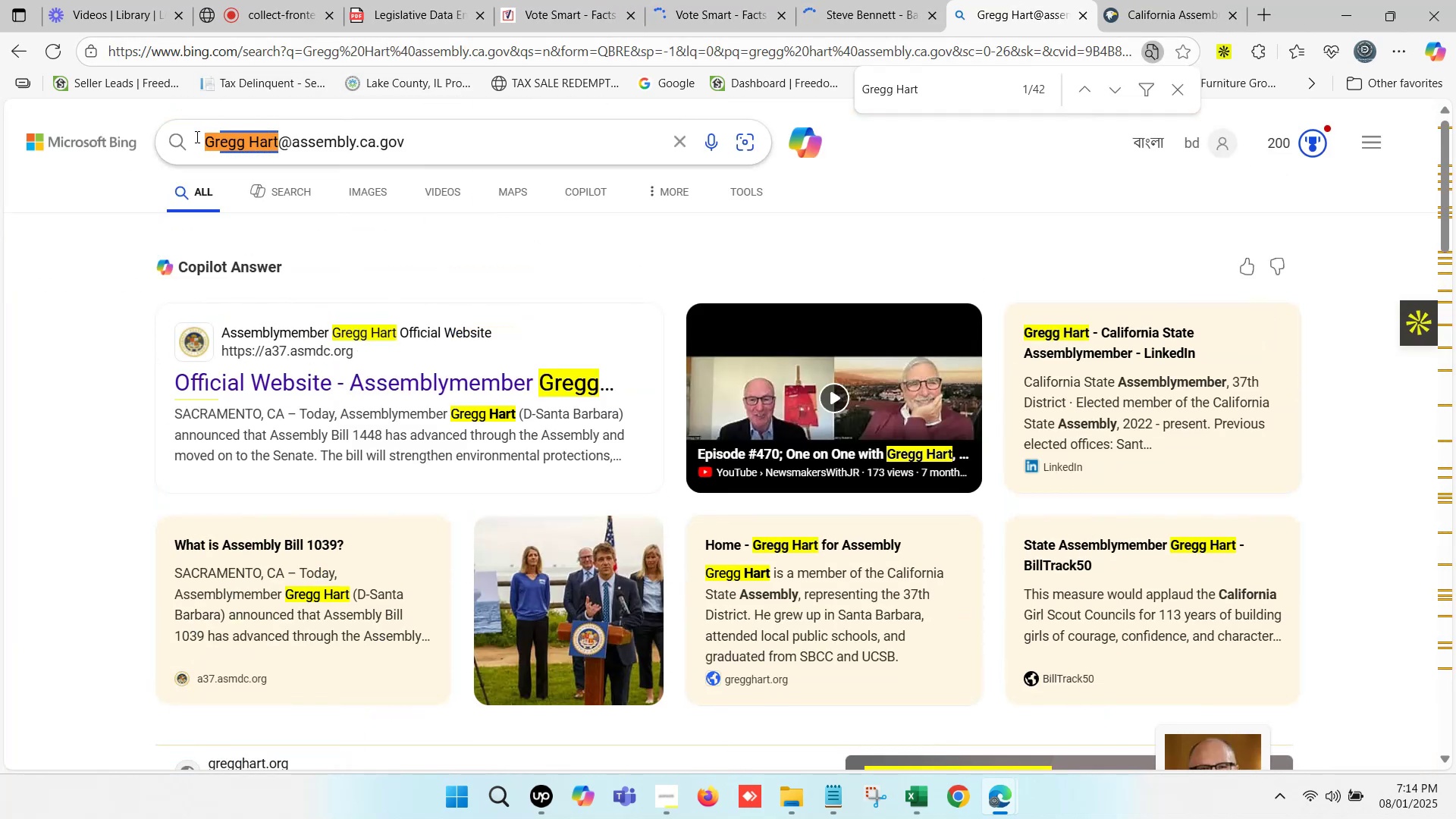 
key(Control+V)
 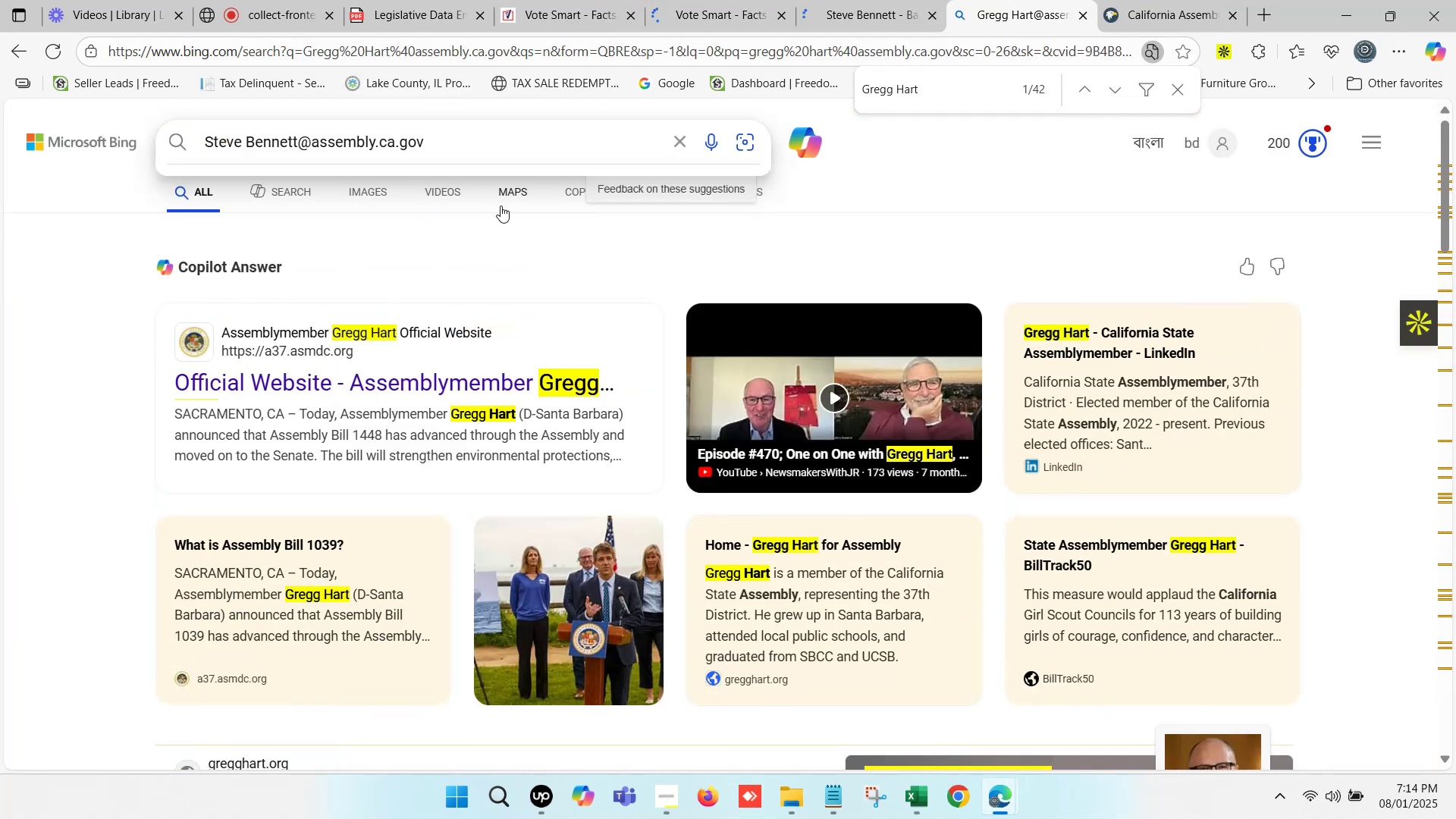 
key(Enter)
 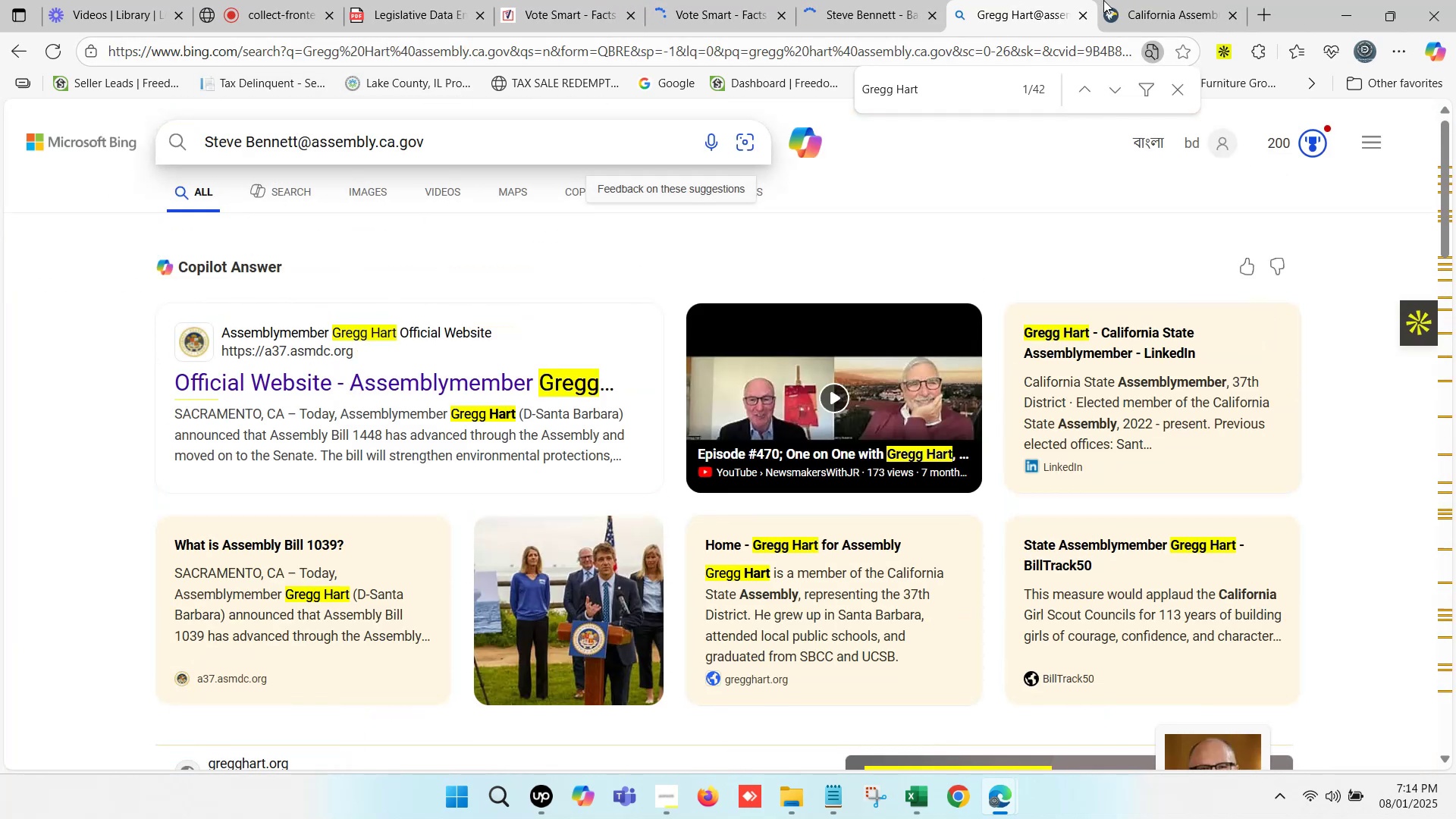 
left_click([1140, 0])
 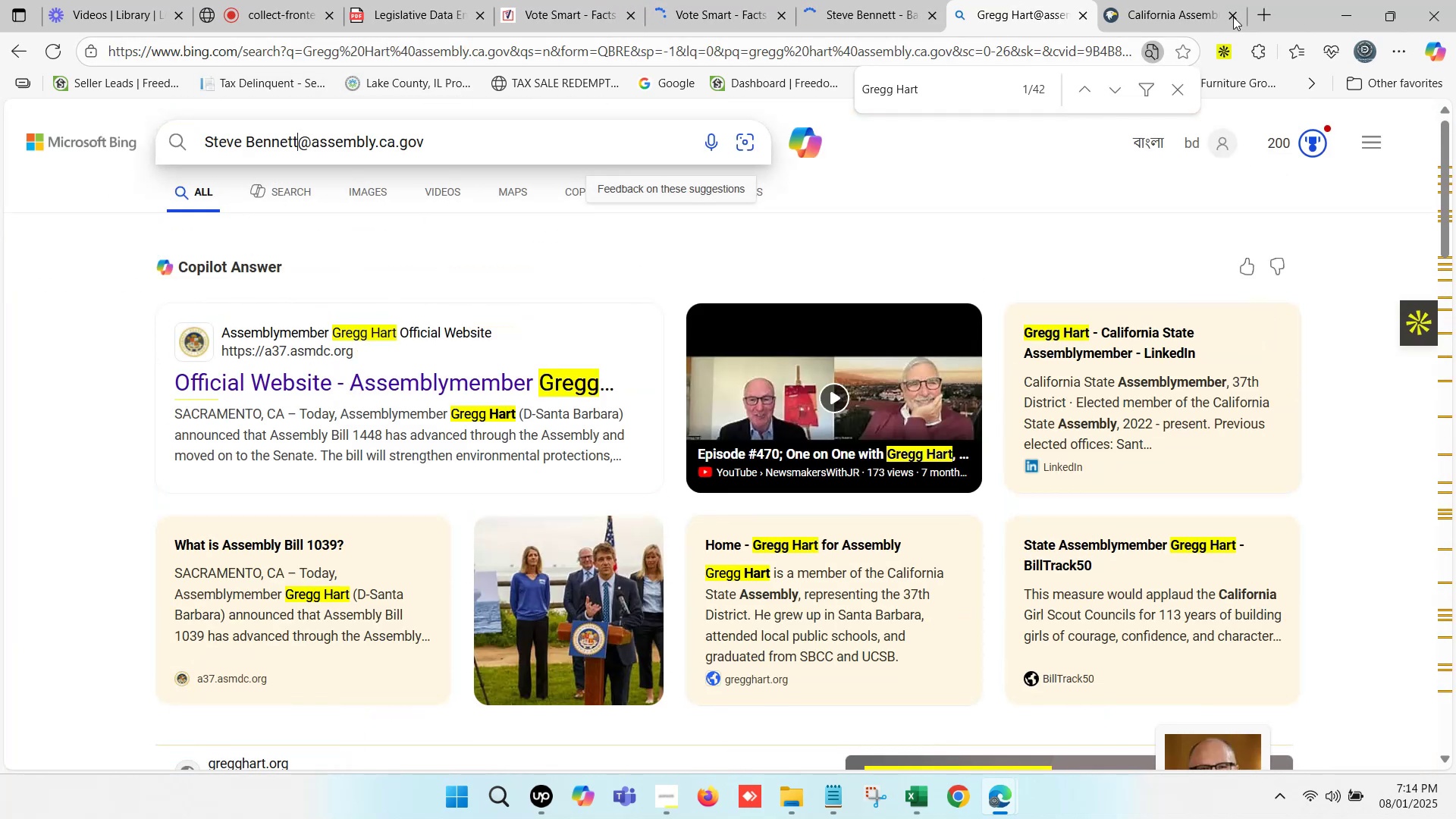 
left_click([1235, 15])
 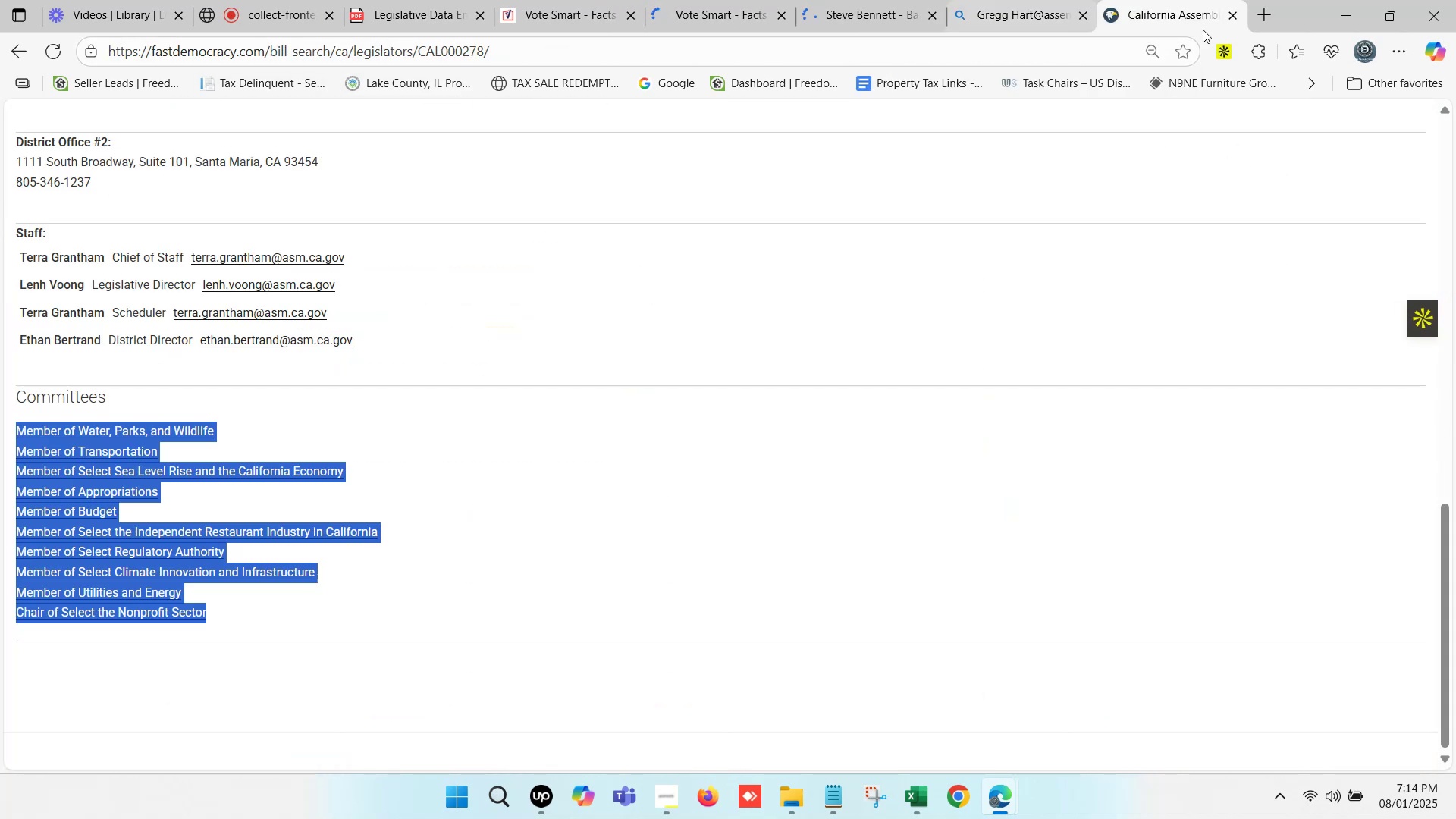 
mouse_move([918, -2])
 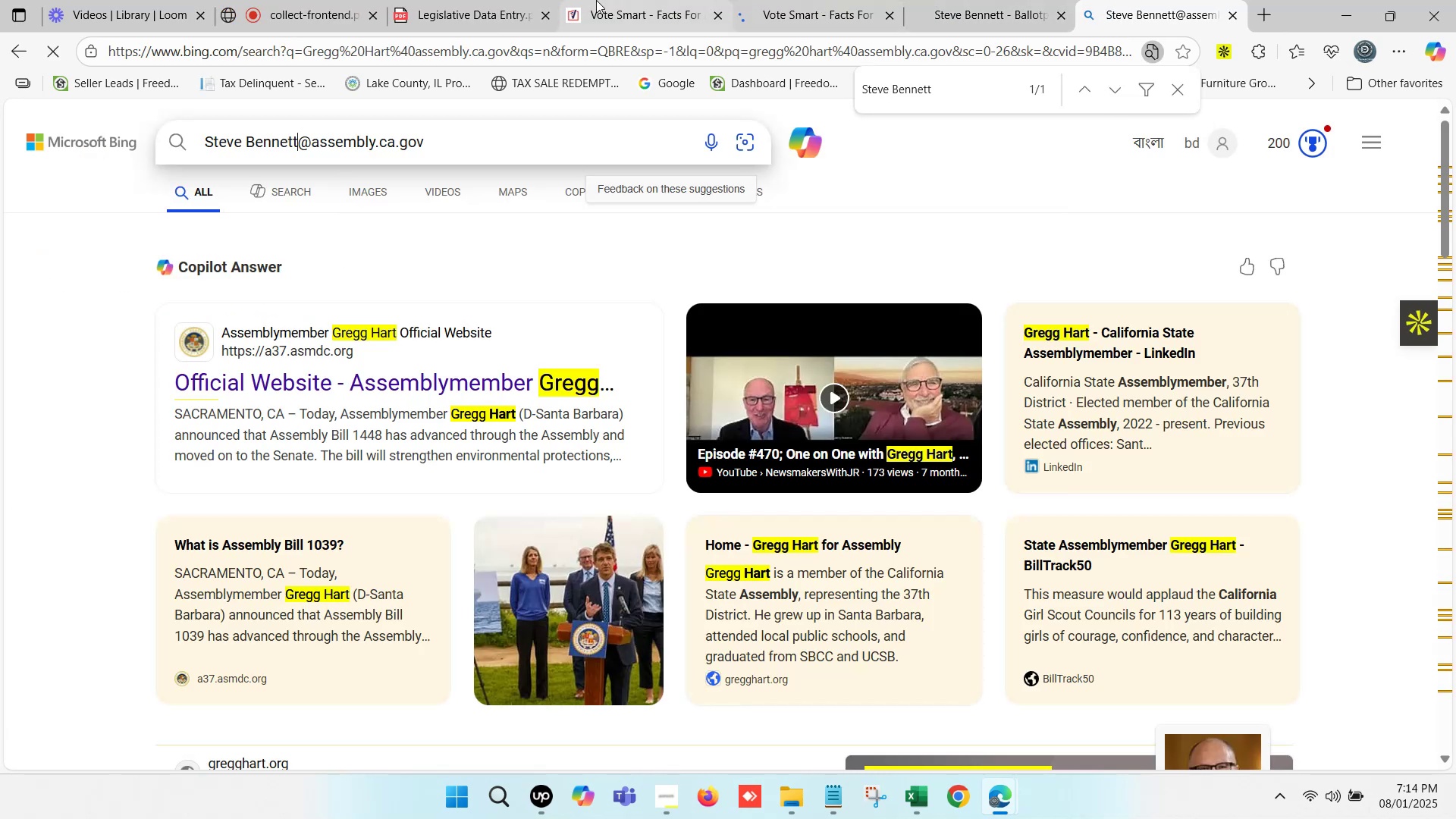 
double_click([596, 0])
 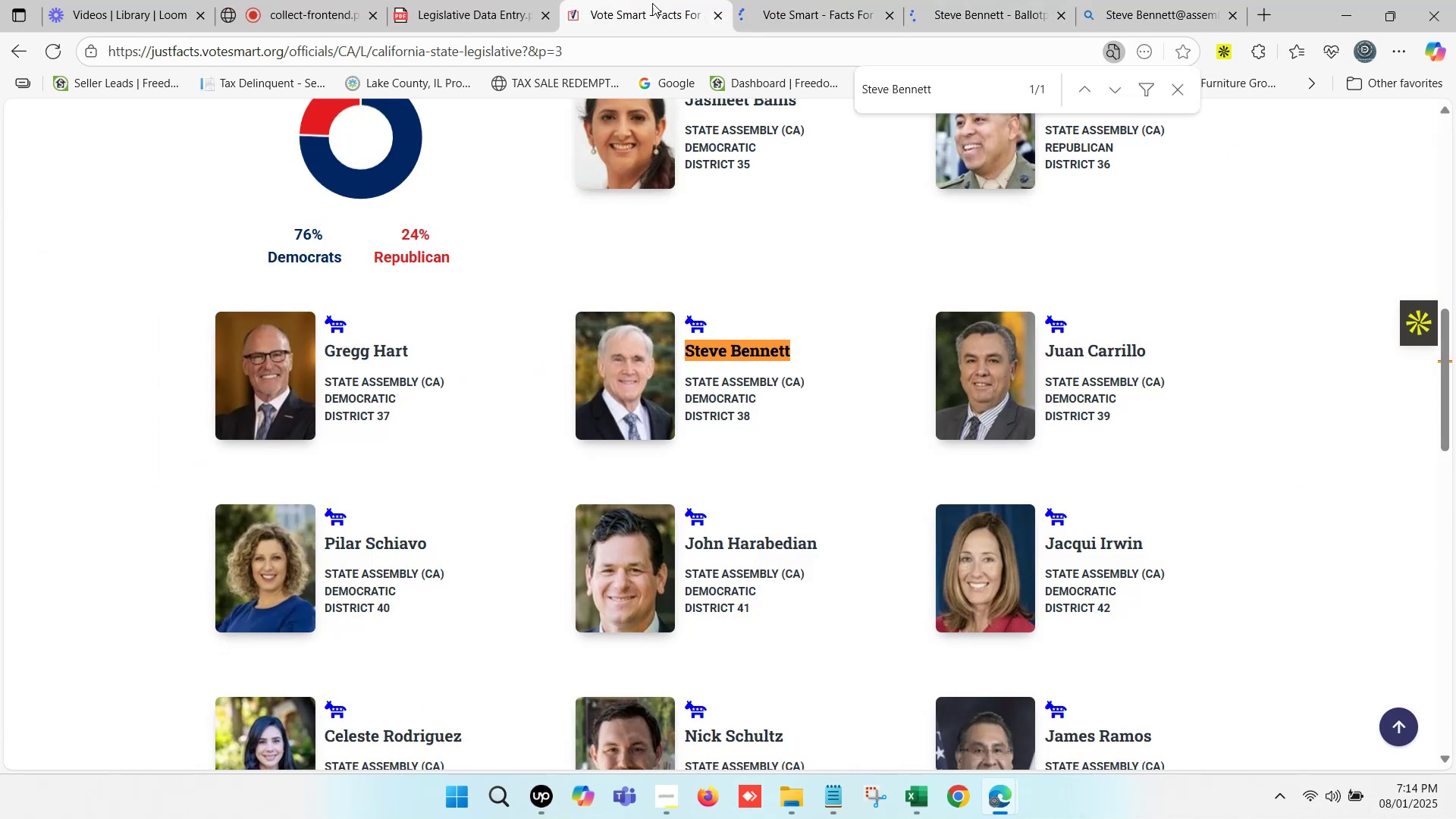 
key(Control+F)
 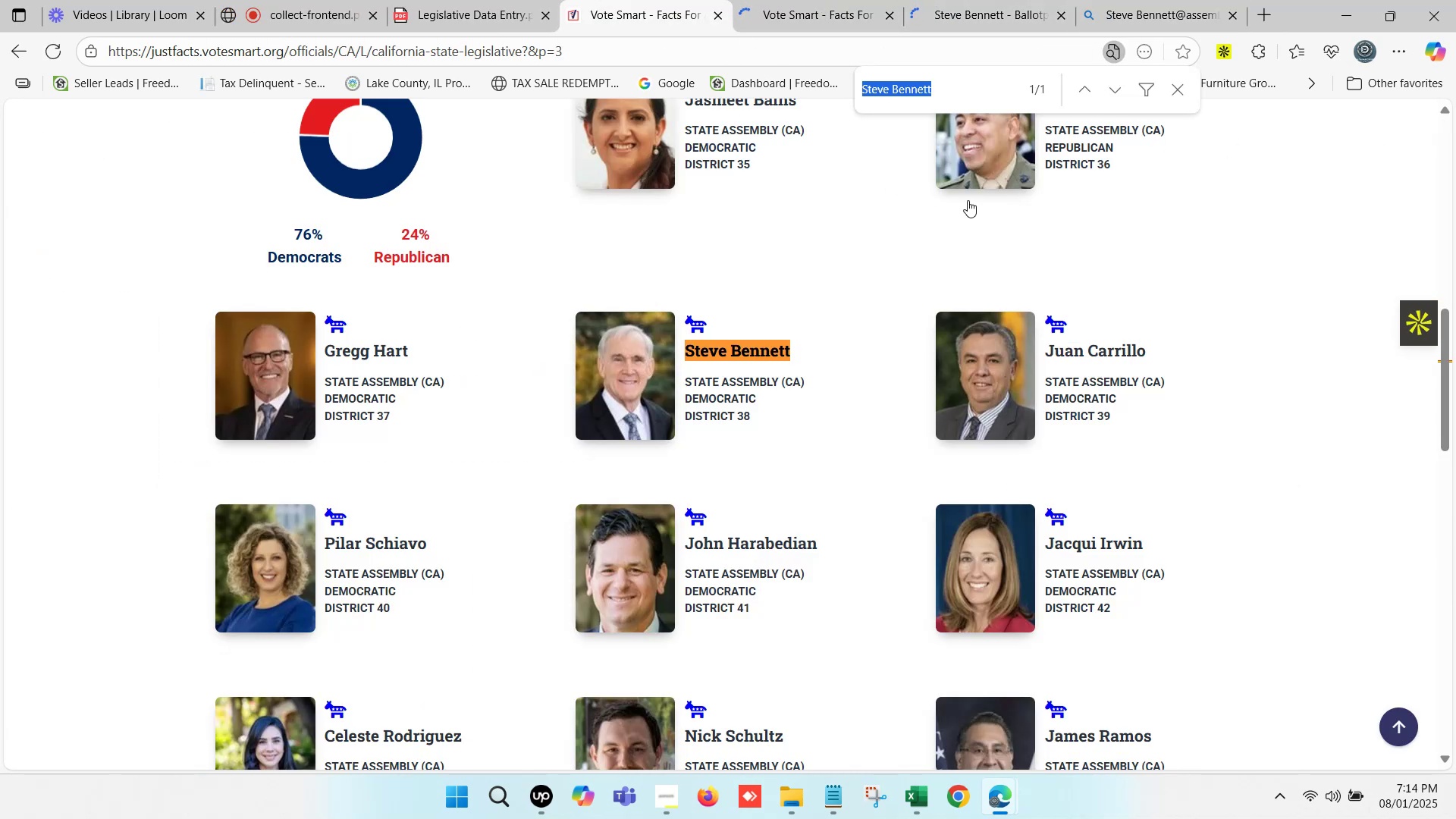 
key(Control+V)
 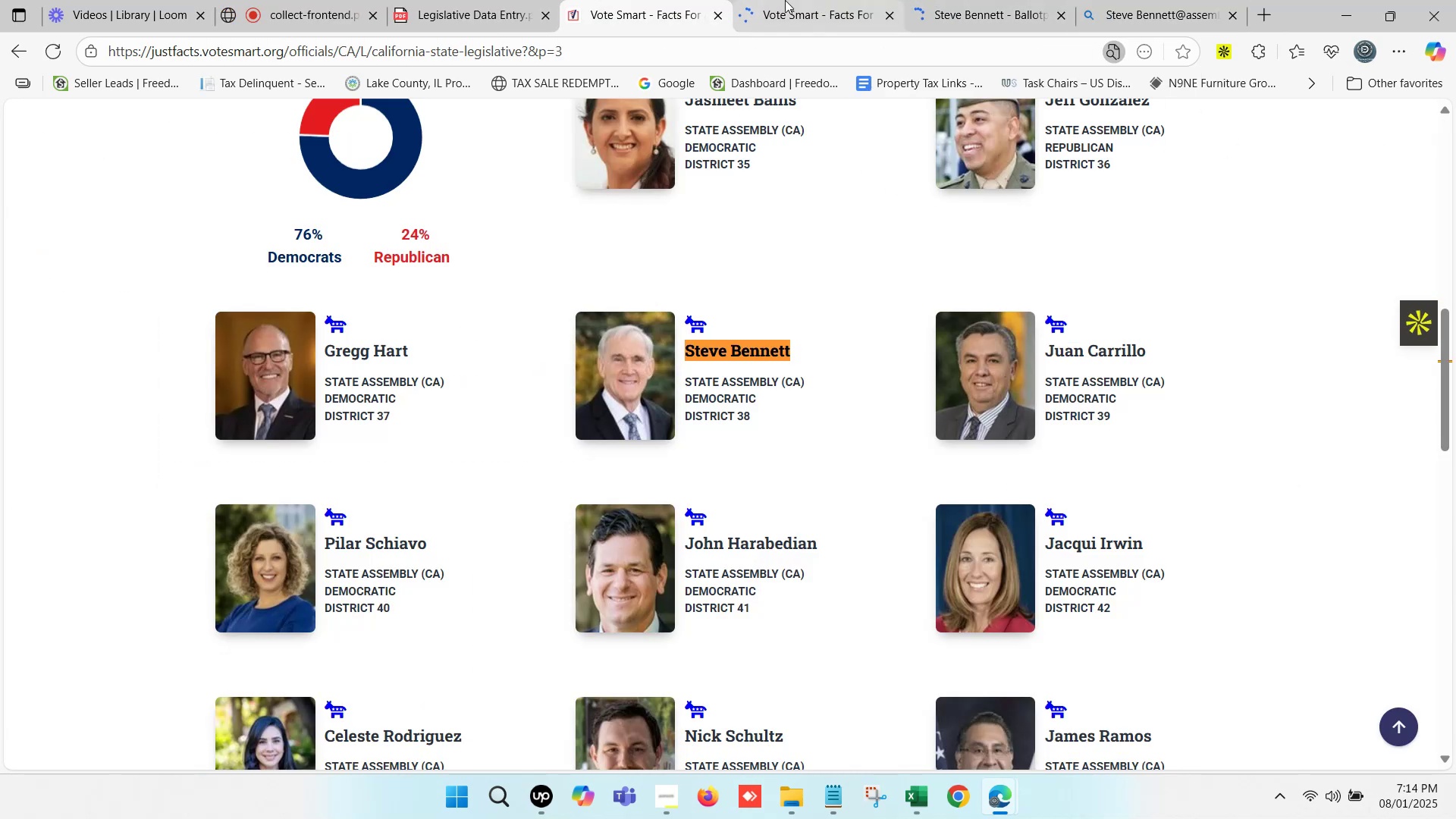 
left_click([785, 0])
 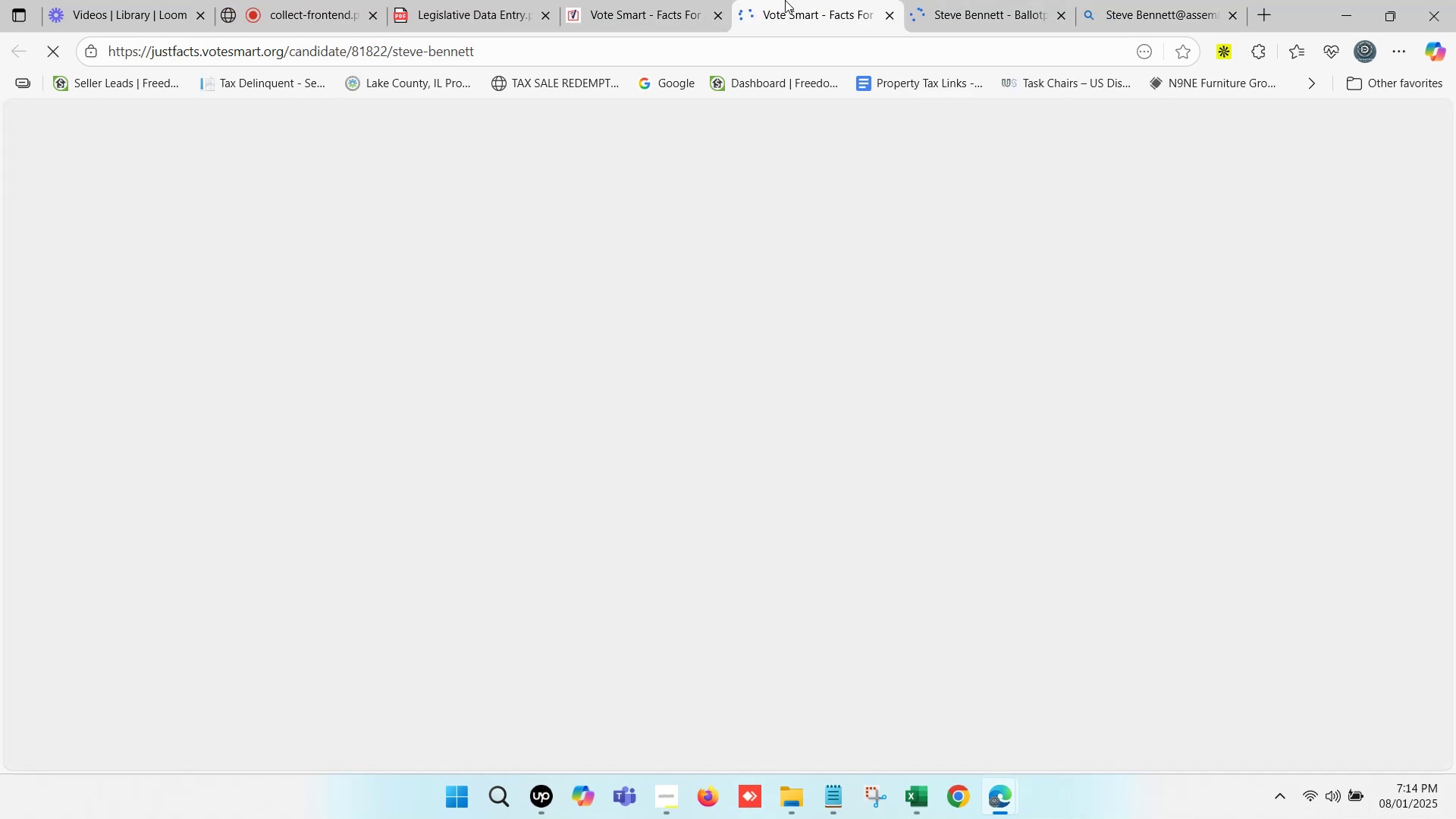 
key(Control+F)
 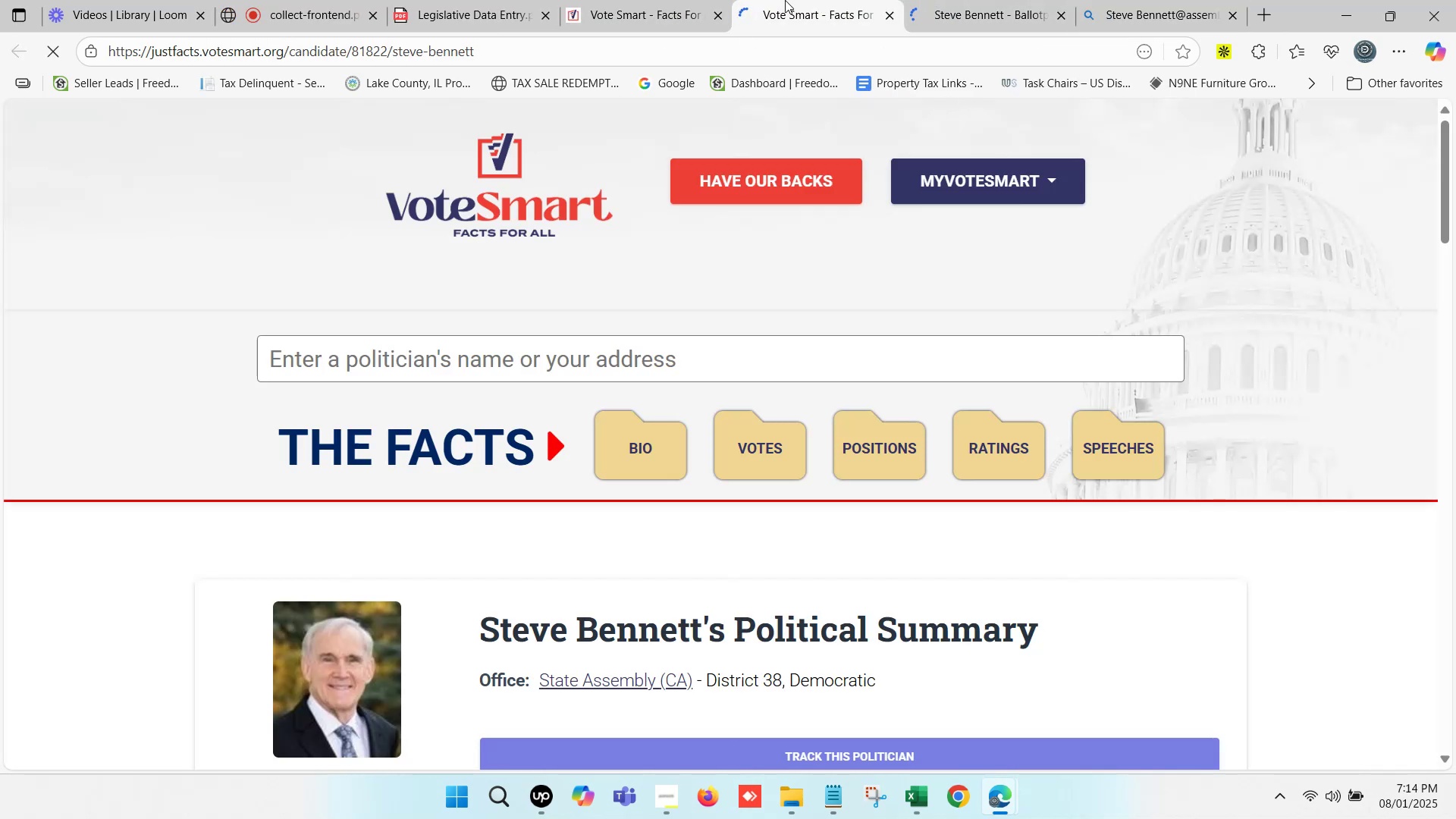 
key(Control+V)
 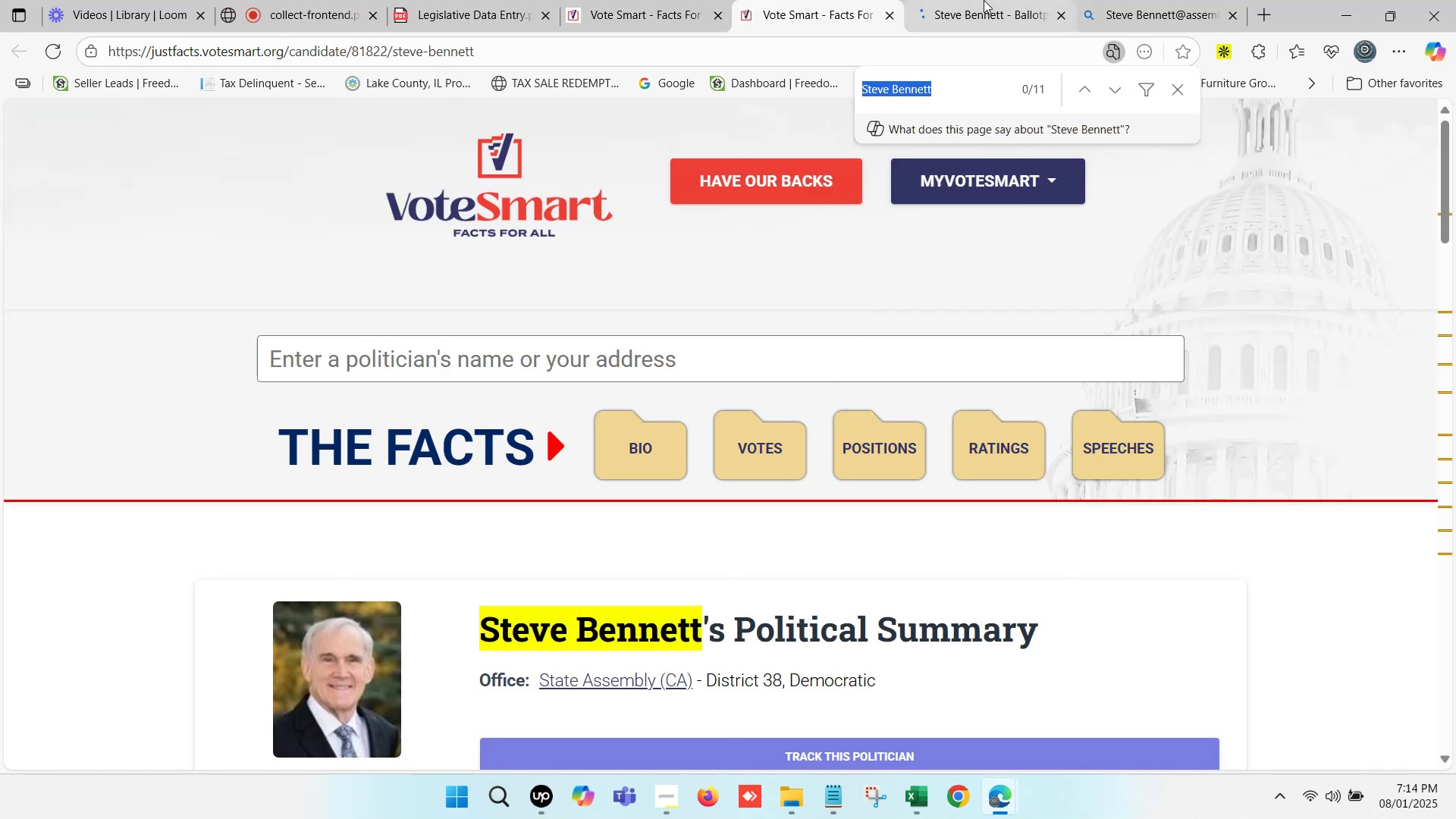 
key(Control+F)
 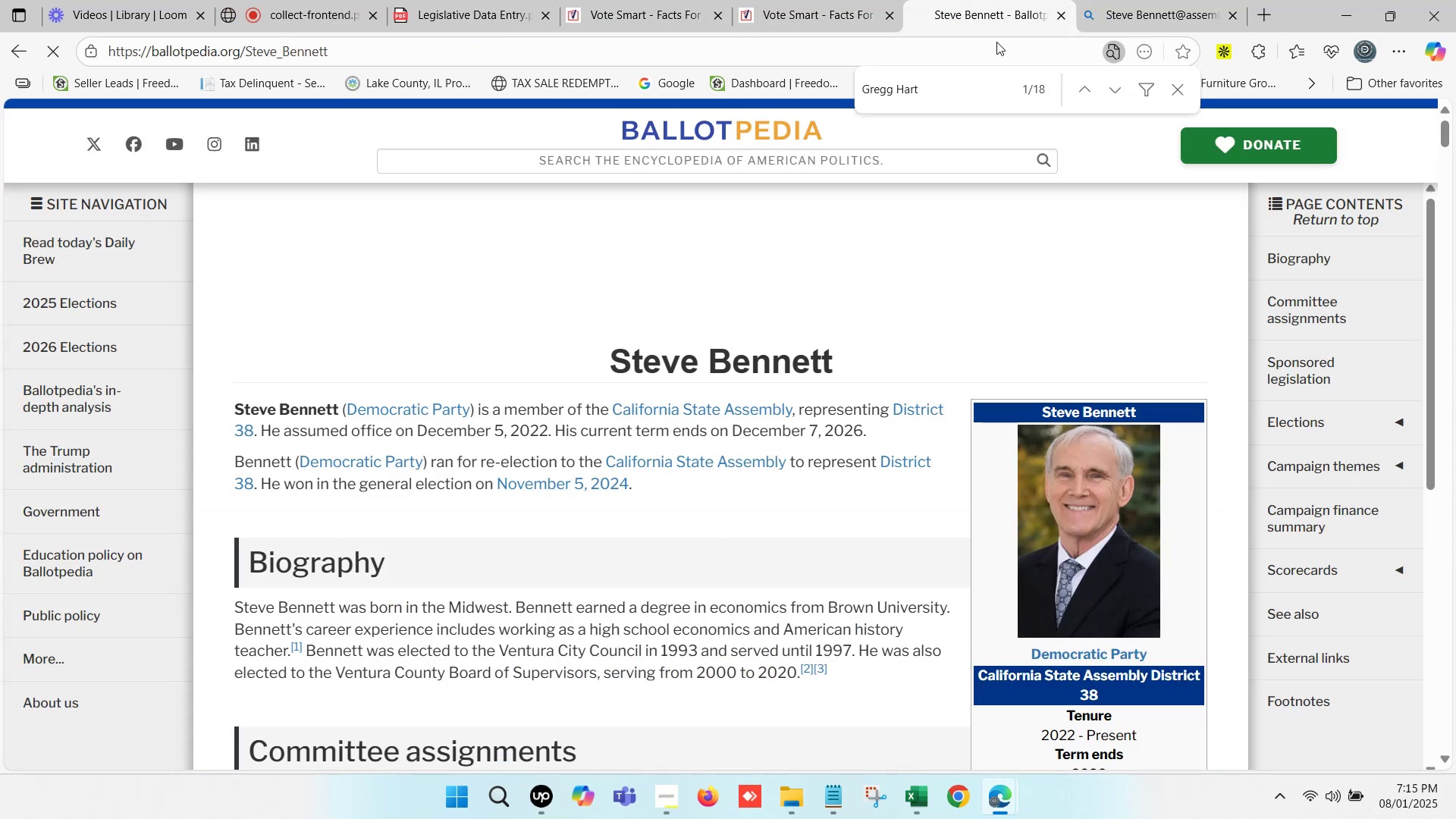 
key(Control+V)
 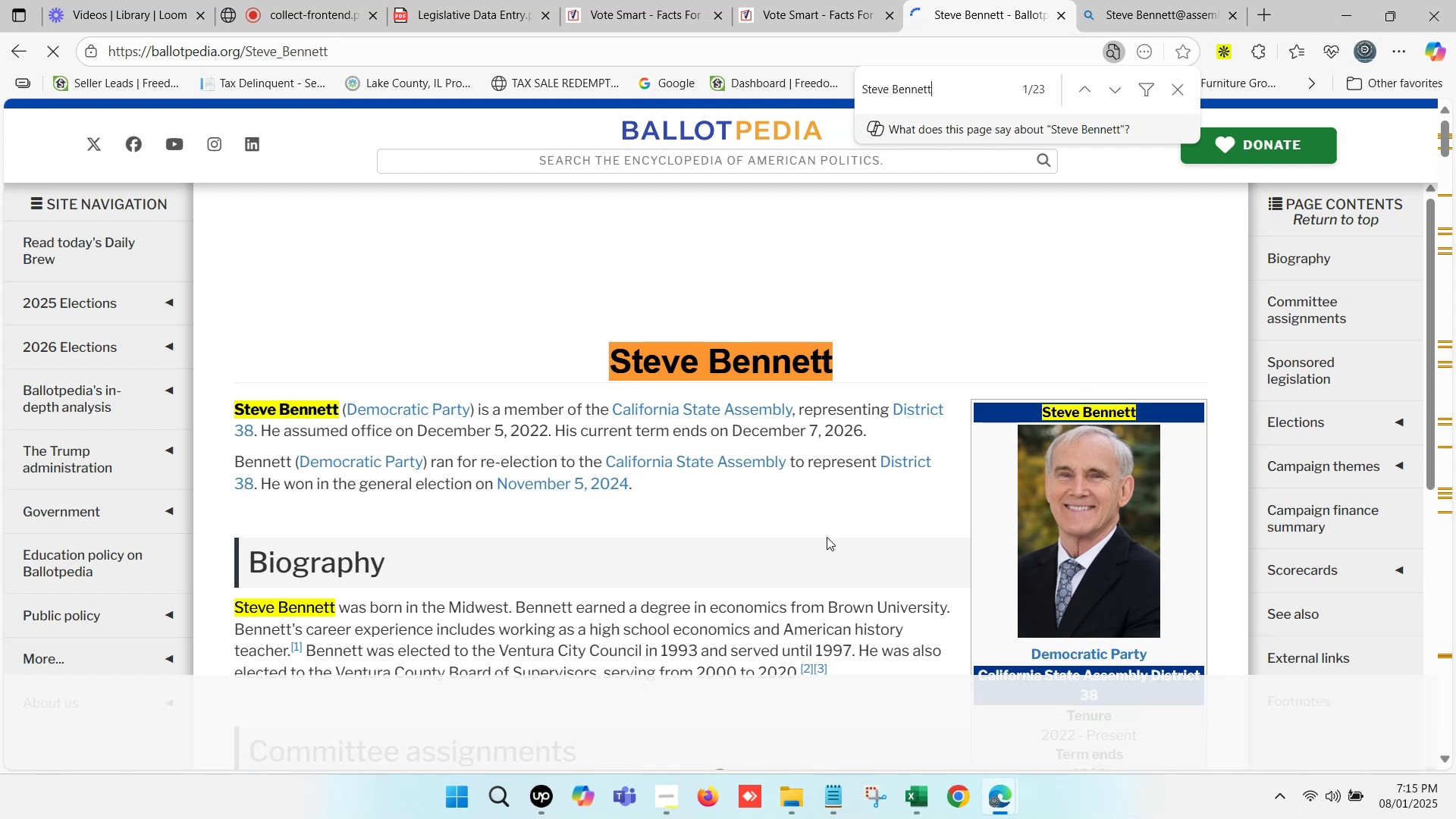 
wait(6.77)
 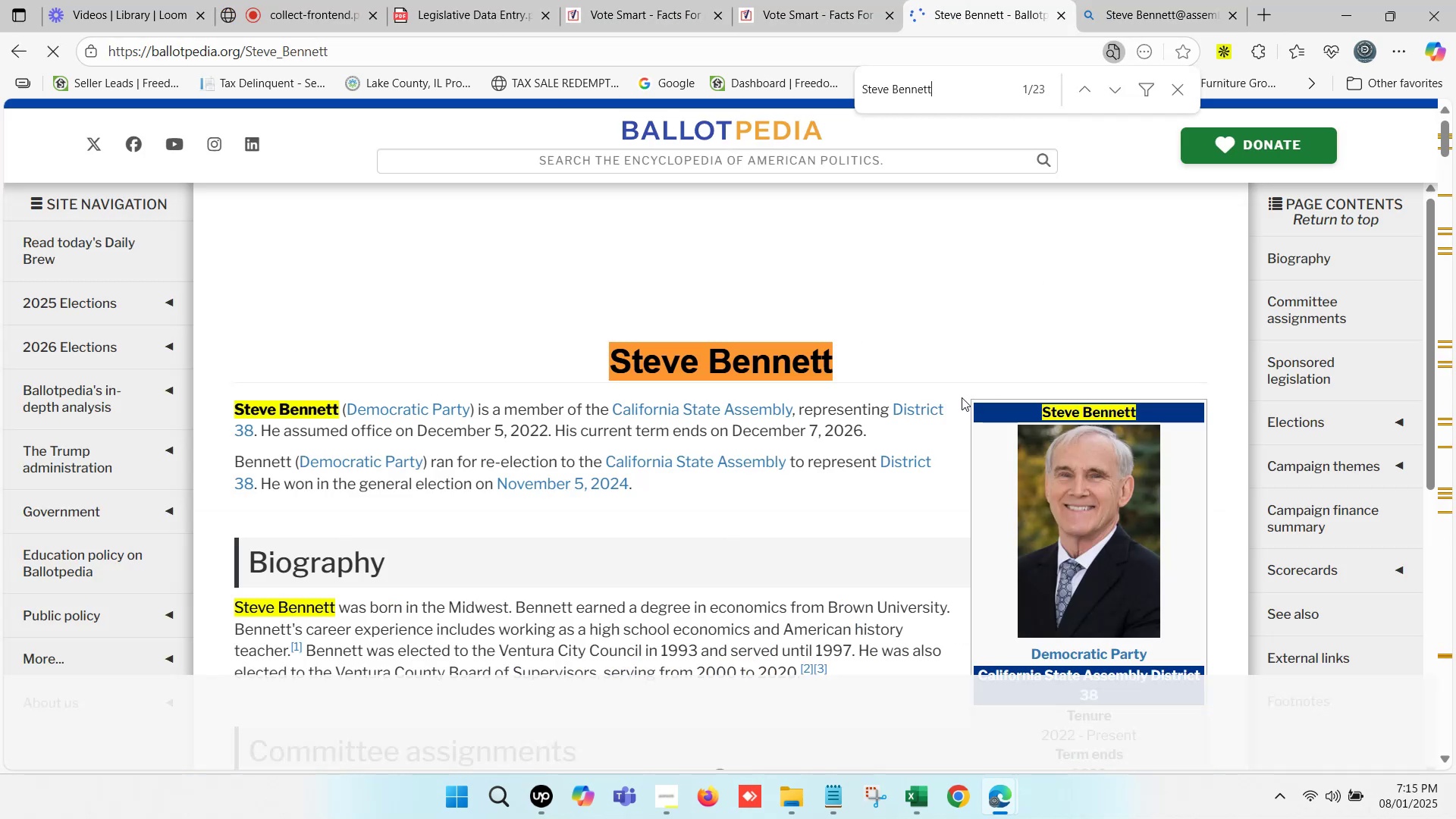 
left_click([917, 818])
 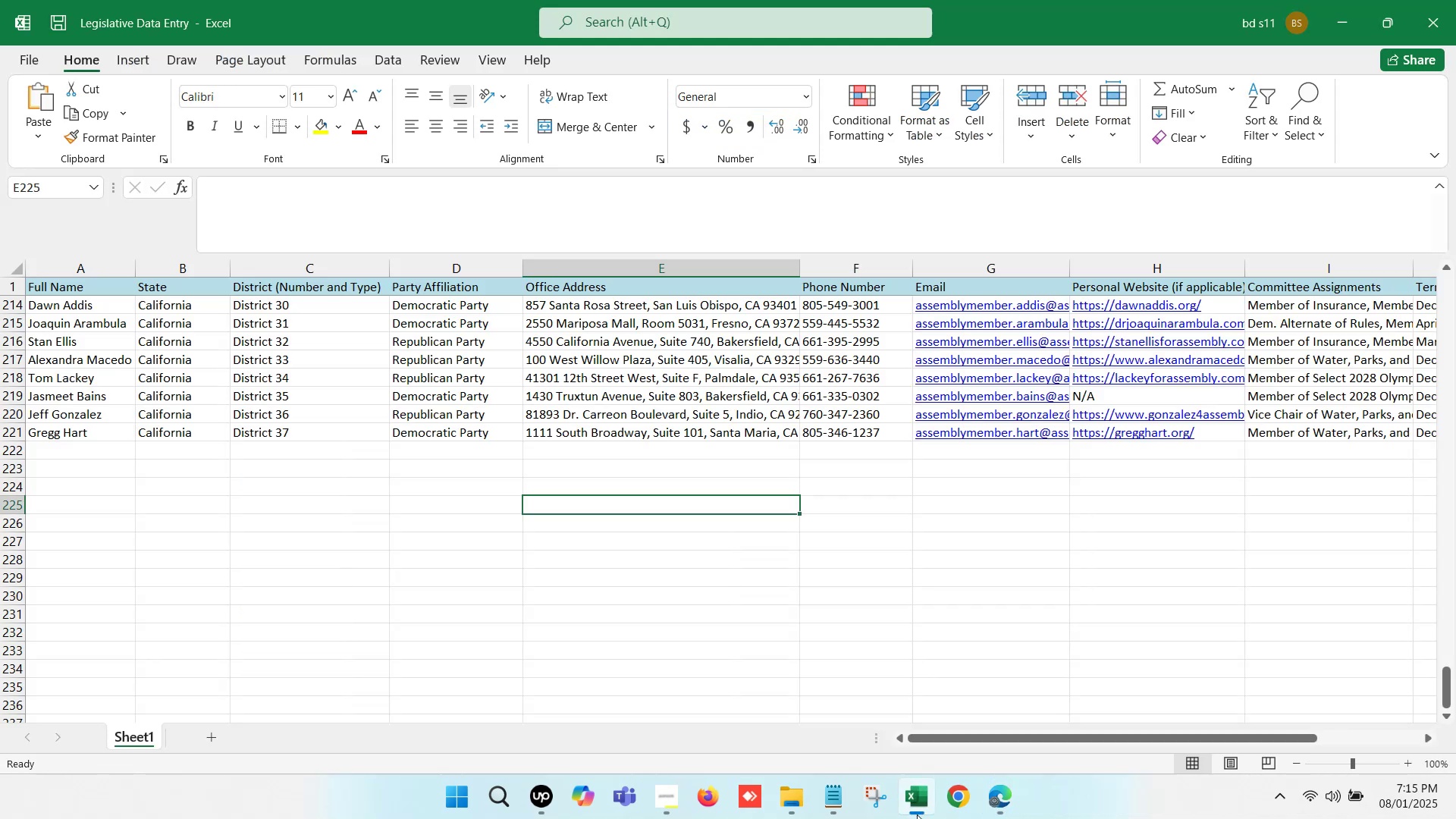 
left_click([917, 814])
 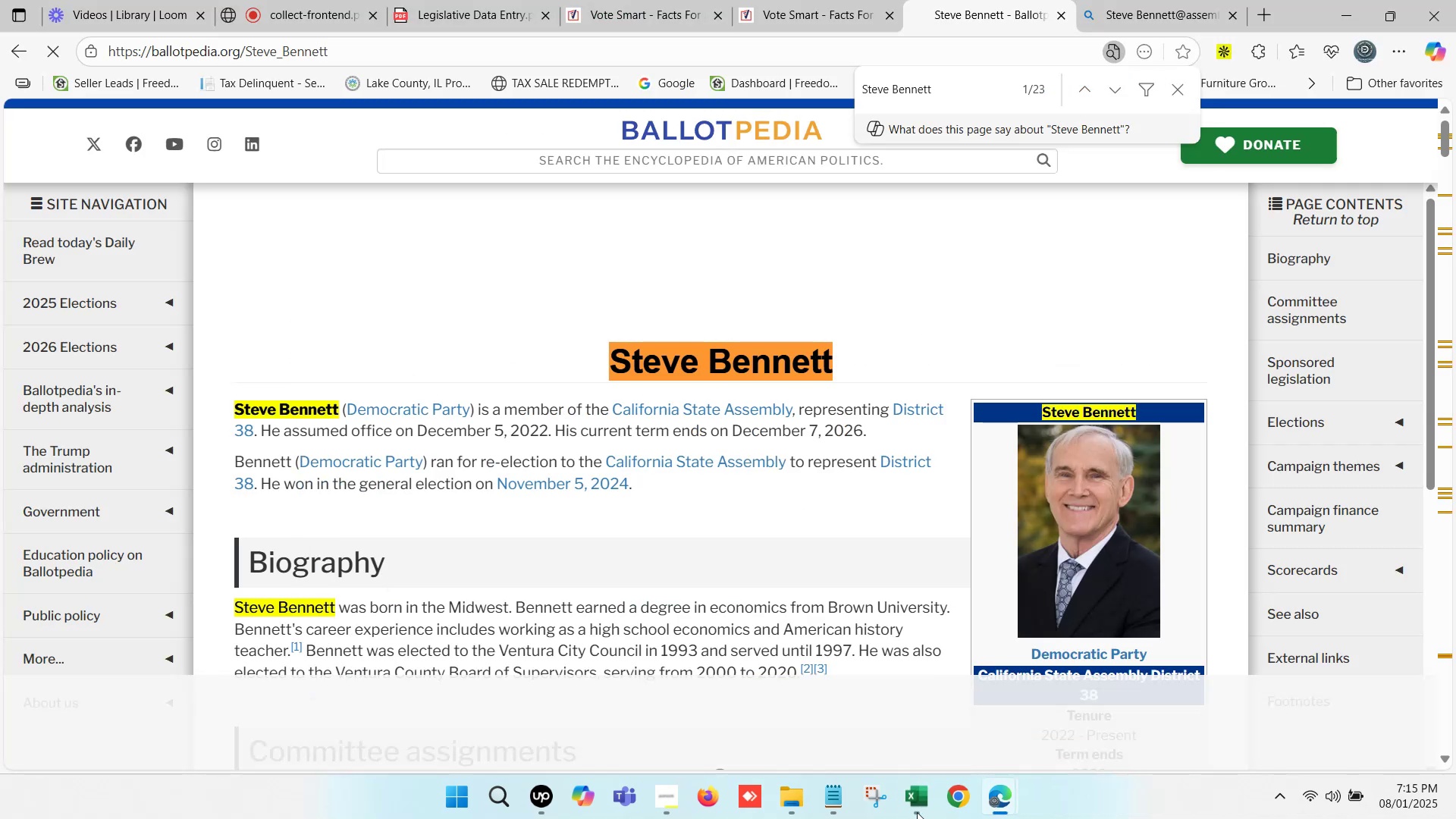 
left_click([917, 812])
 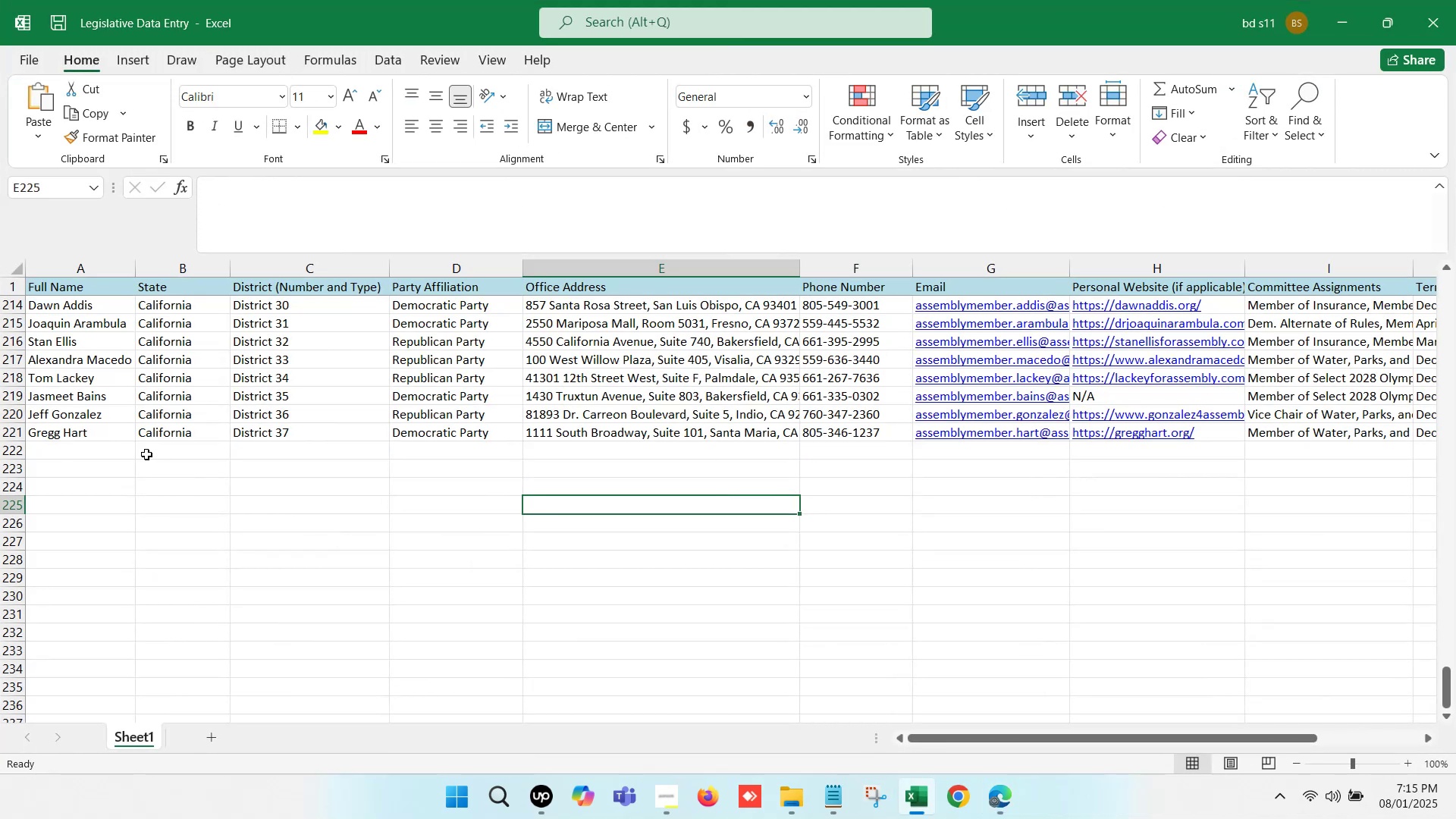 
left_click([100, 441])
 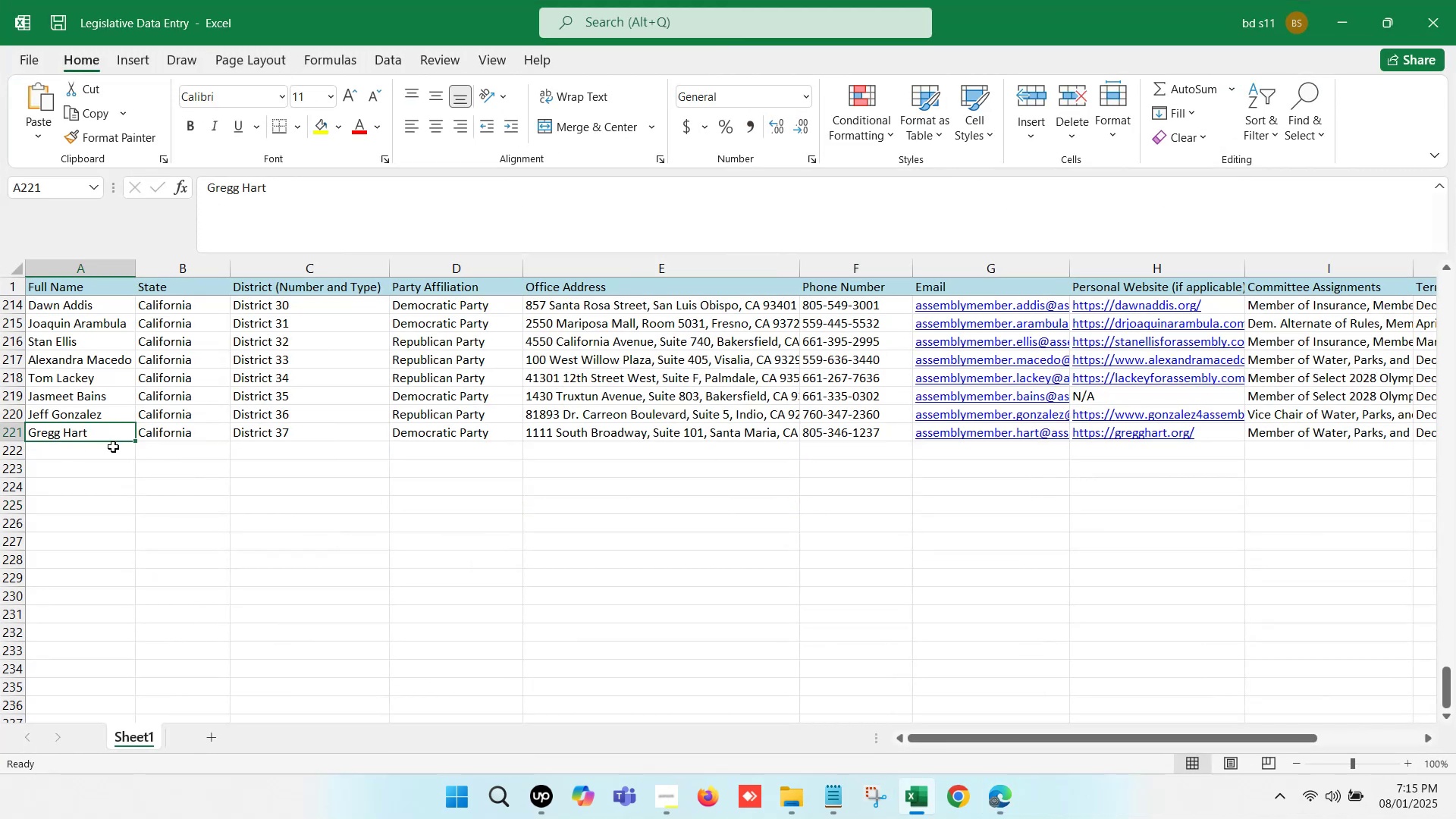 
left_click([113, 447])
 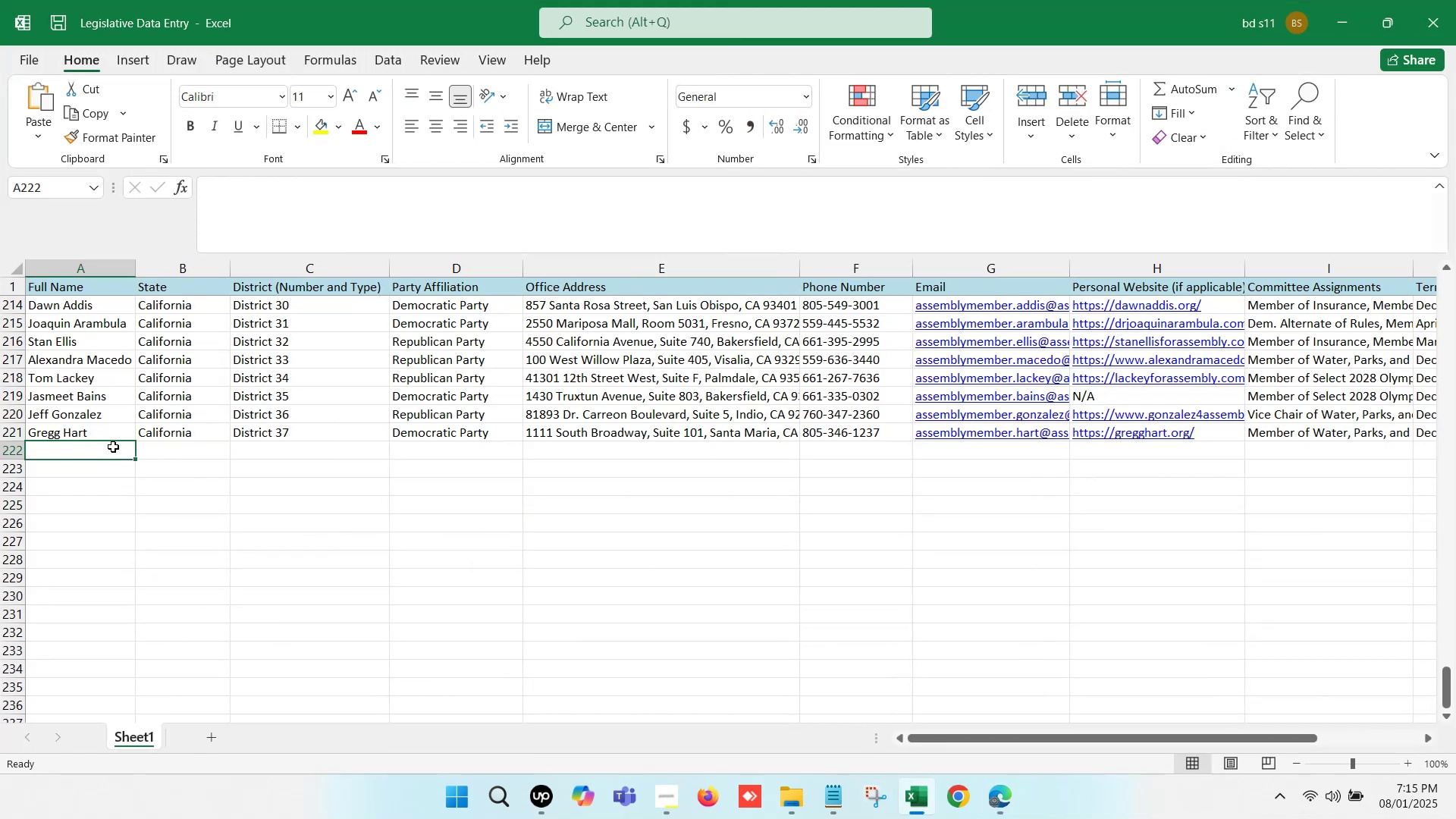 
hold_key(key=ArrowLeft, duration=0.58)
 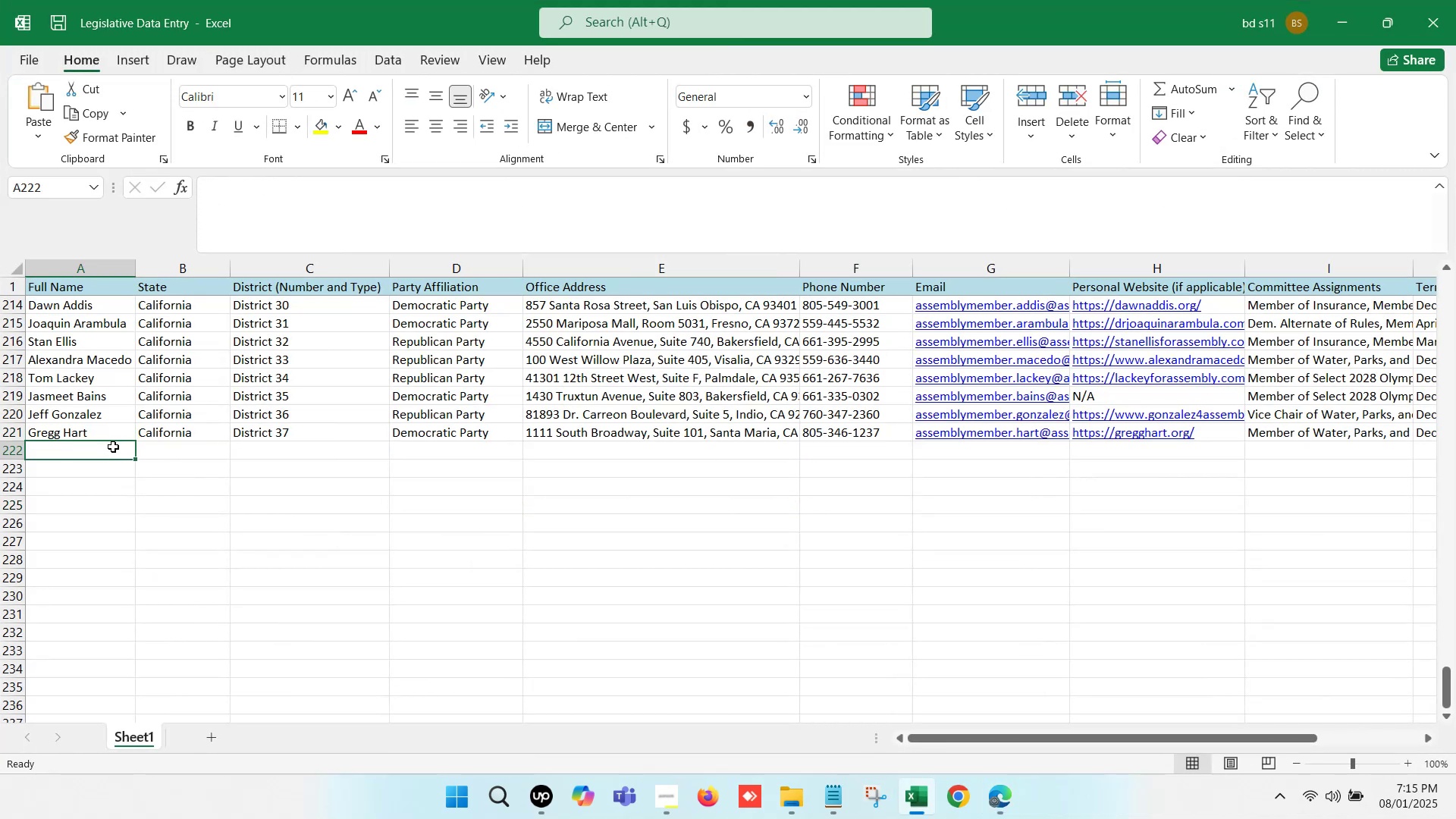 
double_click([113, 447])
 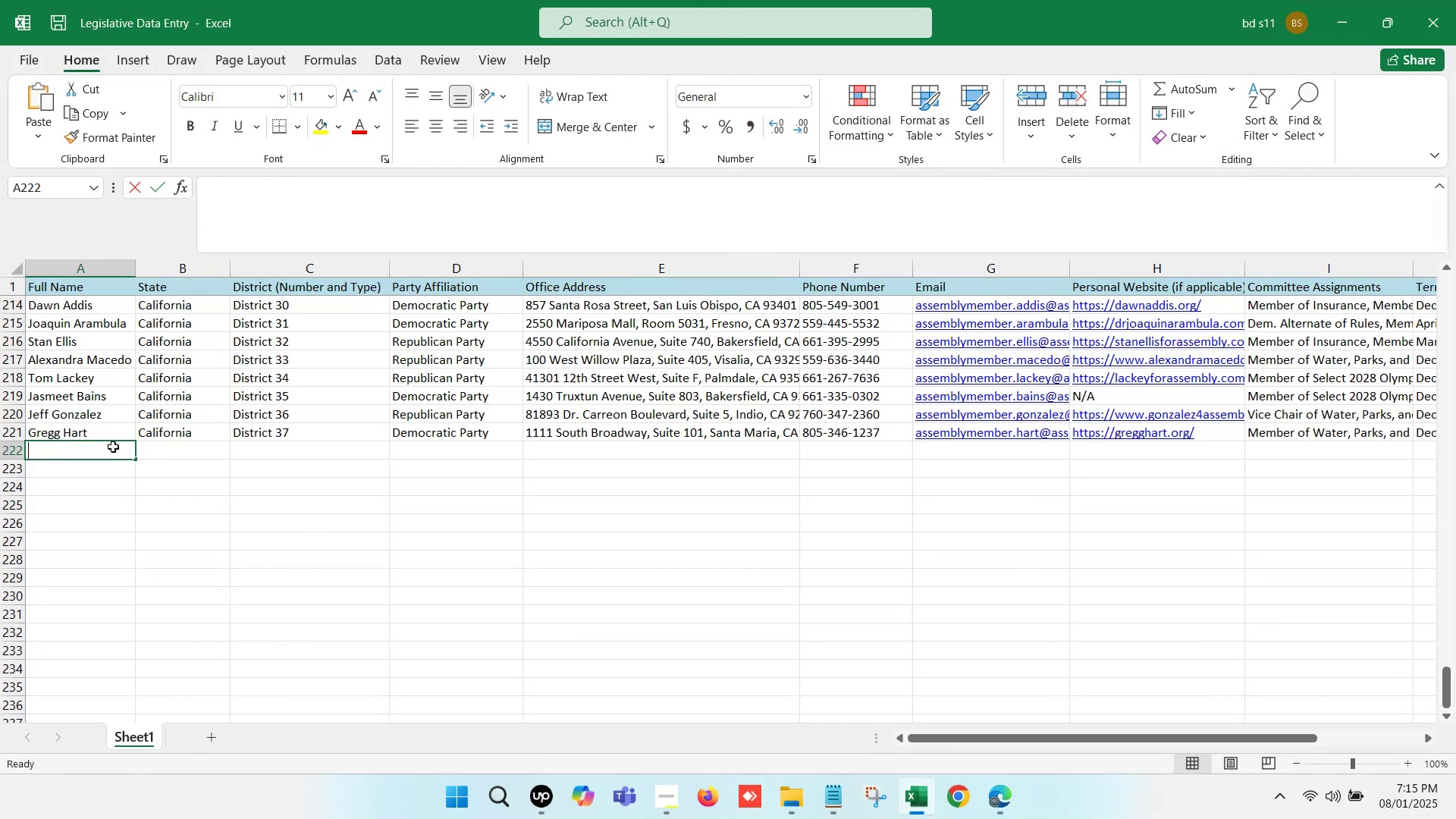 
key(Control+V)
 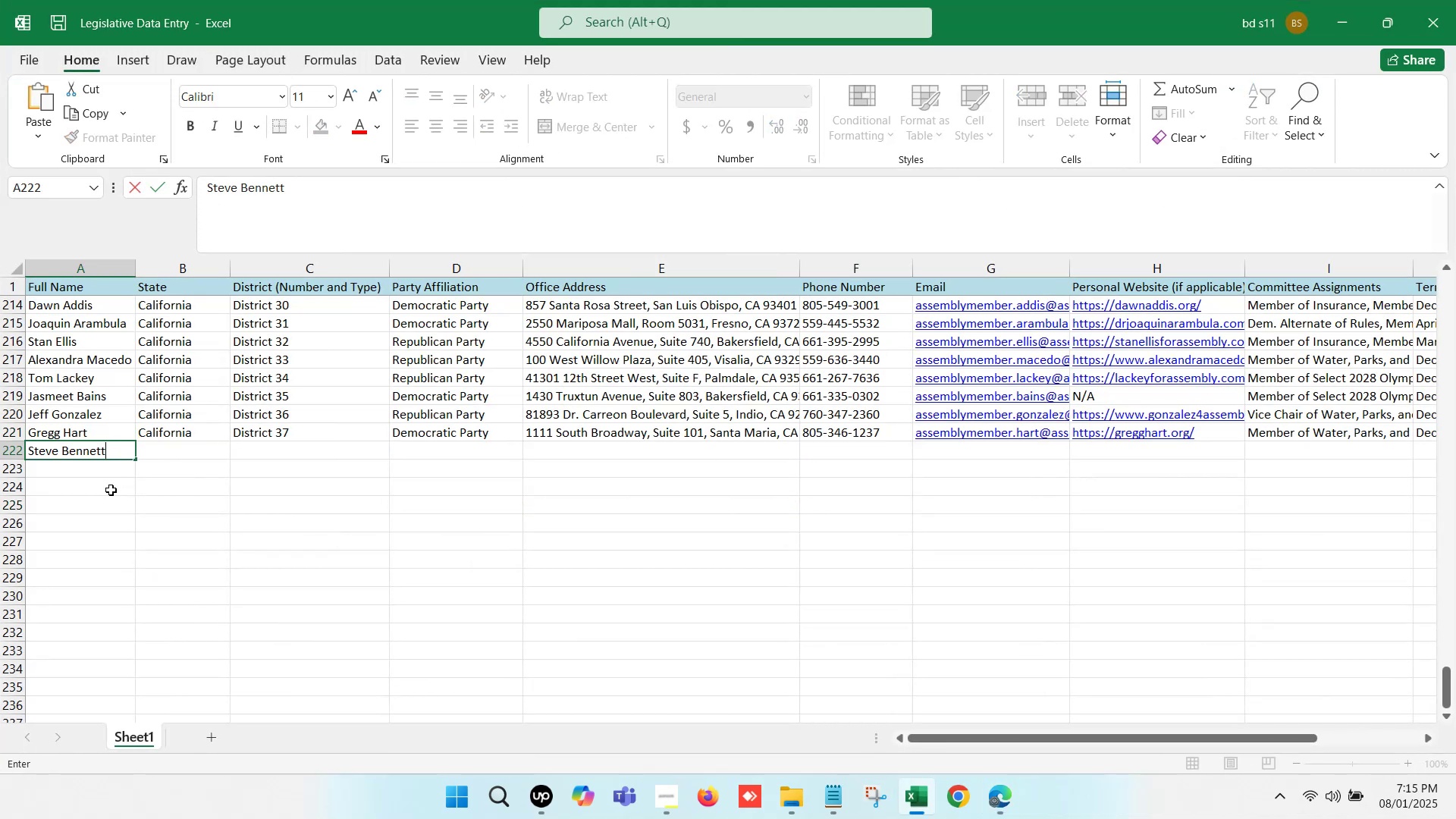 
left_click([111, 490])
 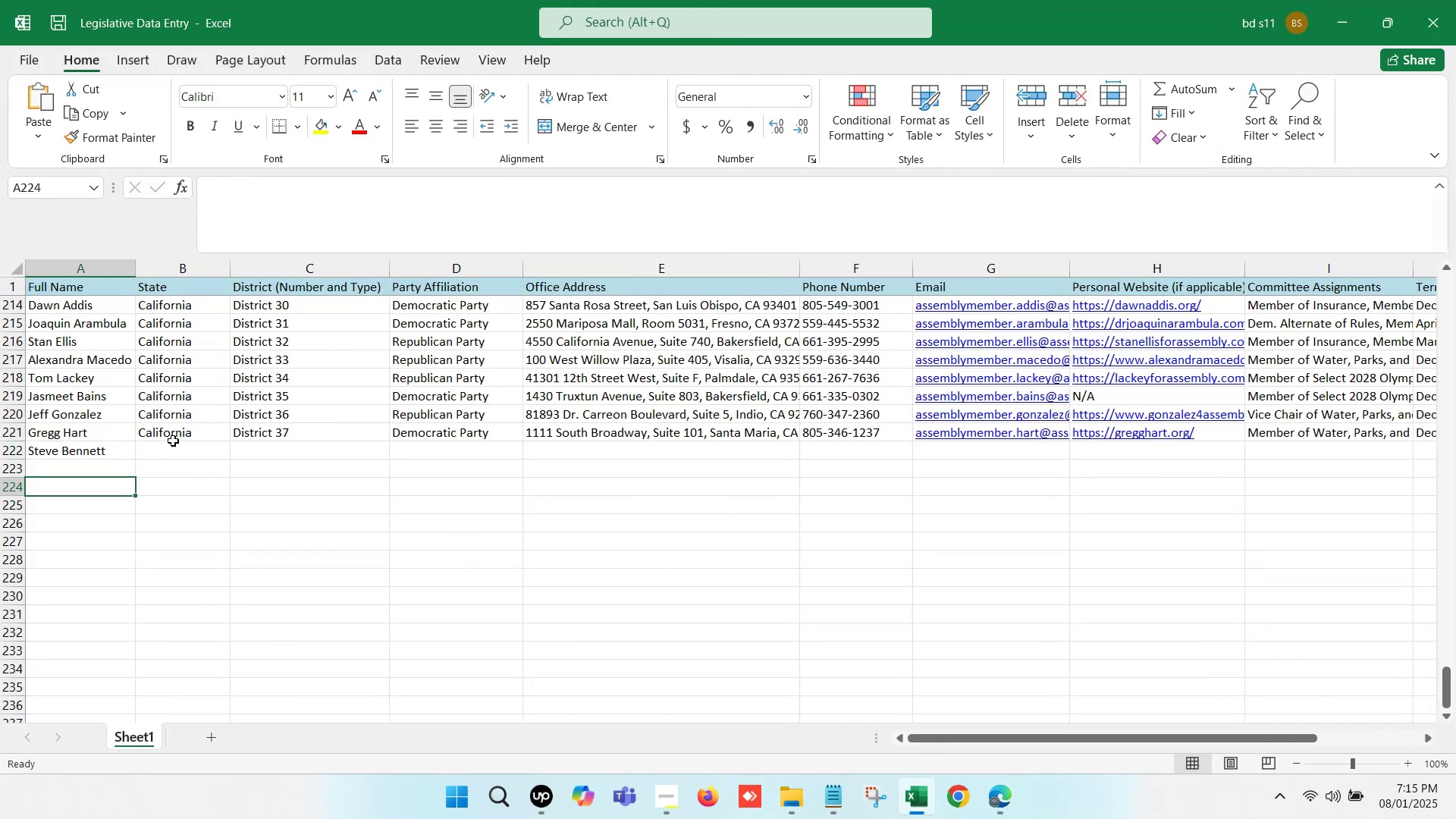 
left_click_drag(start_coordinate=[181, 435], to_coordinate=[412, 428])
 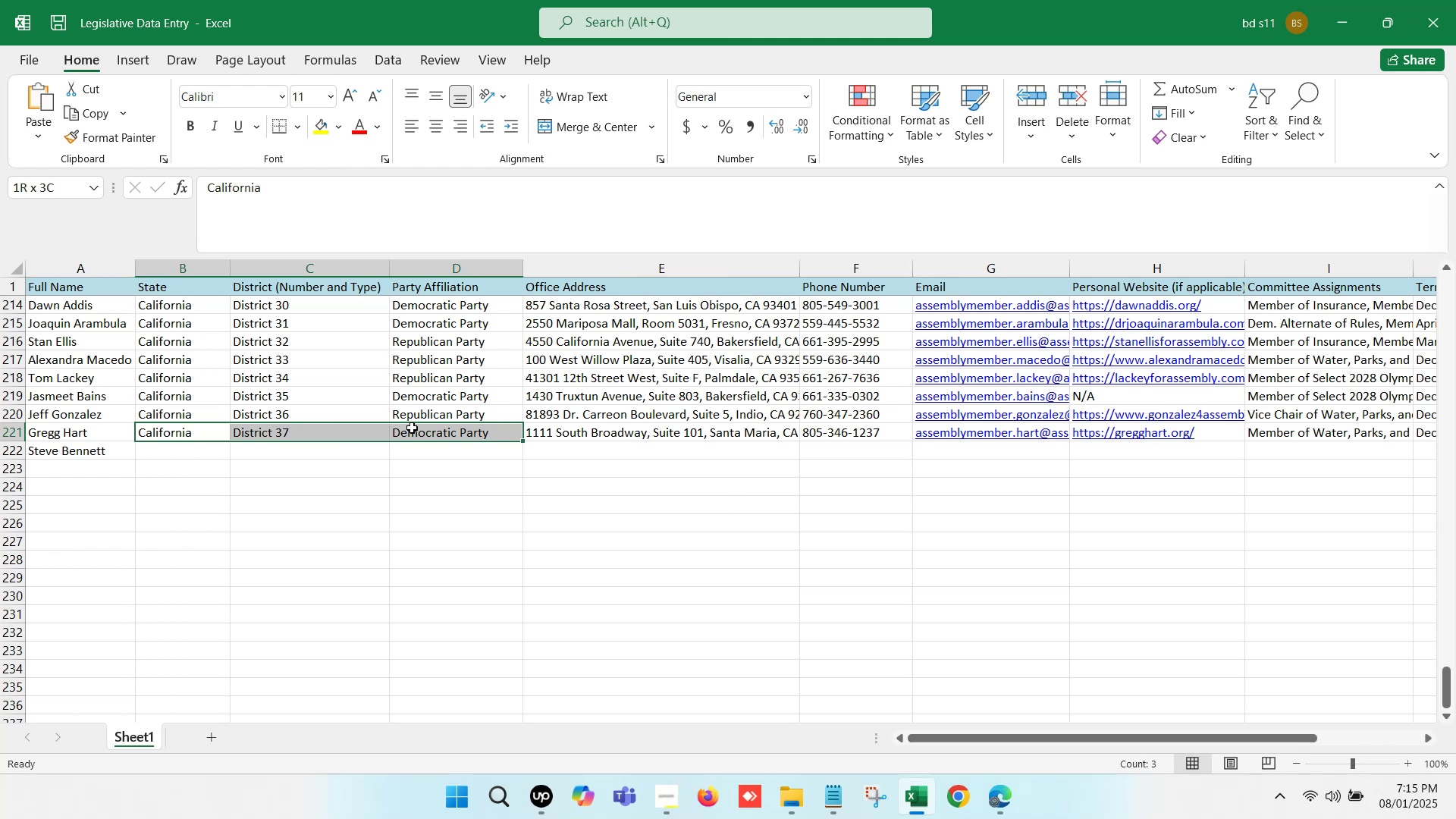 
key(Control+ControlLeft)
 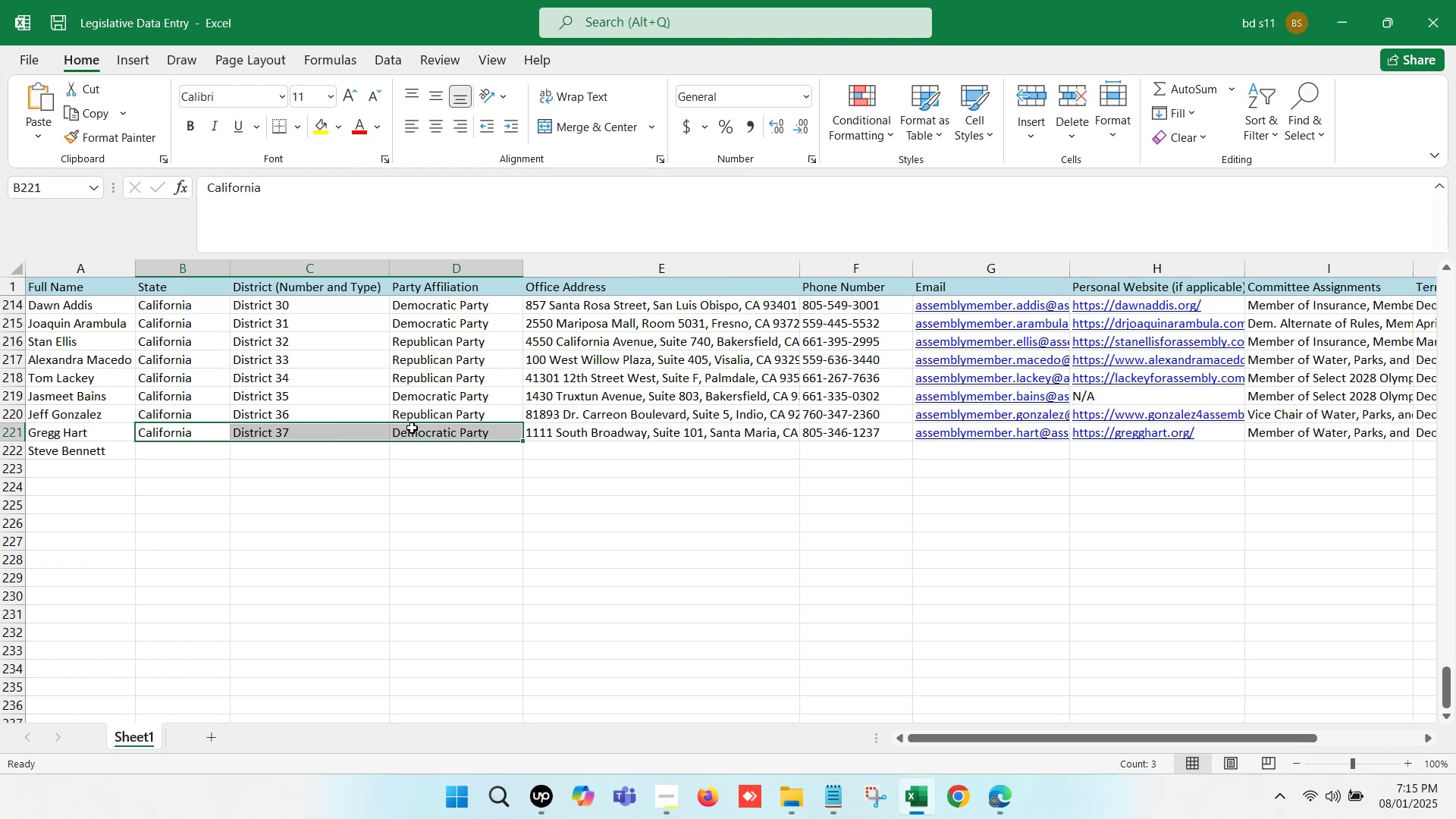 
key(Control+C)
 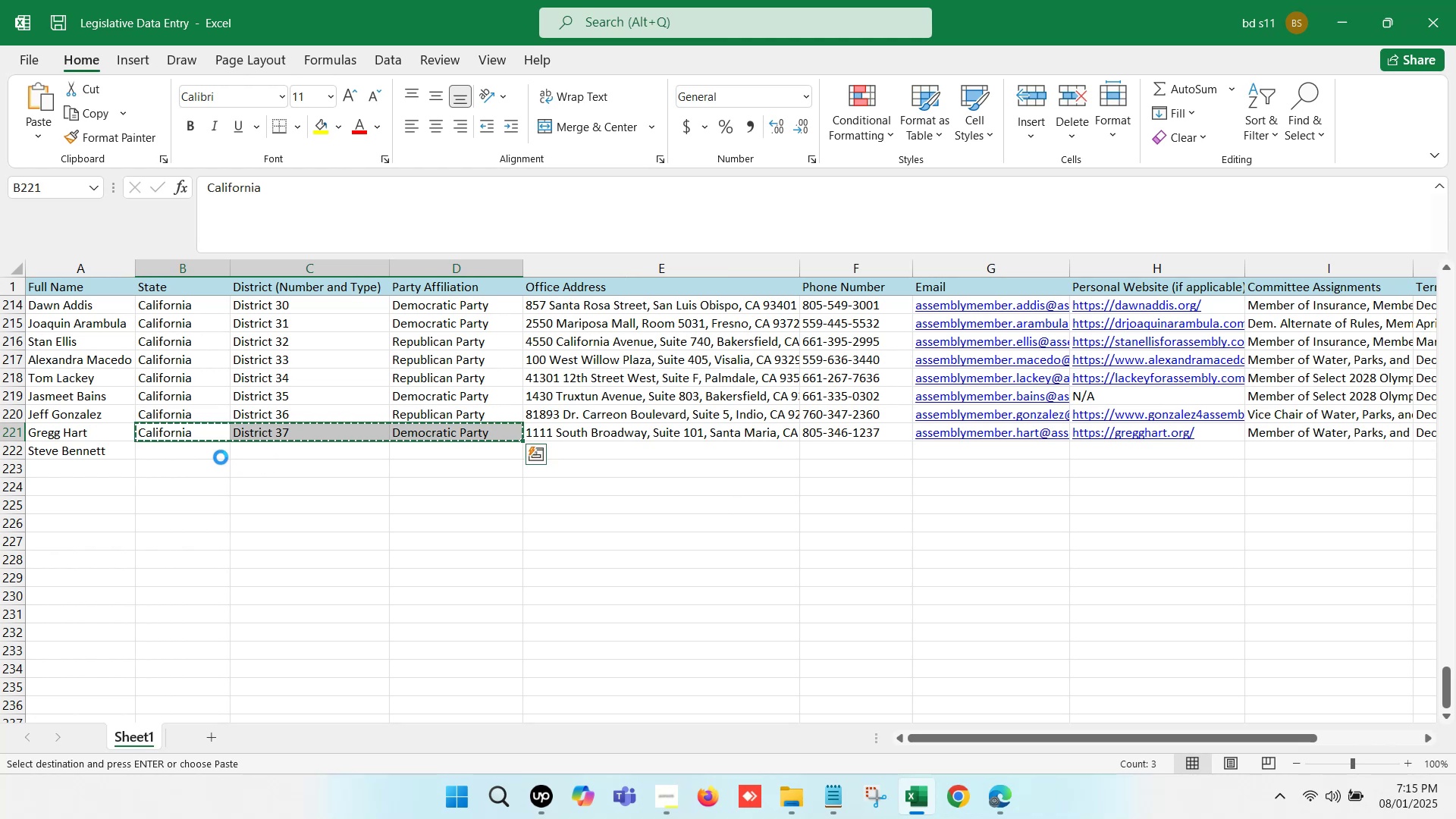 
left_click([221, 457])
 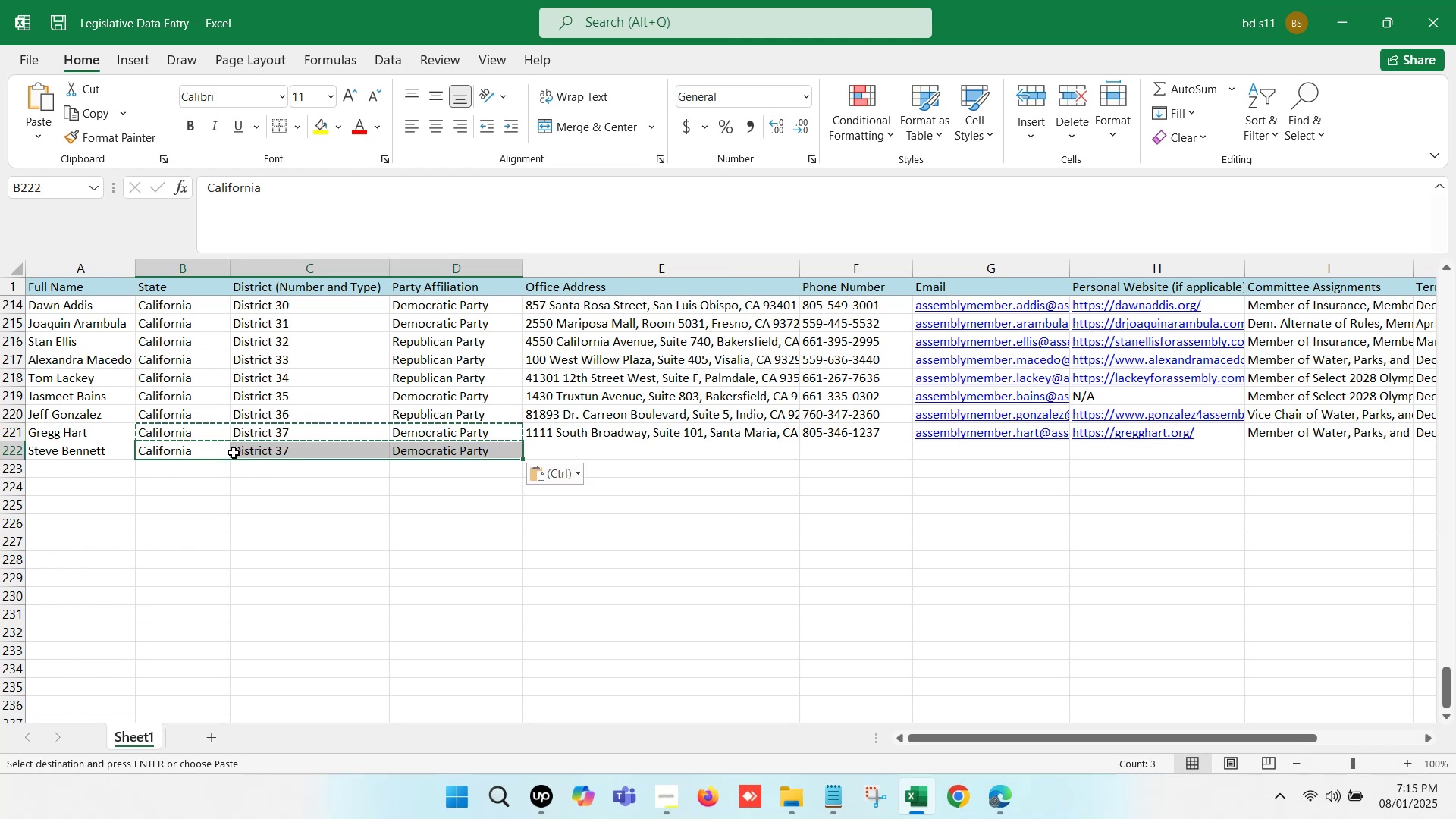 
key(Control+V)
 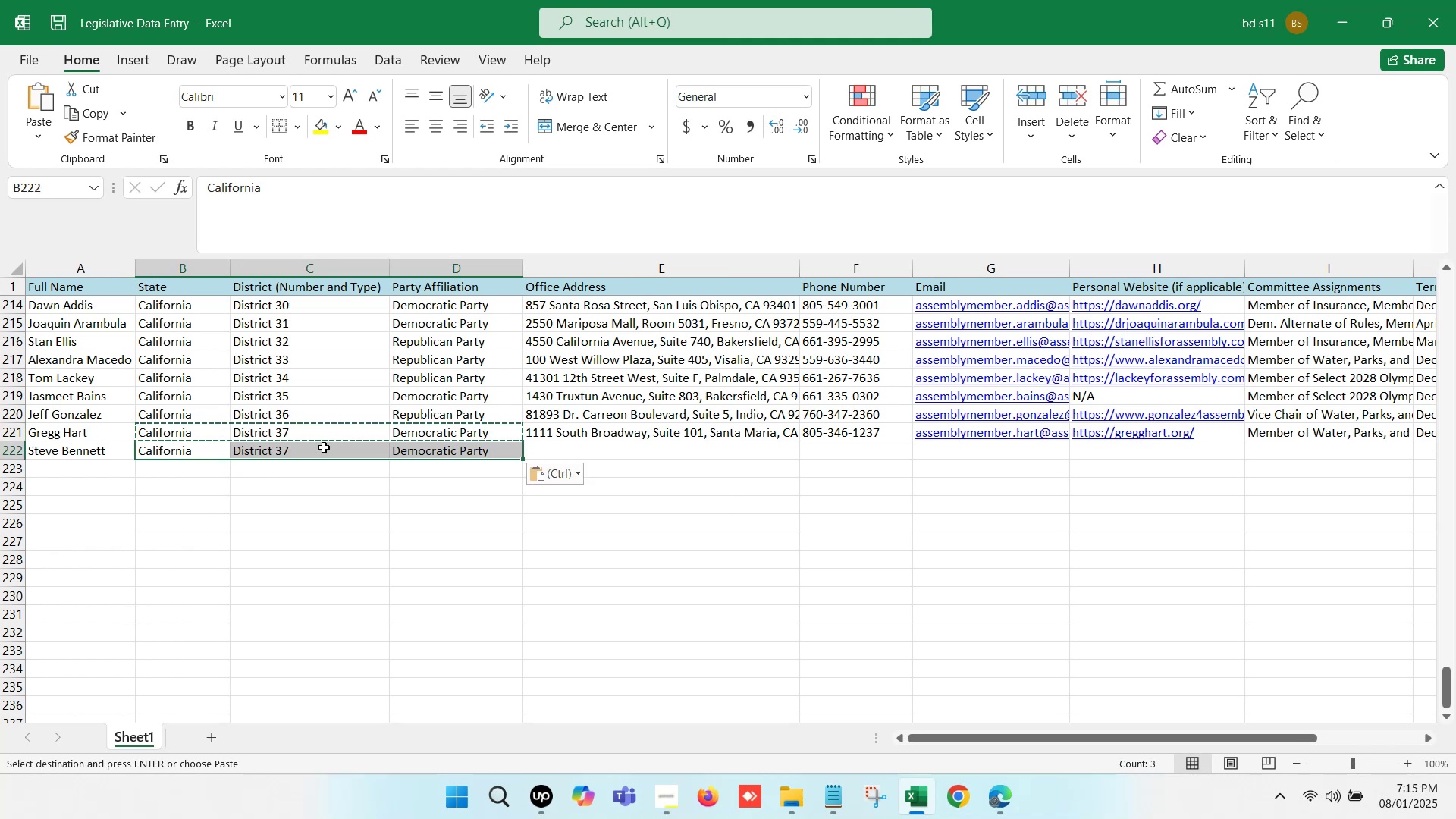 
double_click([324, 447])
 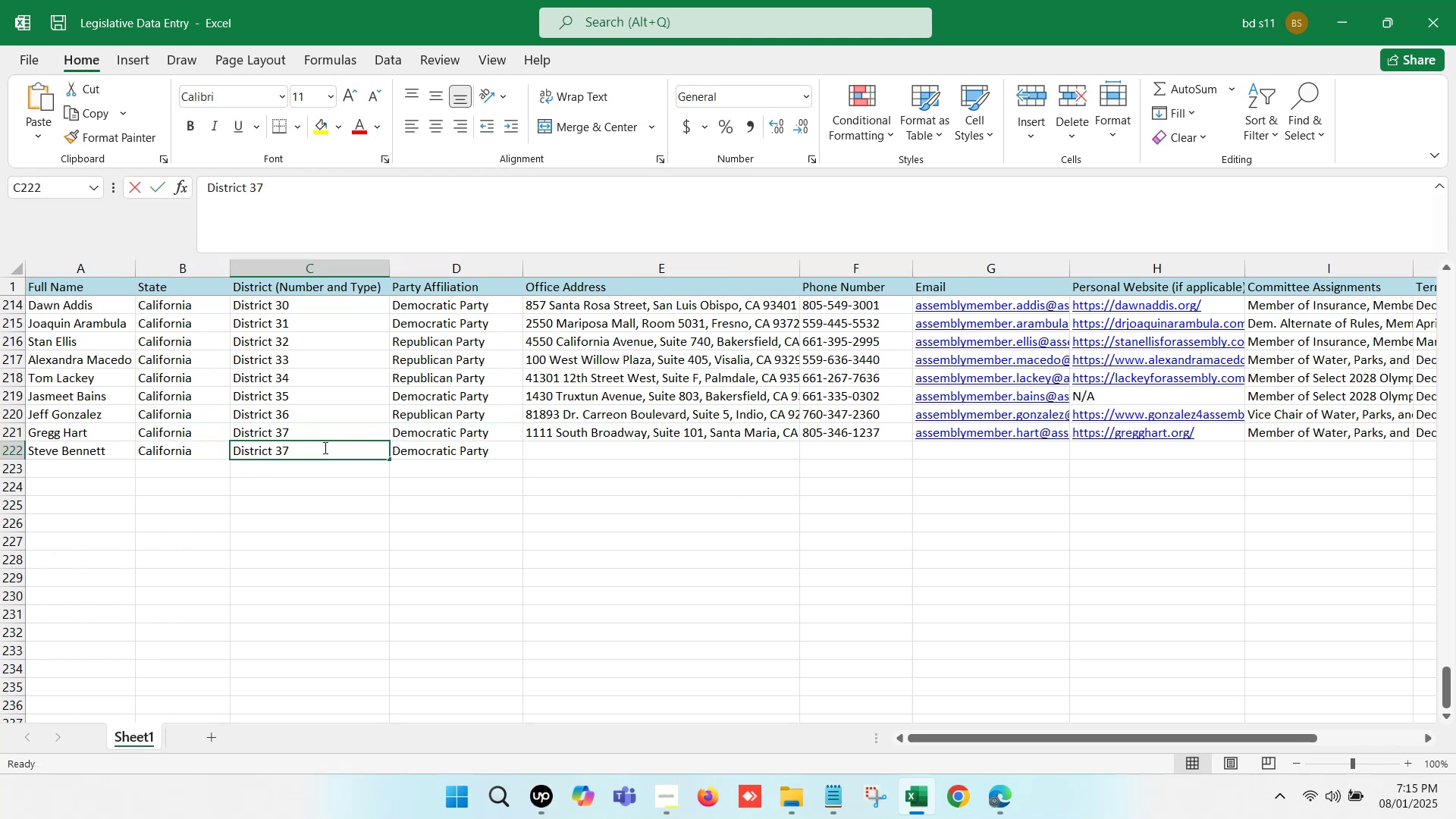 
key(Backspace)
 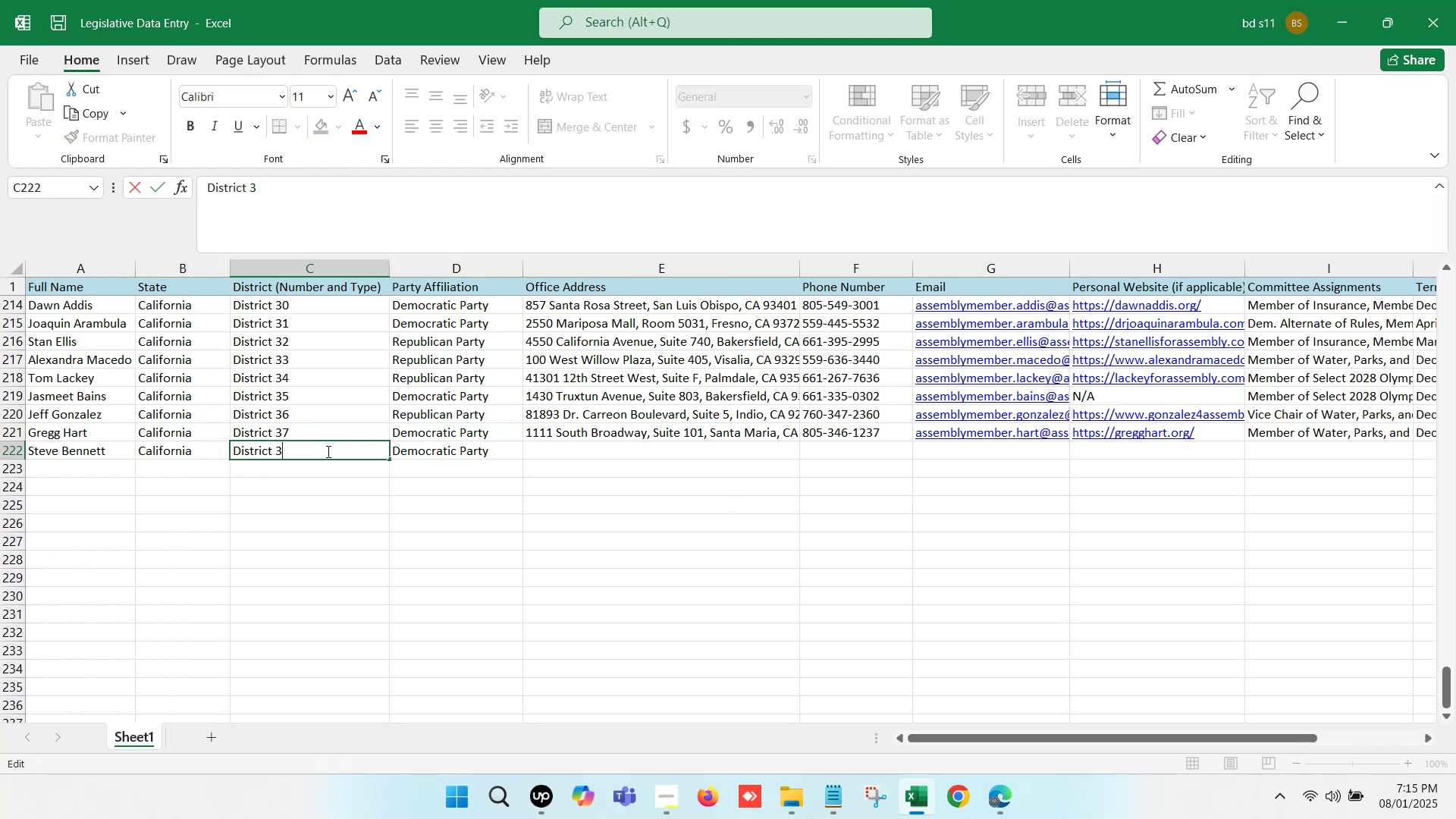 
key(8)
 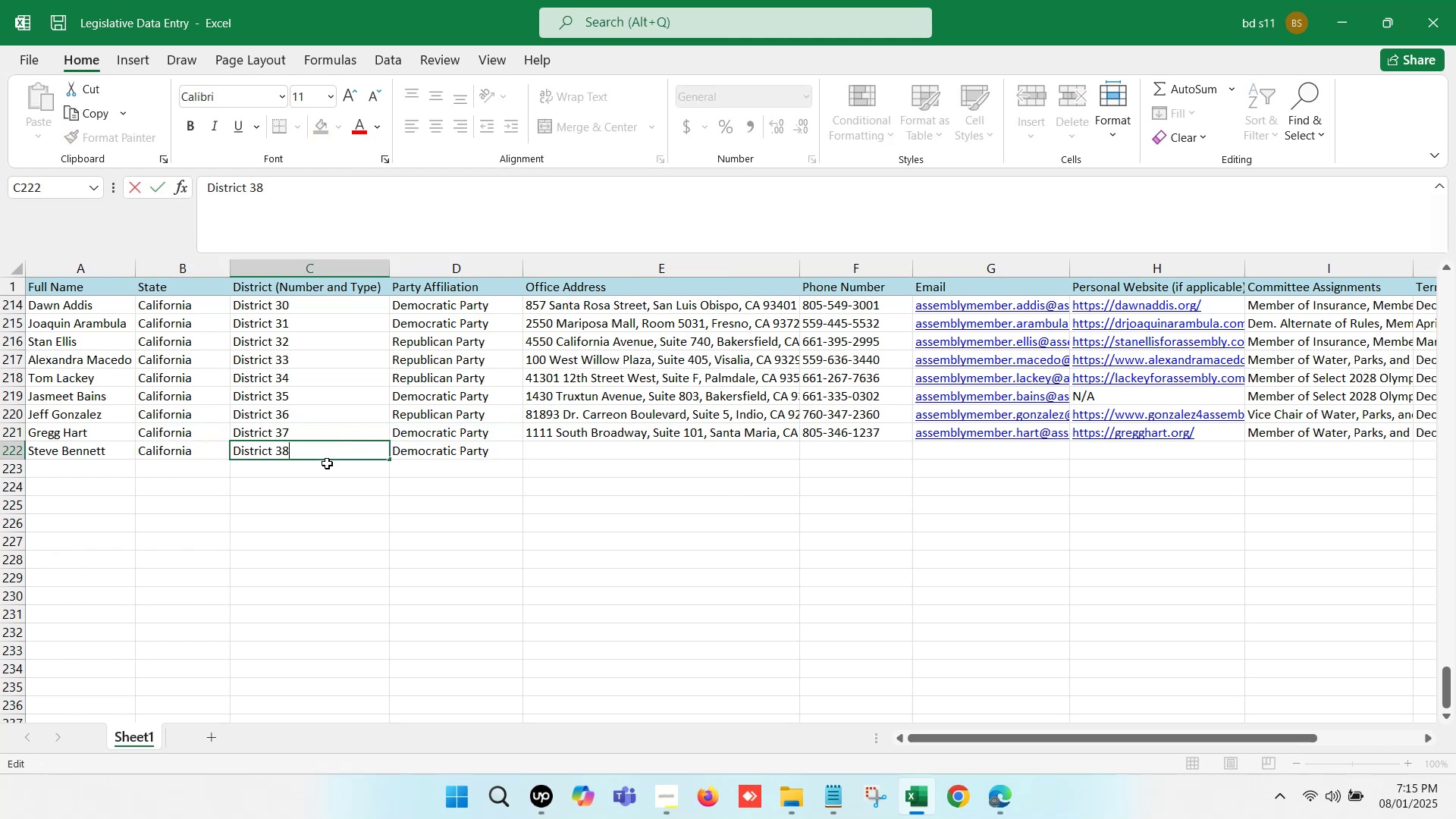 
left_click_drag(start_coordinate=[329, 479], to_coordinate=[334, 479])
 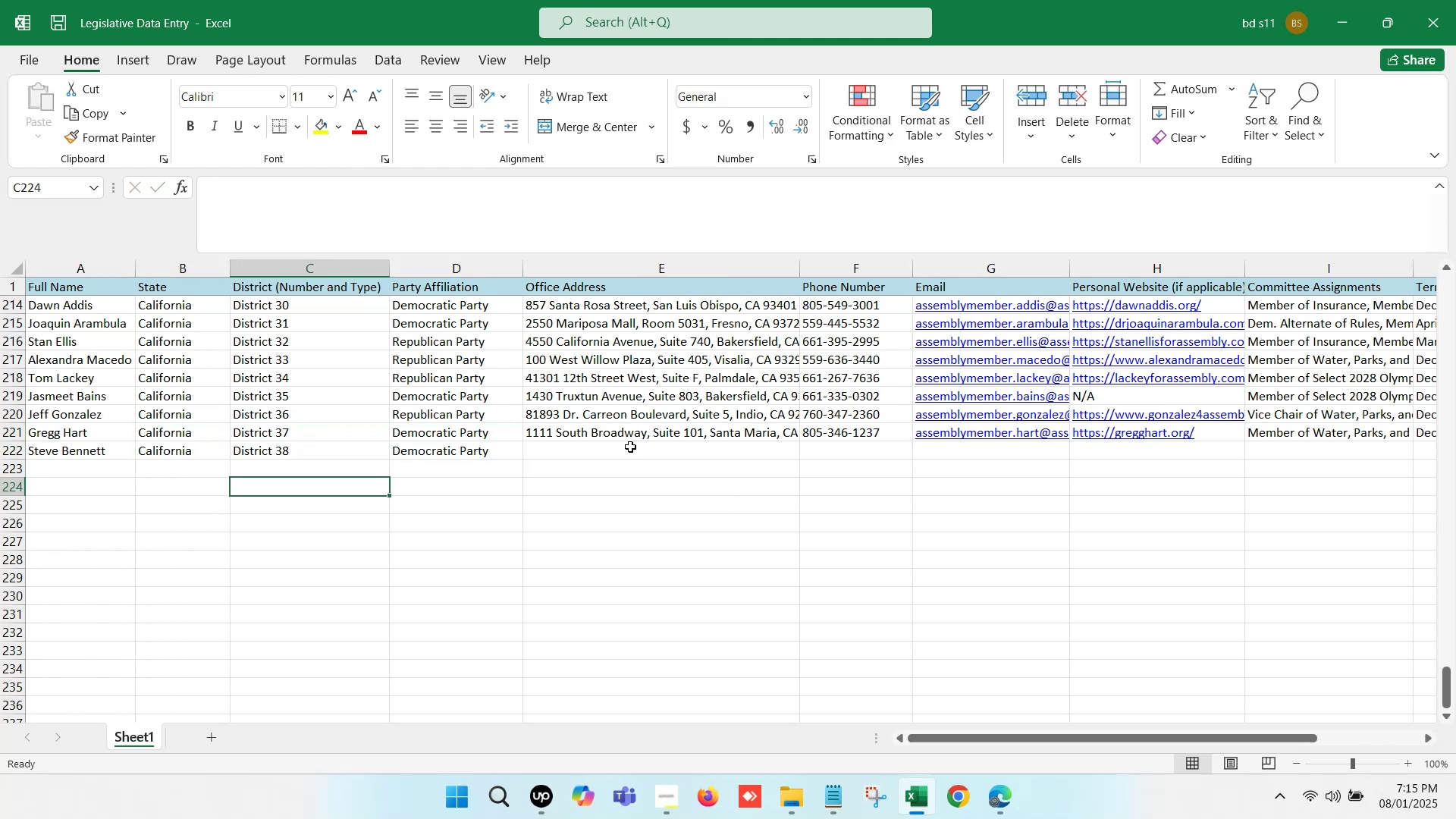 
left_click([630, 447])
 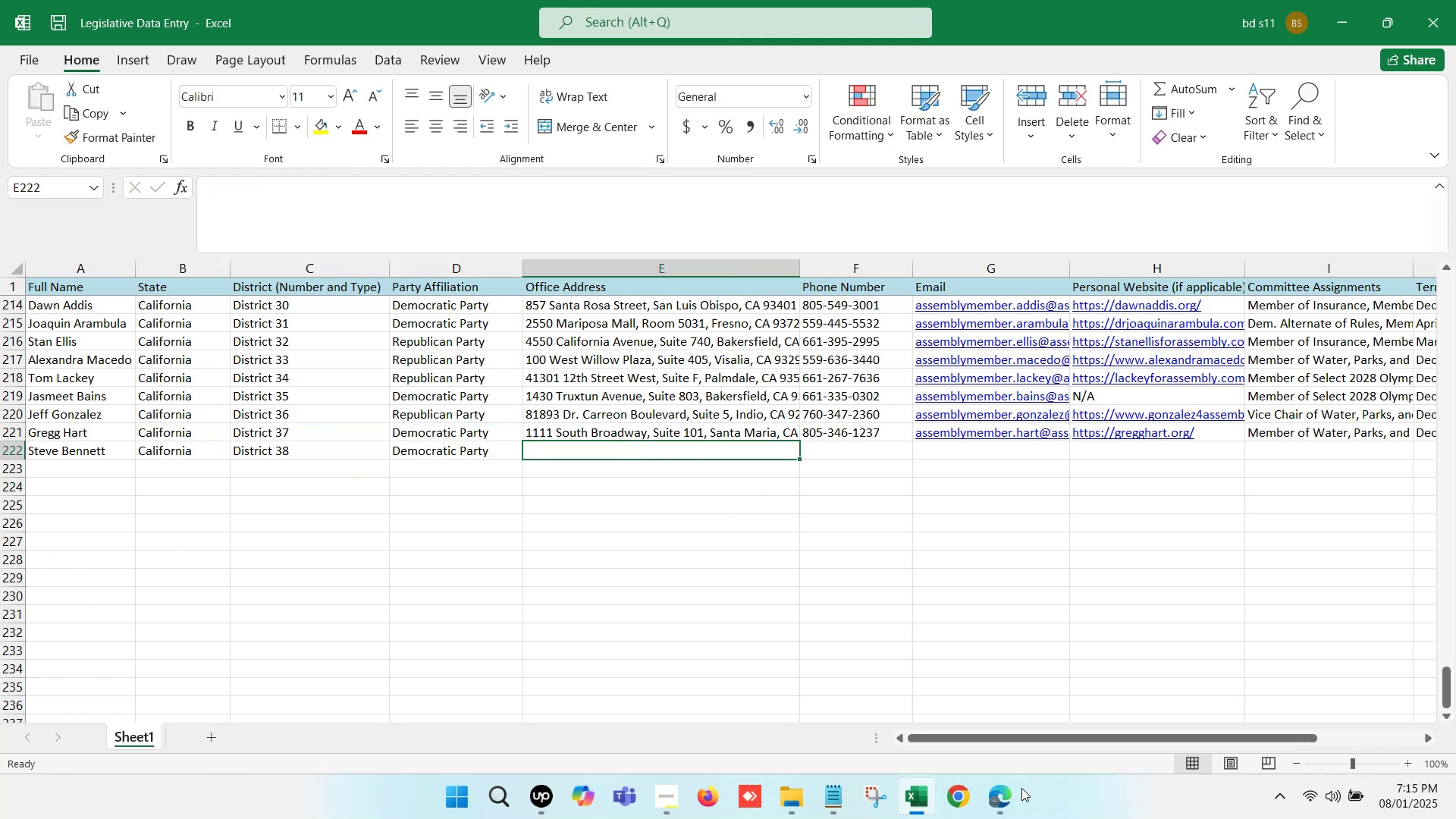 
left_click([1004, 797])
 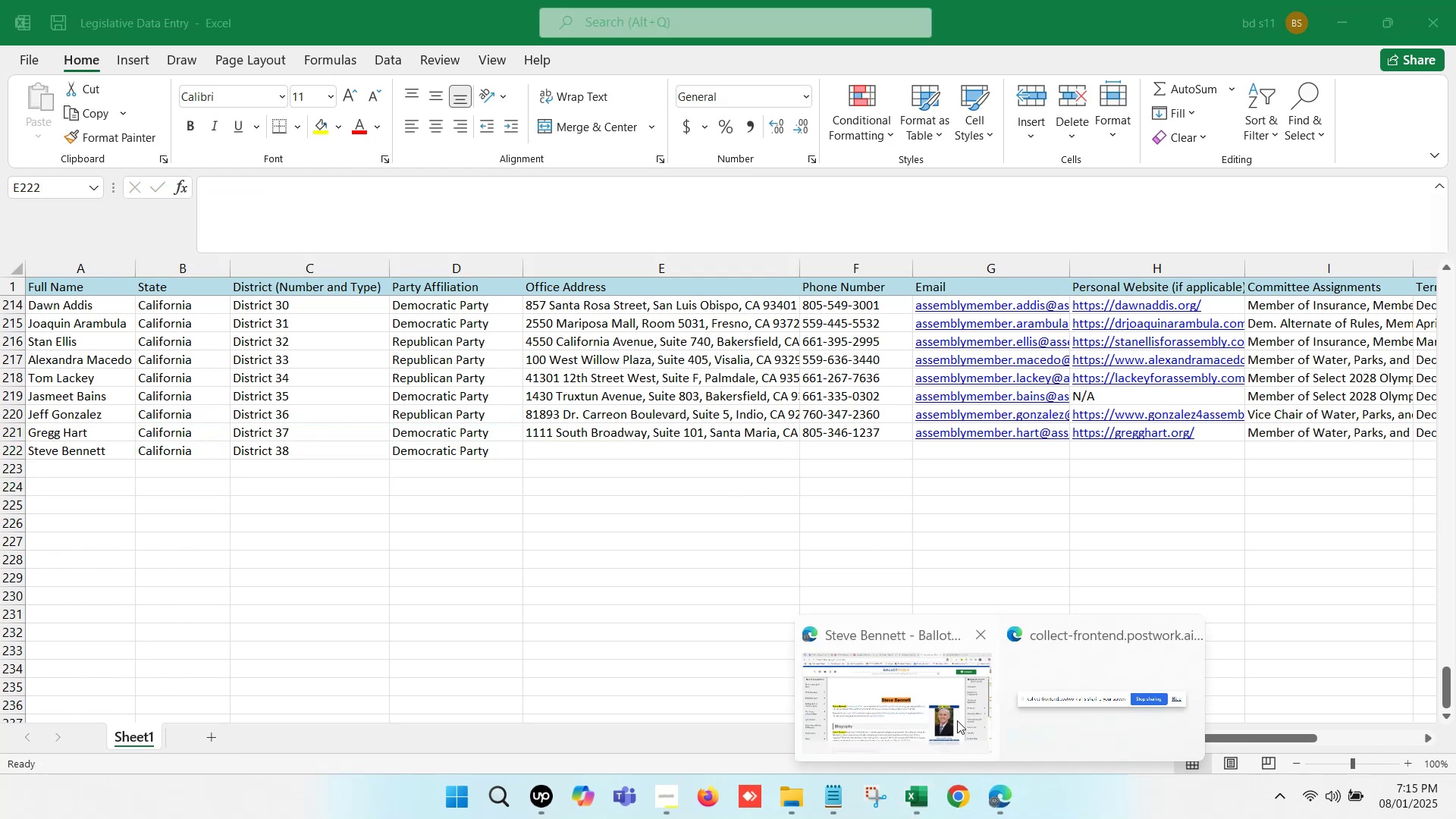 
left_click([917, 694])
 